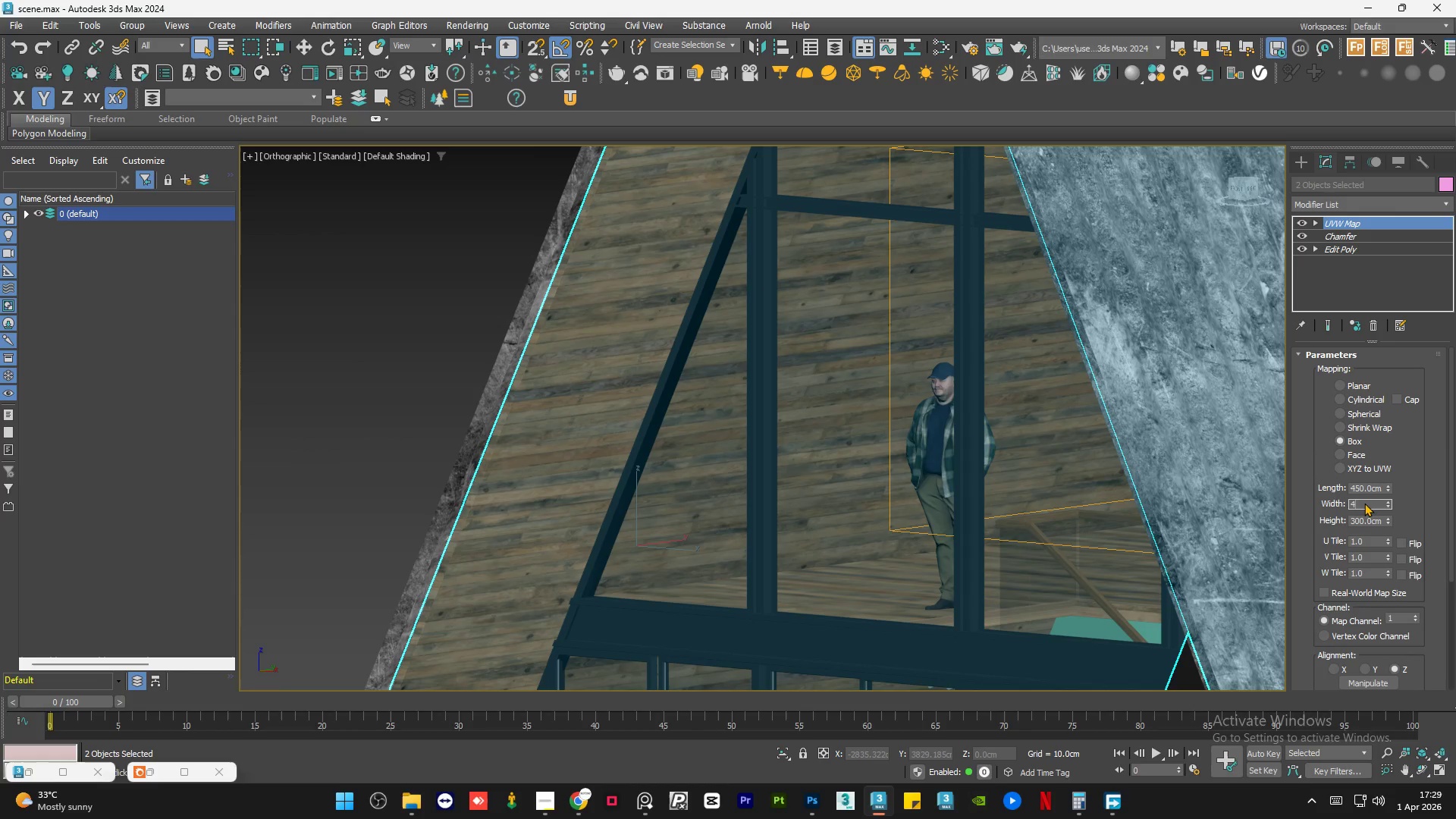 
key(Numpad5)
 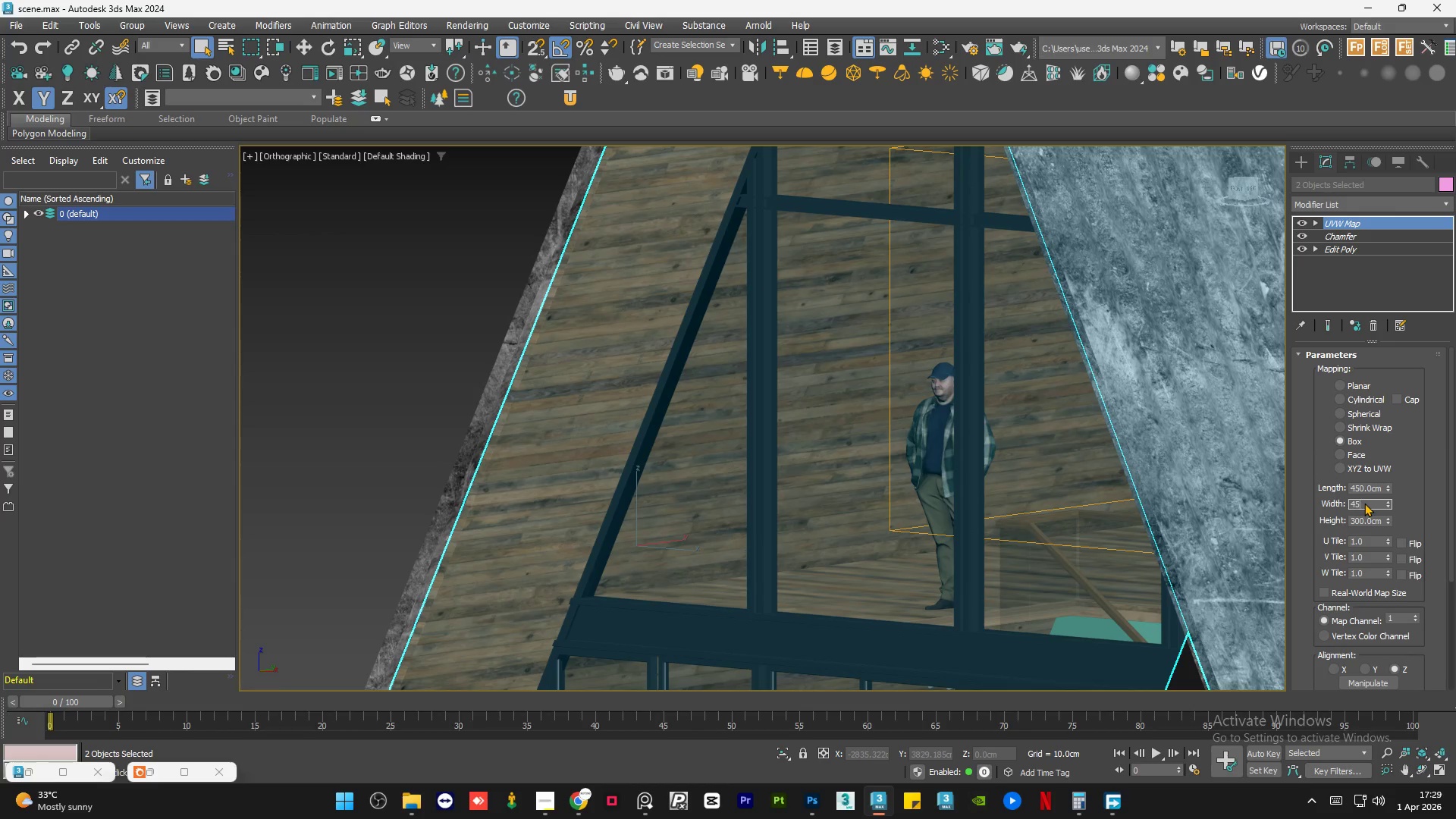 
key(Numpad0)
 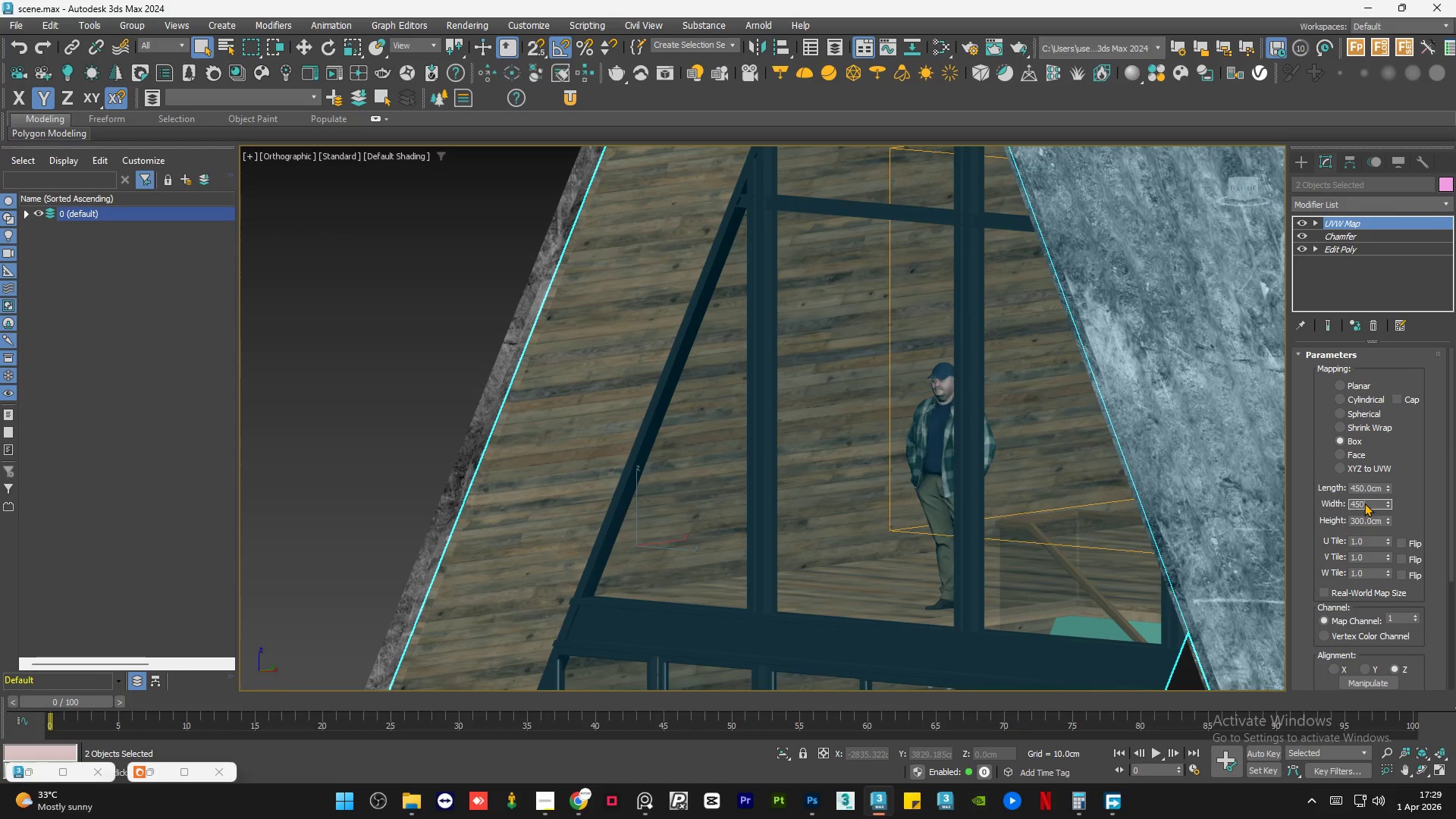 
key(NumpadEnter)
 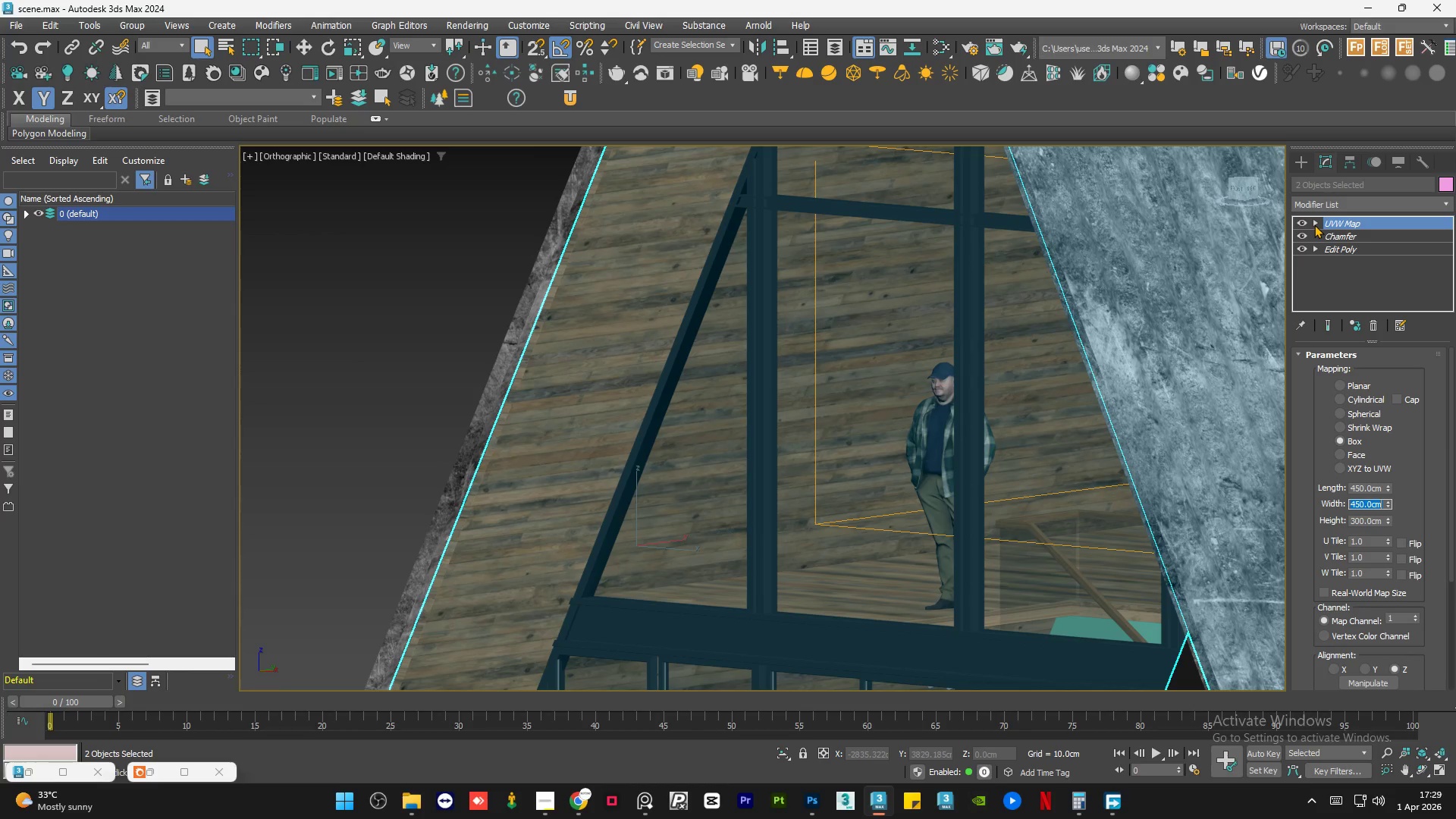 
scroll: coordinate [535, 553], scroll_direction: down, amount: 3.0
 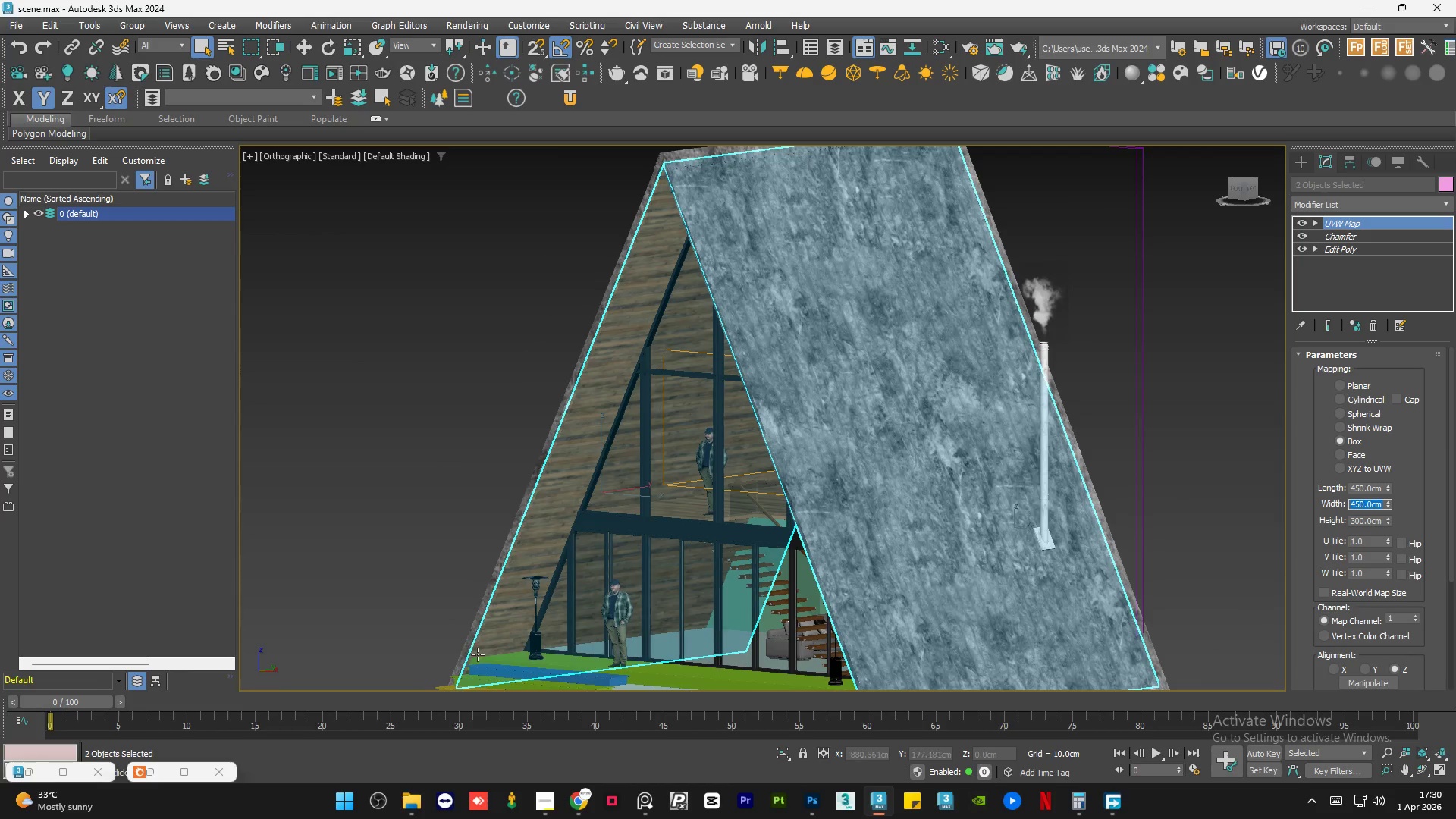 
scroll: coordinate [474, 669], scroll_direction: up, amount: 7.0
 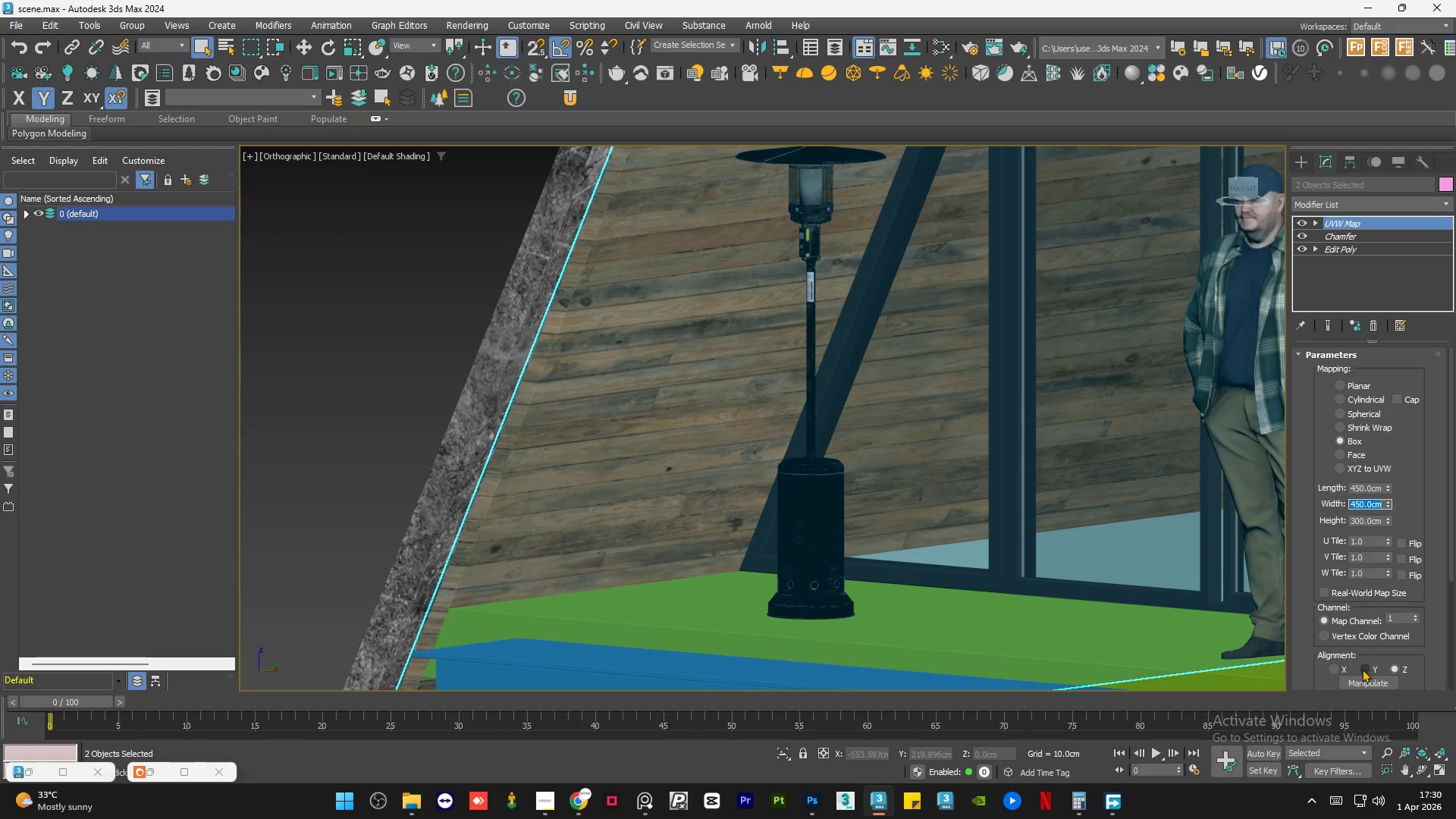 
left_click([1364, 667])
 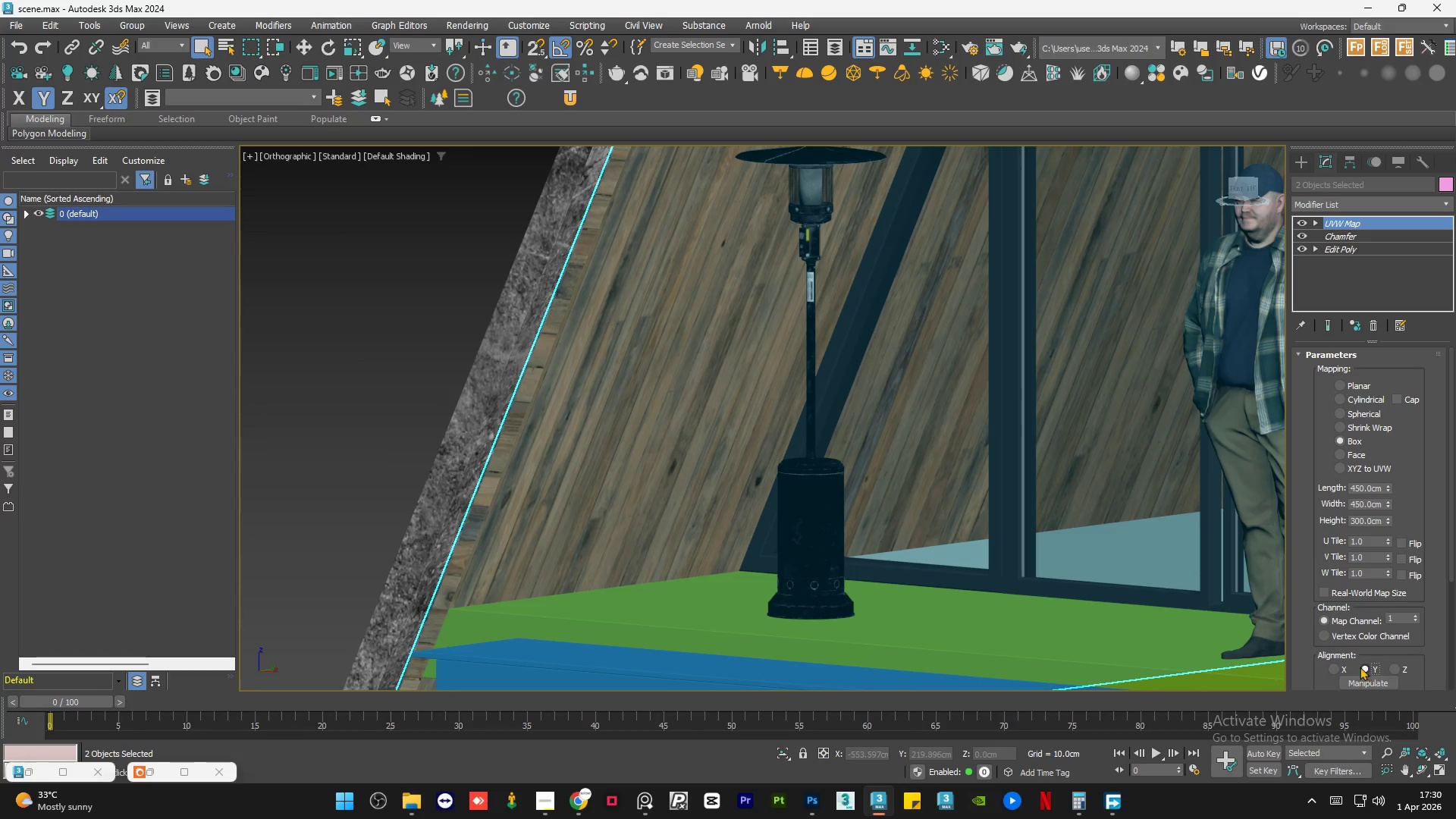 
left_click([1341, 667])
 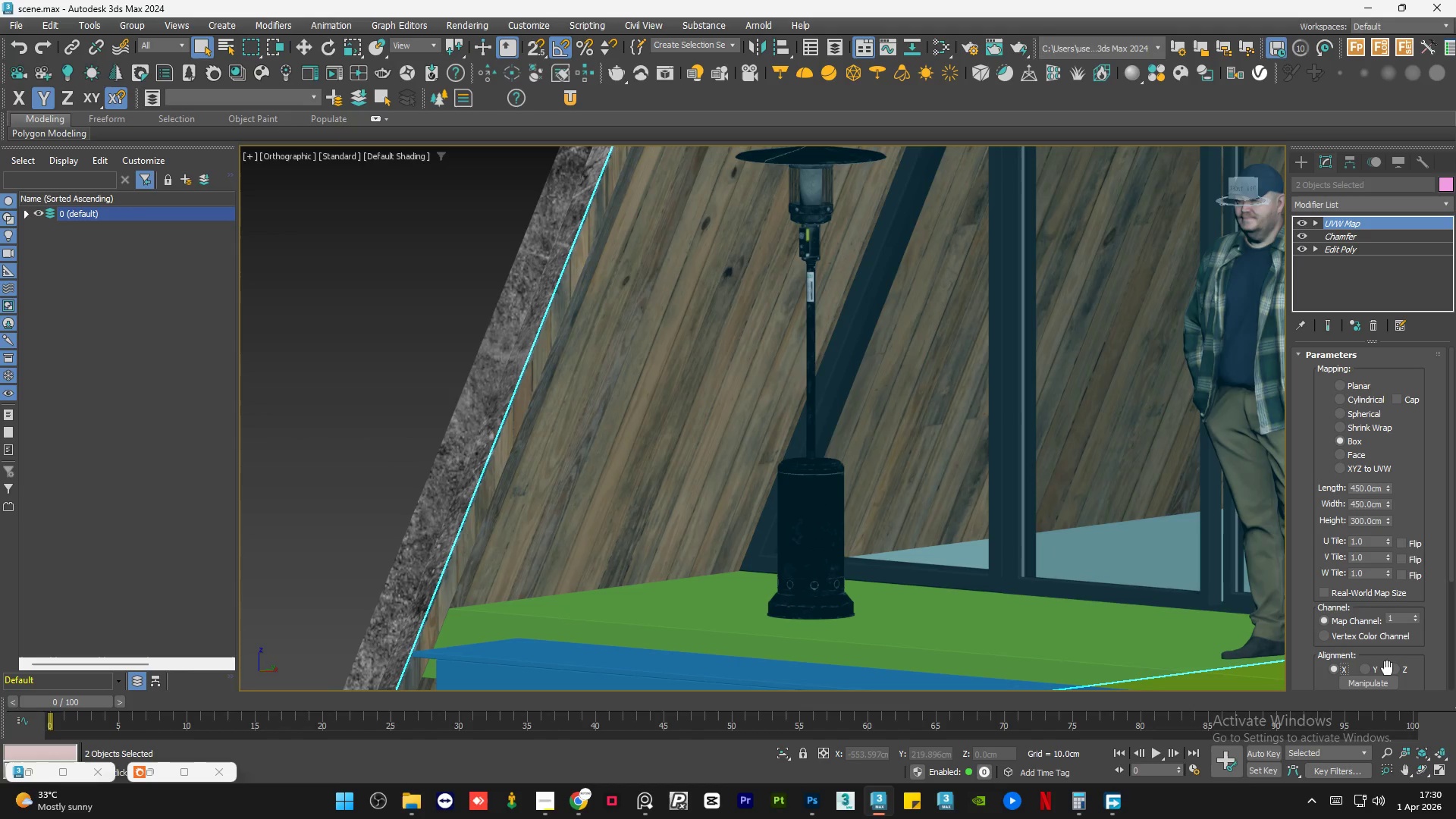 
left_click([1389, 668])
 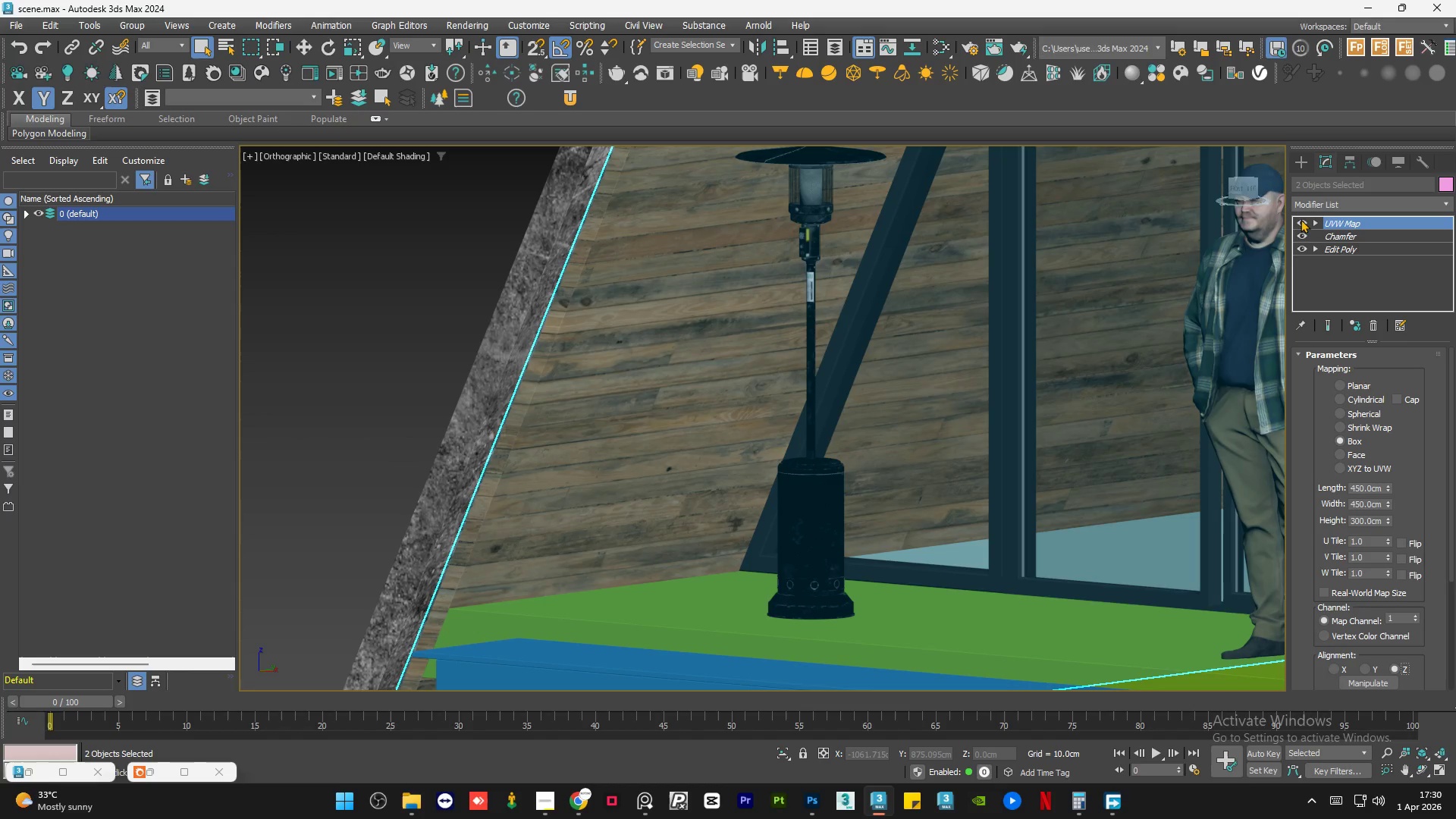 
left_click([1314, 224])
 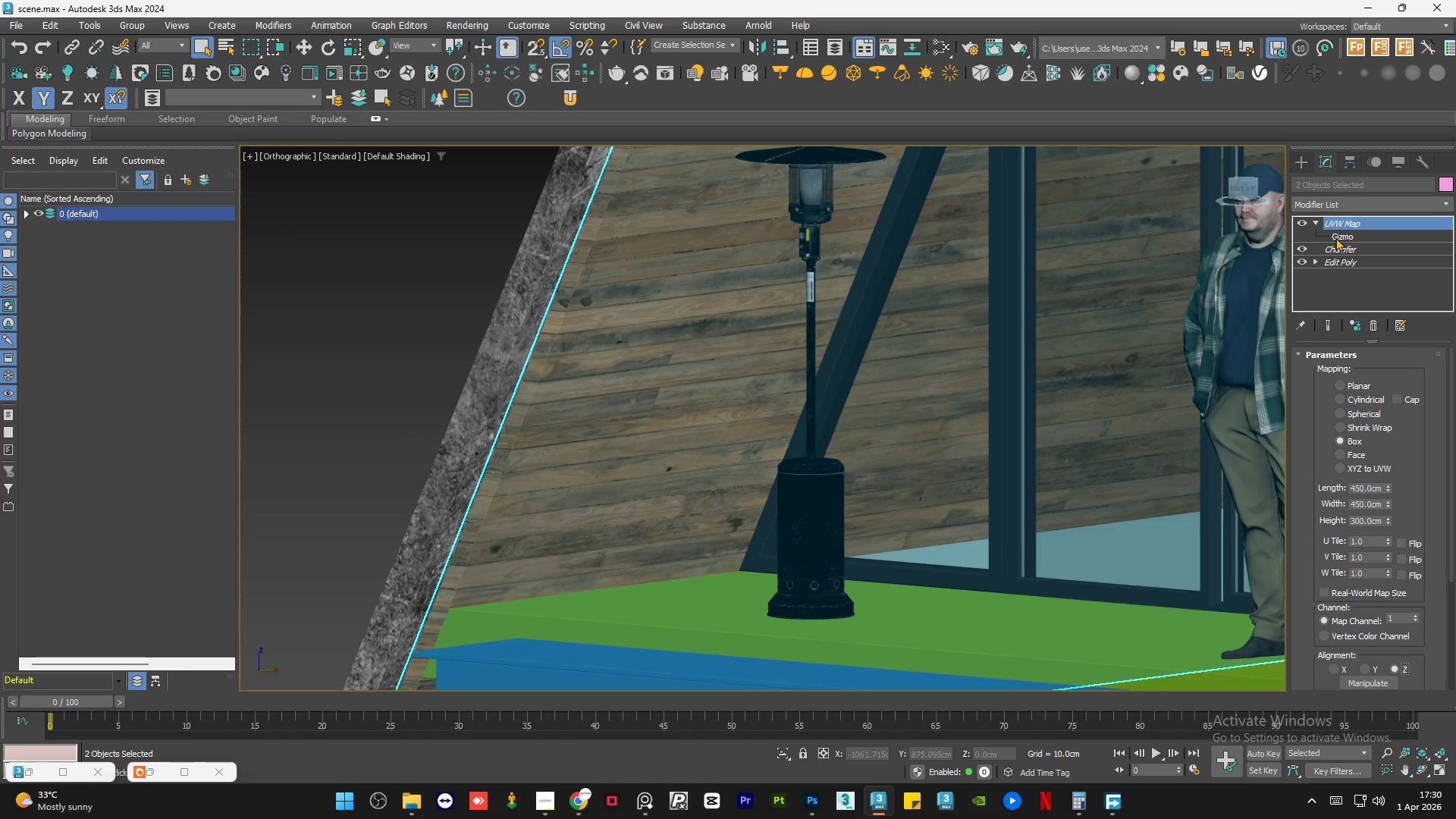 
left_click([1336, 234])
 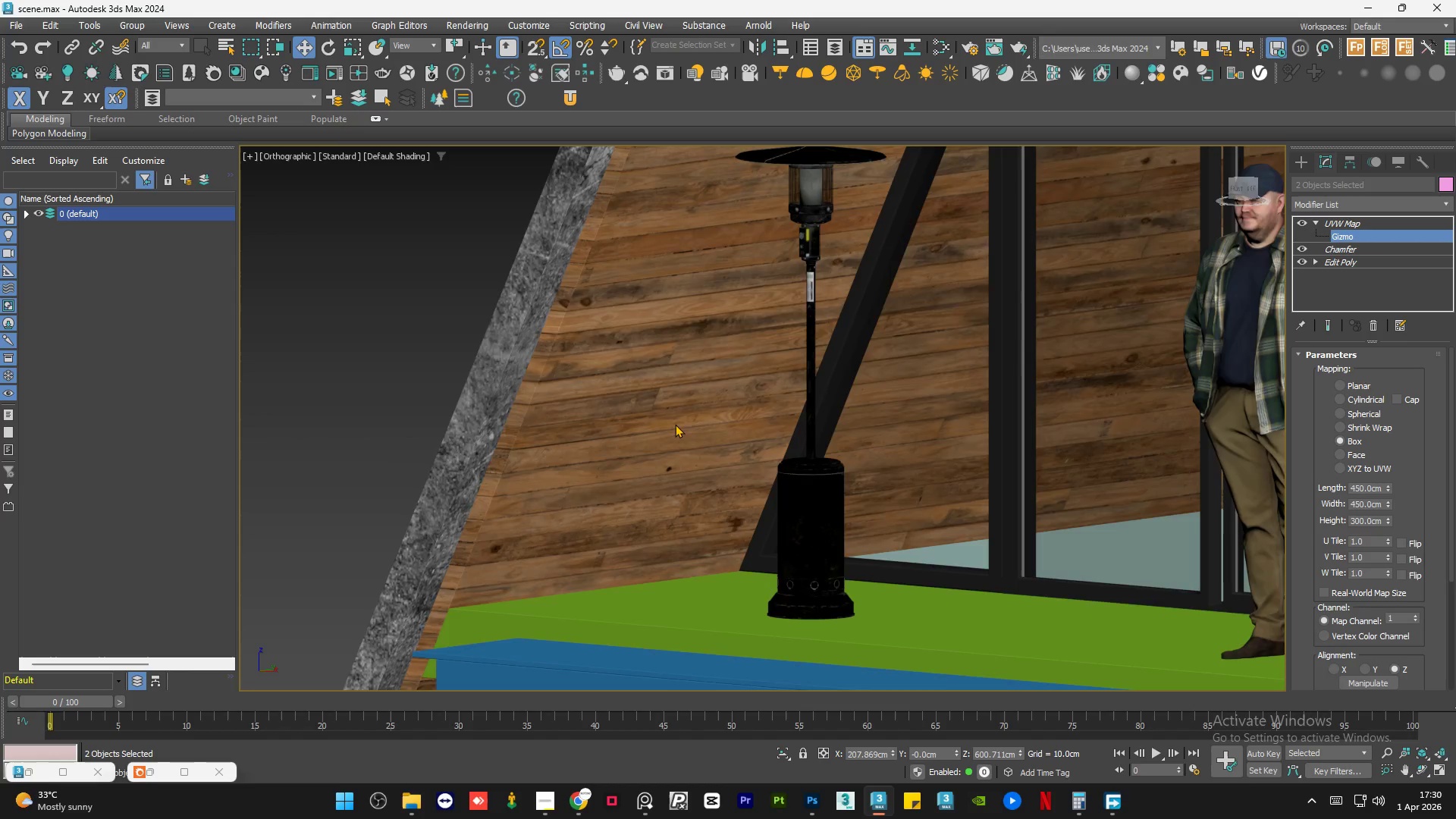 
scroll: coordinate [681, 447], scroll_direction: down, amount: 6.0
 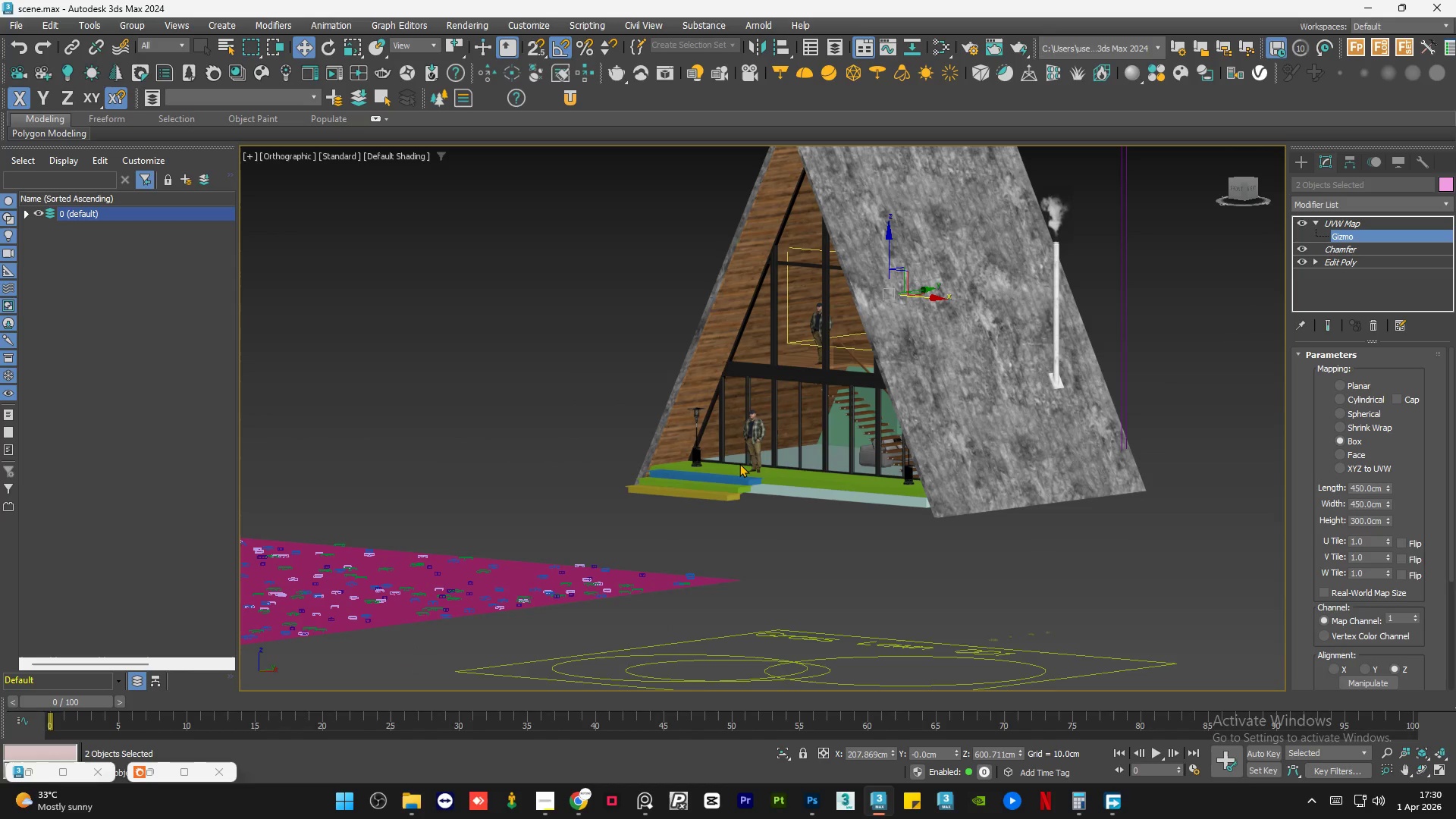 
key(E)
 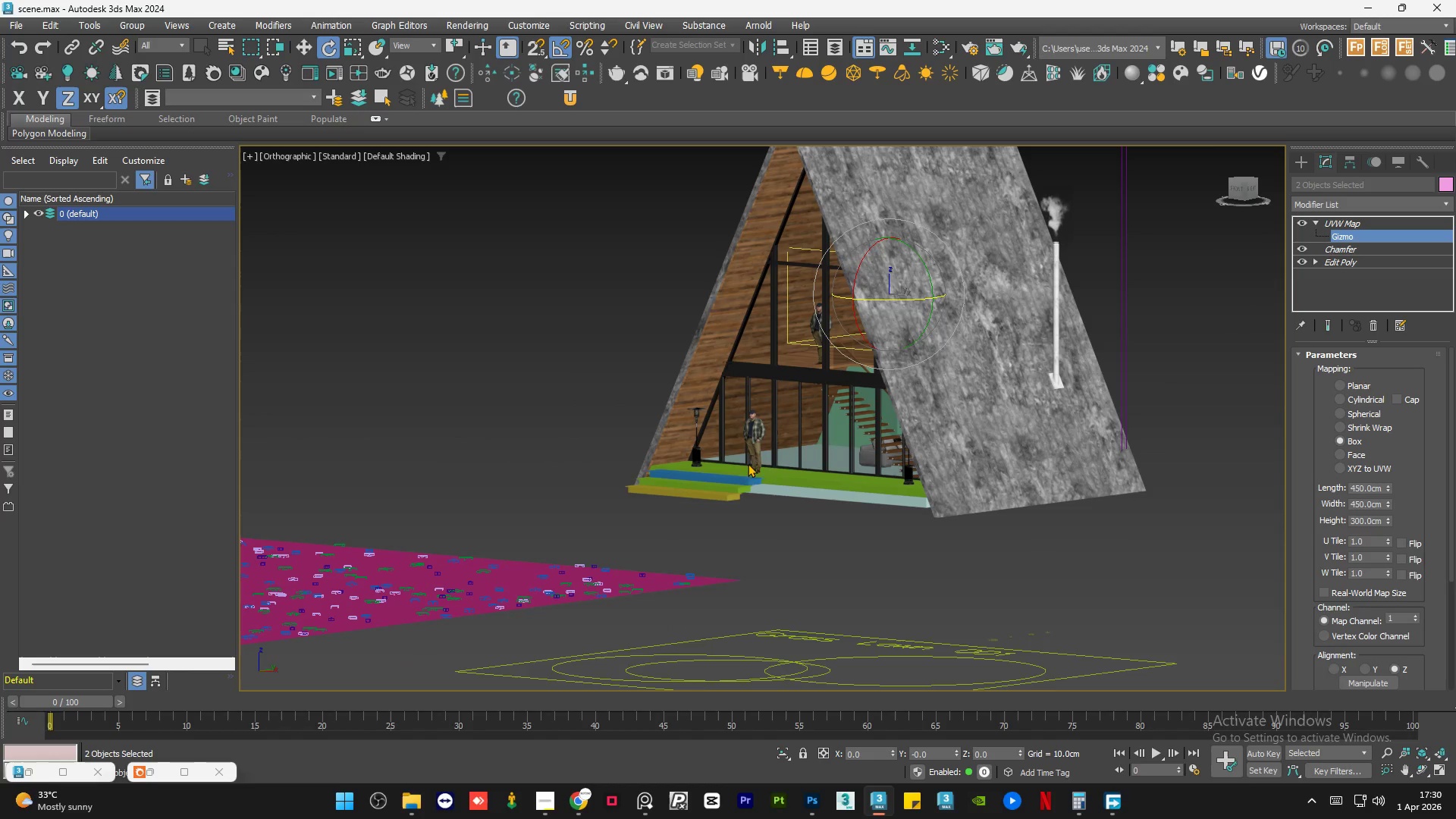 
hold_key(key=AltLeft, duration=0.59)
 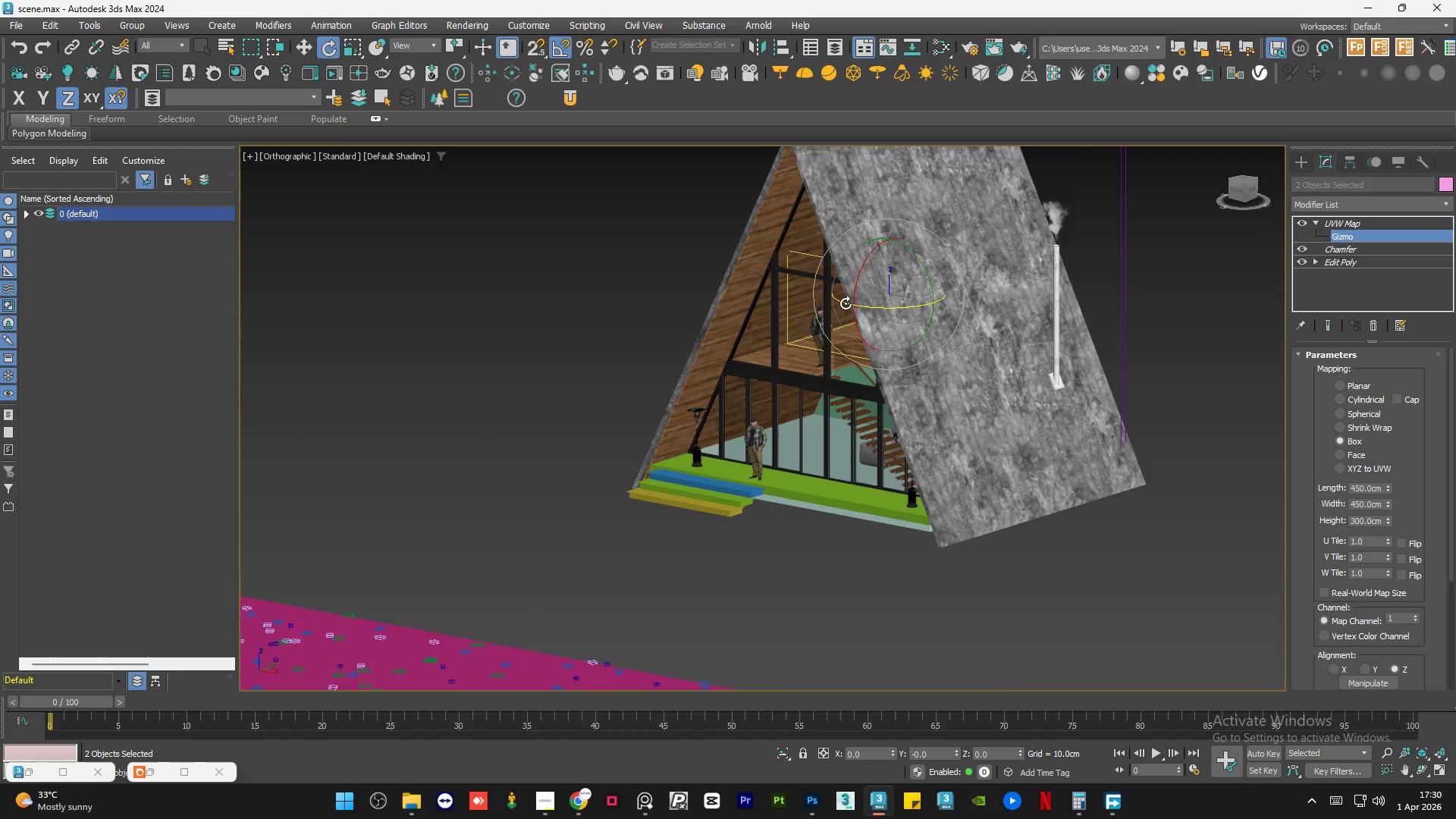 
scroll: coordinate [868, 264], scroll_direction: up, amount: 2.0
 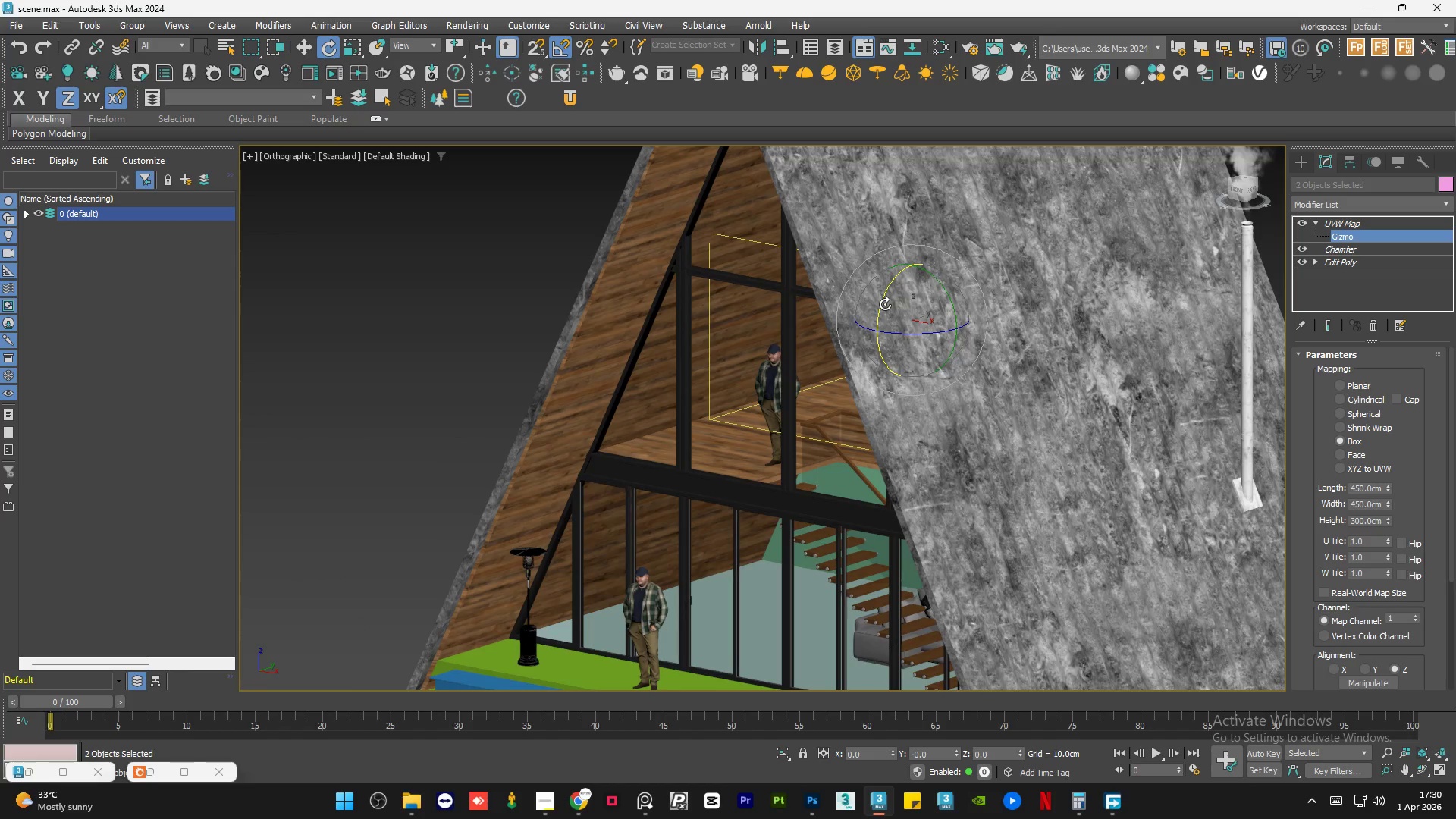 
left_click_drag(start_coordinate=[885, 304], to_coordinate=[919, 243])
 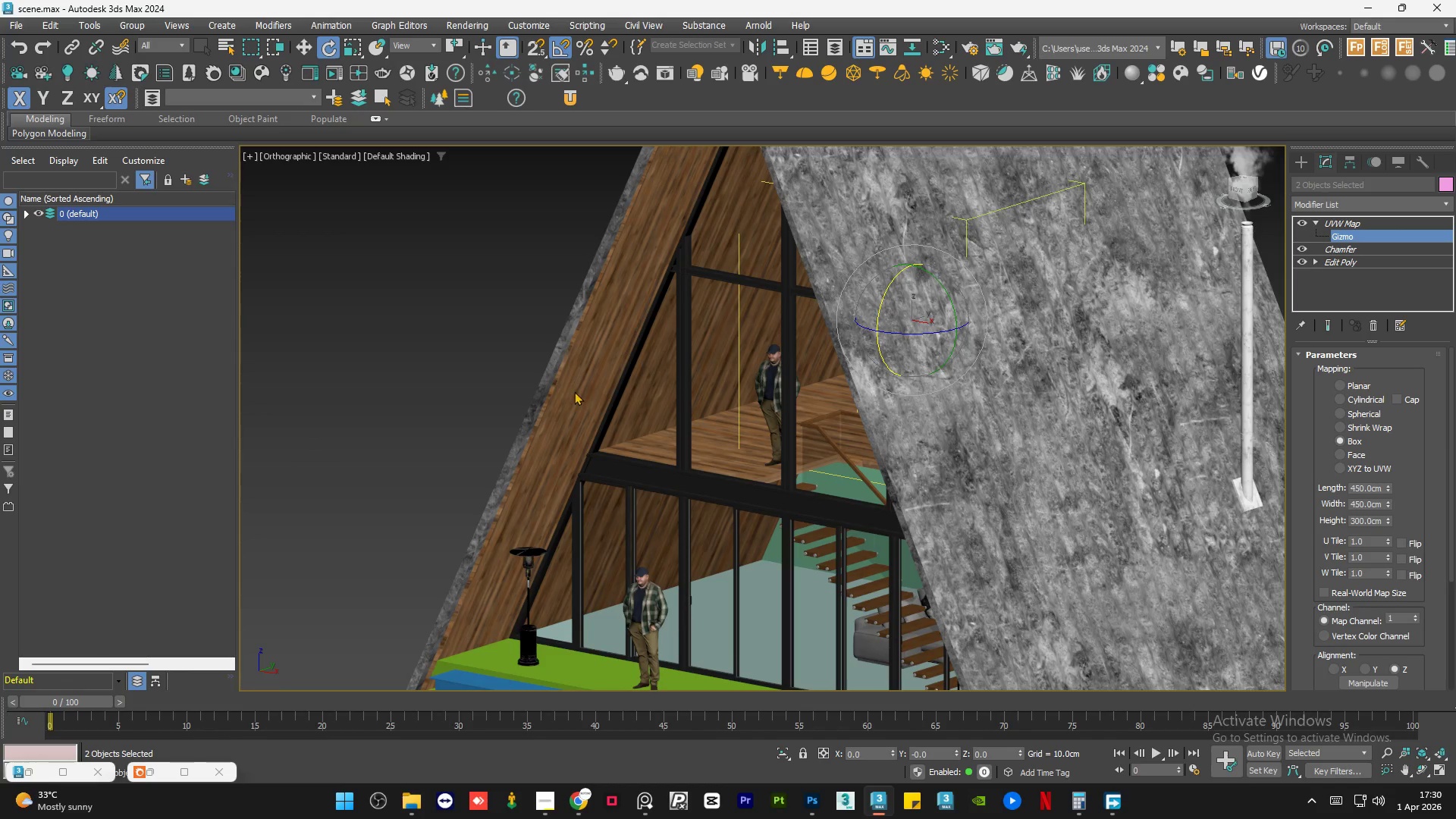 
scroll: coordinate [498, 397], scroll_direction: up, amount: 5.0
 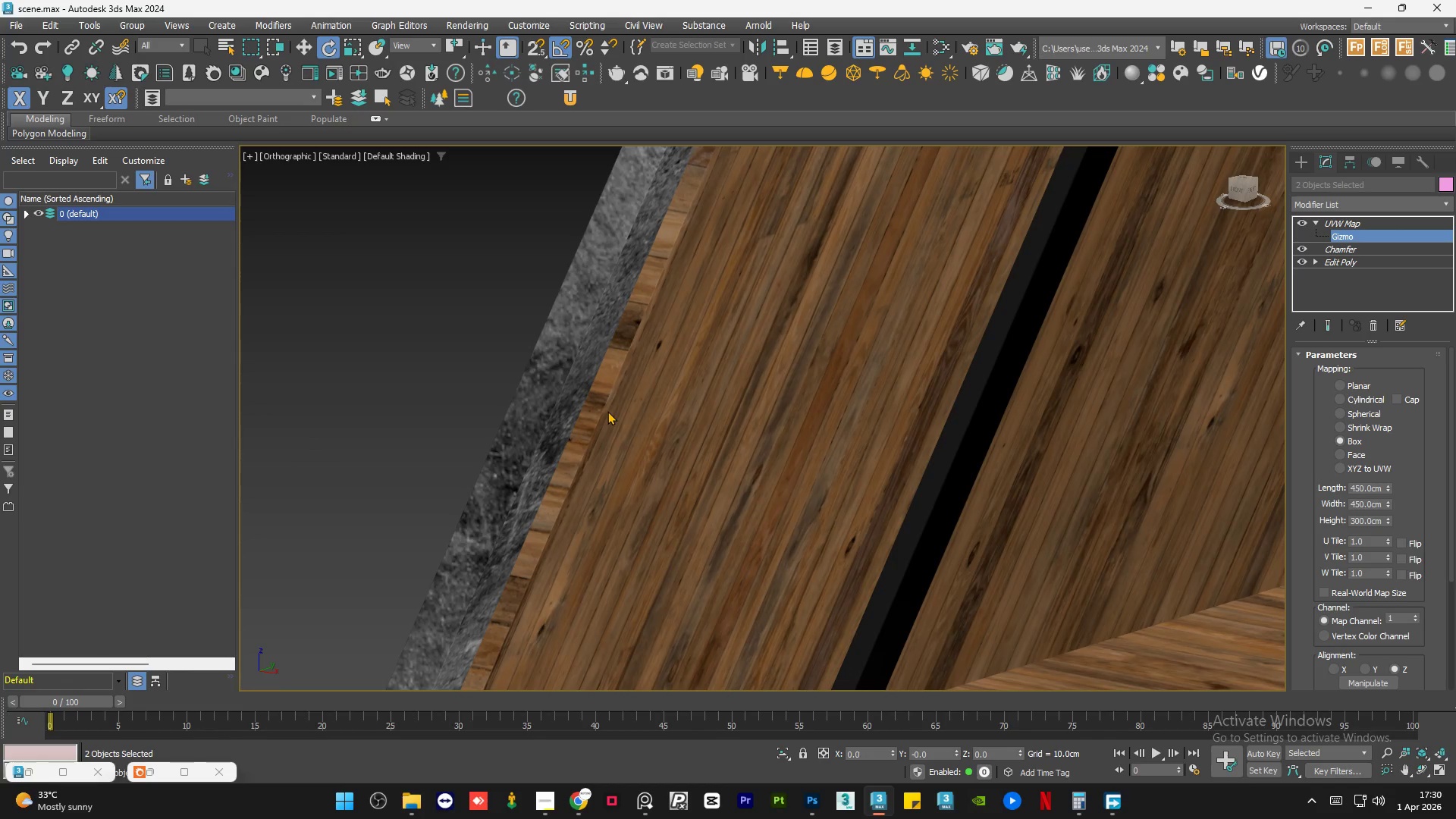 
hold_key(key=AltLeft, duration=0.89)
 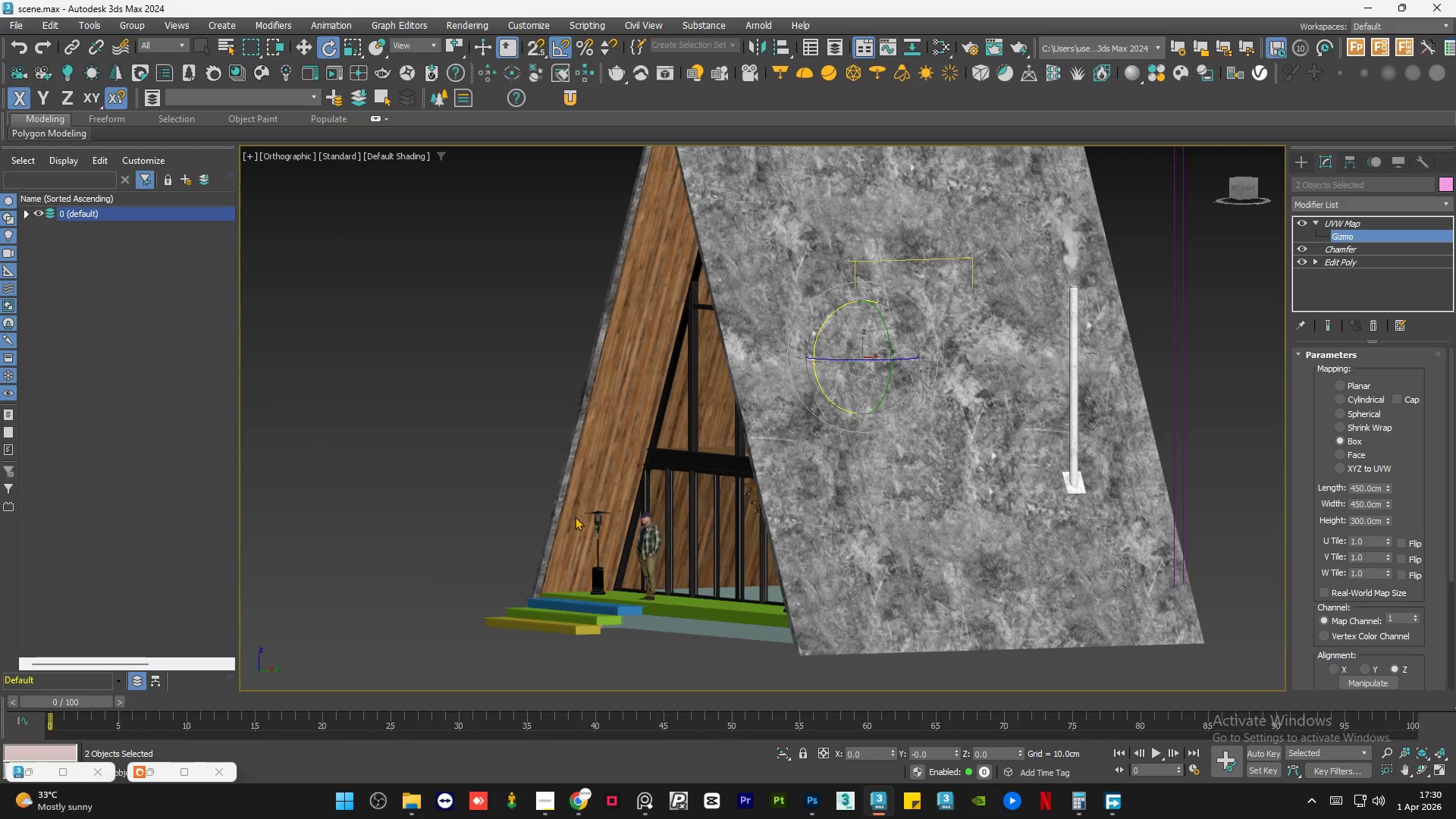 
scroll: coordinate [607, 411], scroll_direction: down, amount: 6.0
 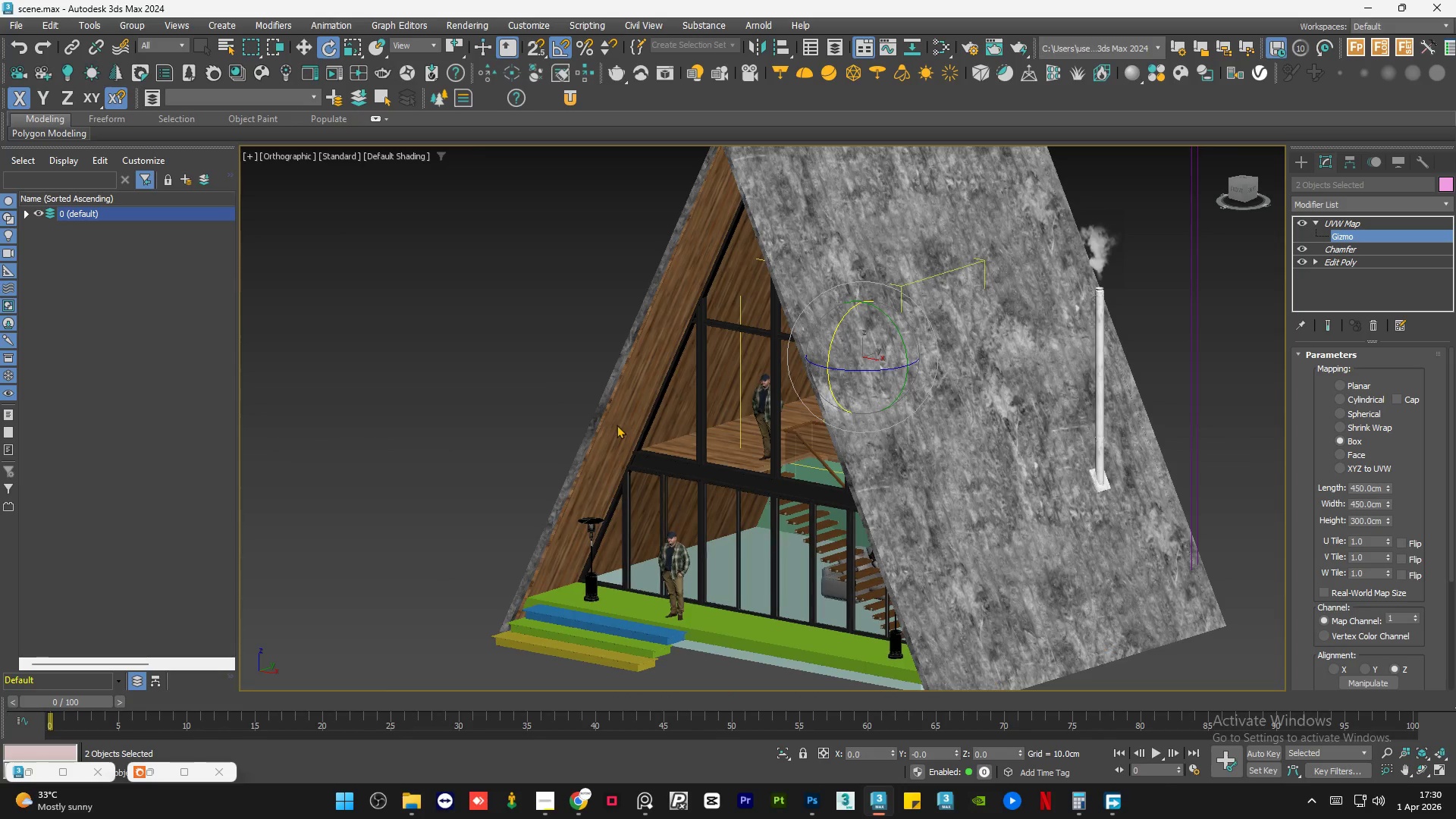 
scroll: coordinate [565, 554], scroll_direction: up, amount: 5.0
 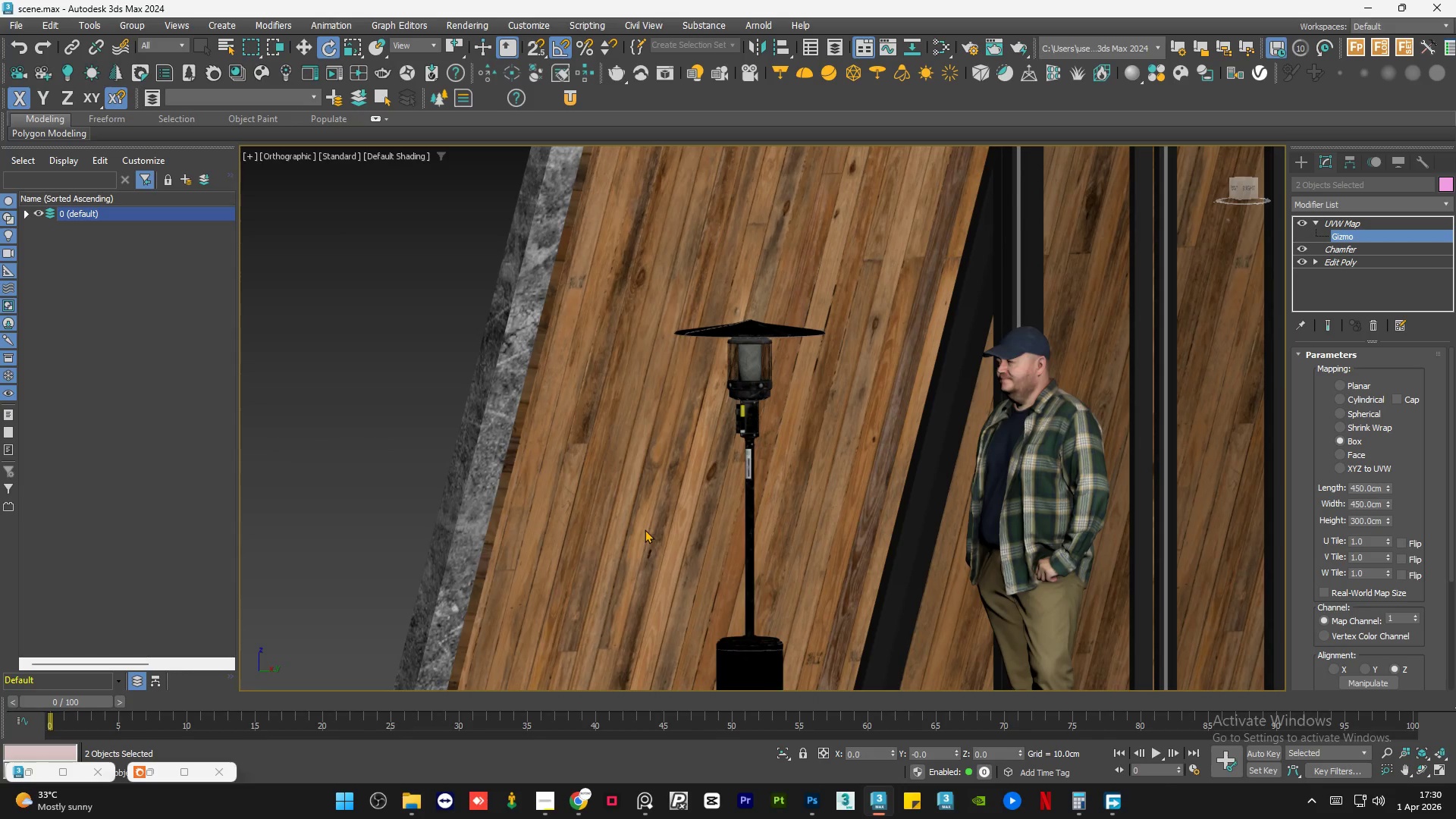 
hold_key(key=AltLeft, duration=0.78)
 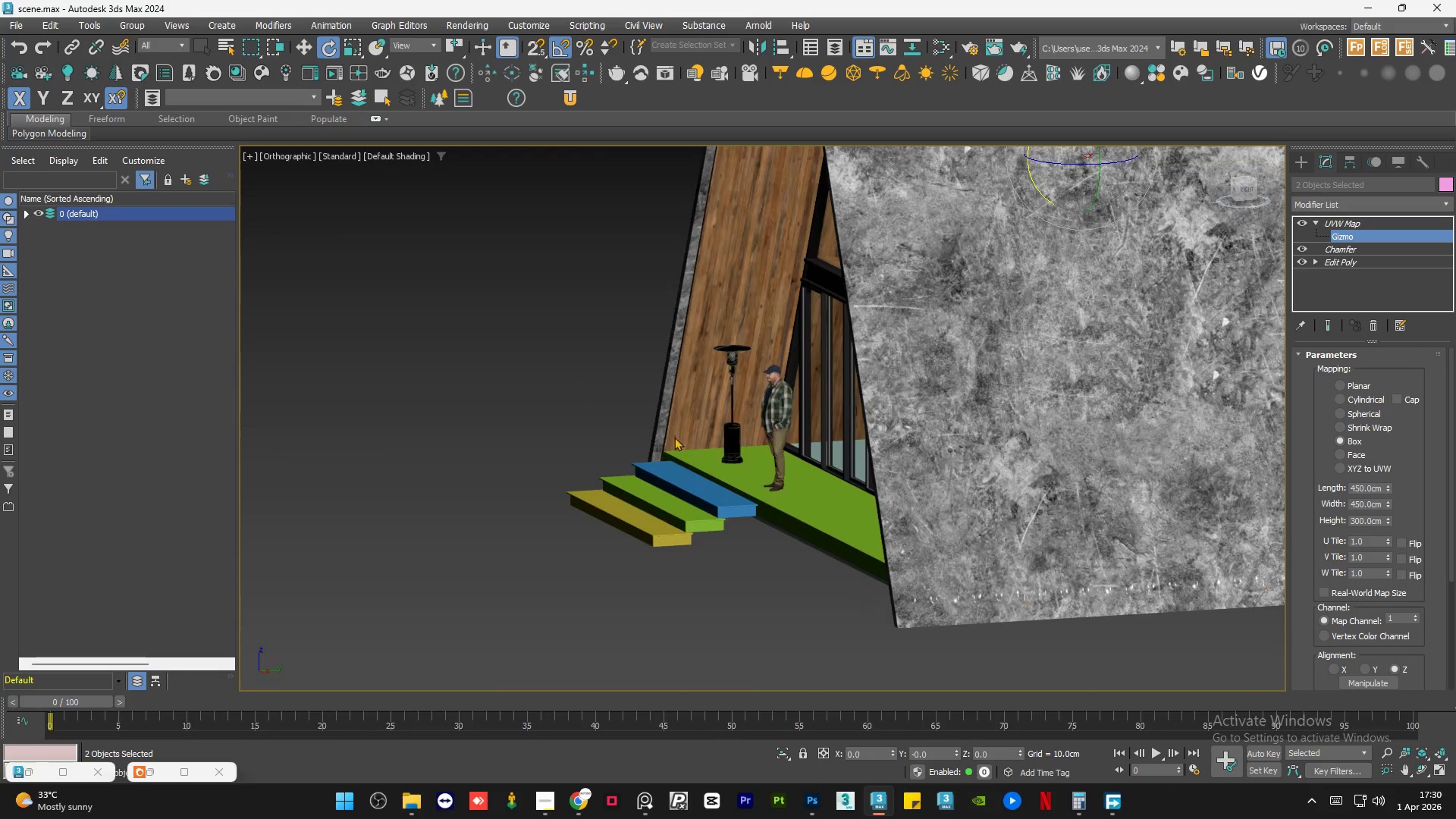 
scroll: coordinate [693, 391], scroll_direction: down, amount: 4.0
 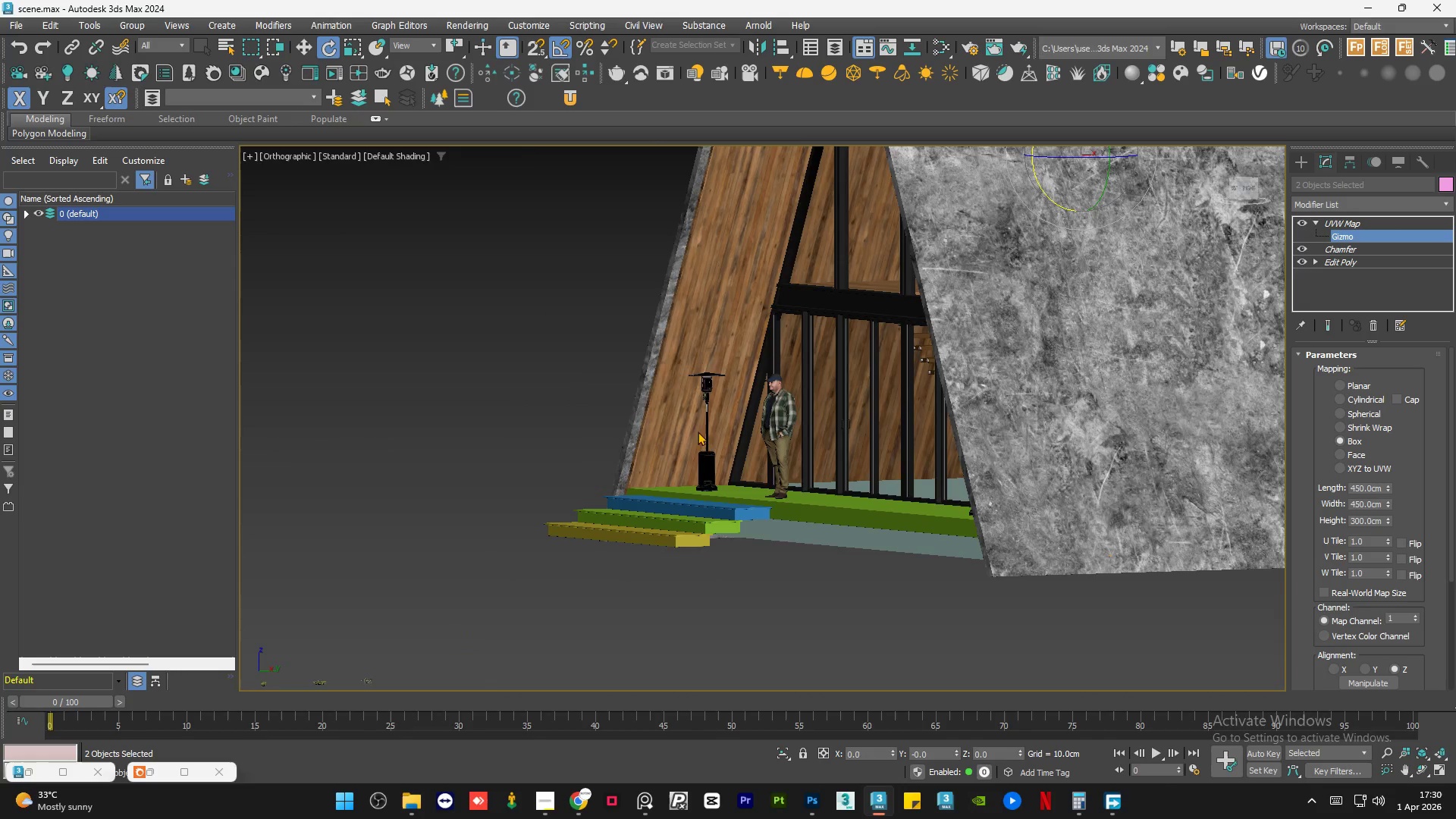 
scroll: coordinate [686, 421], scroll_direction: up, amount: 6.0
 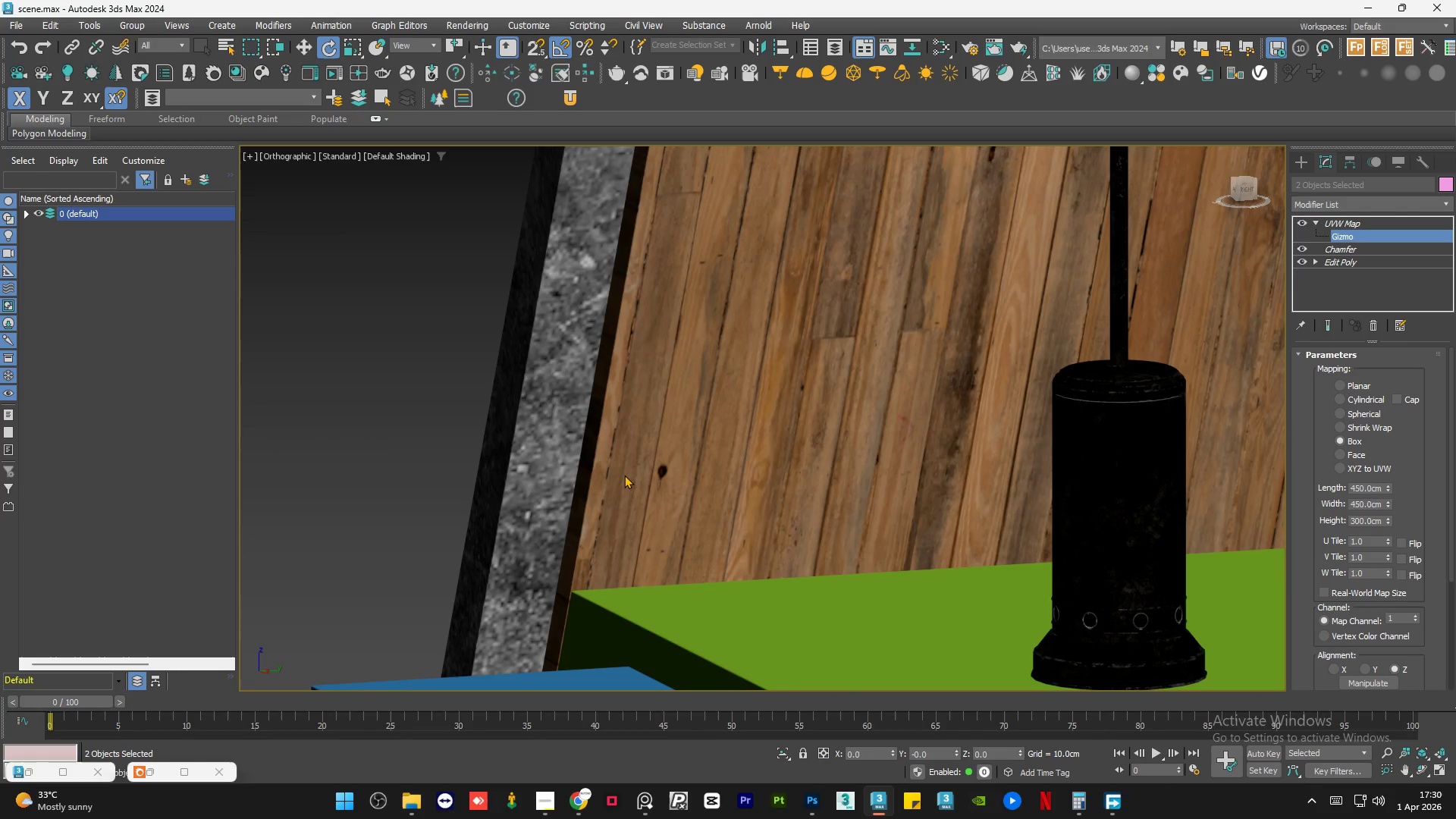 
scroll: coordinate [726, 299], scroll_direction: down, amount: 1.0
 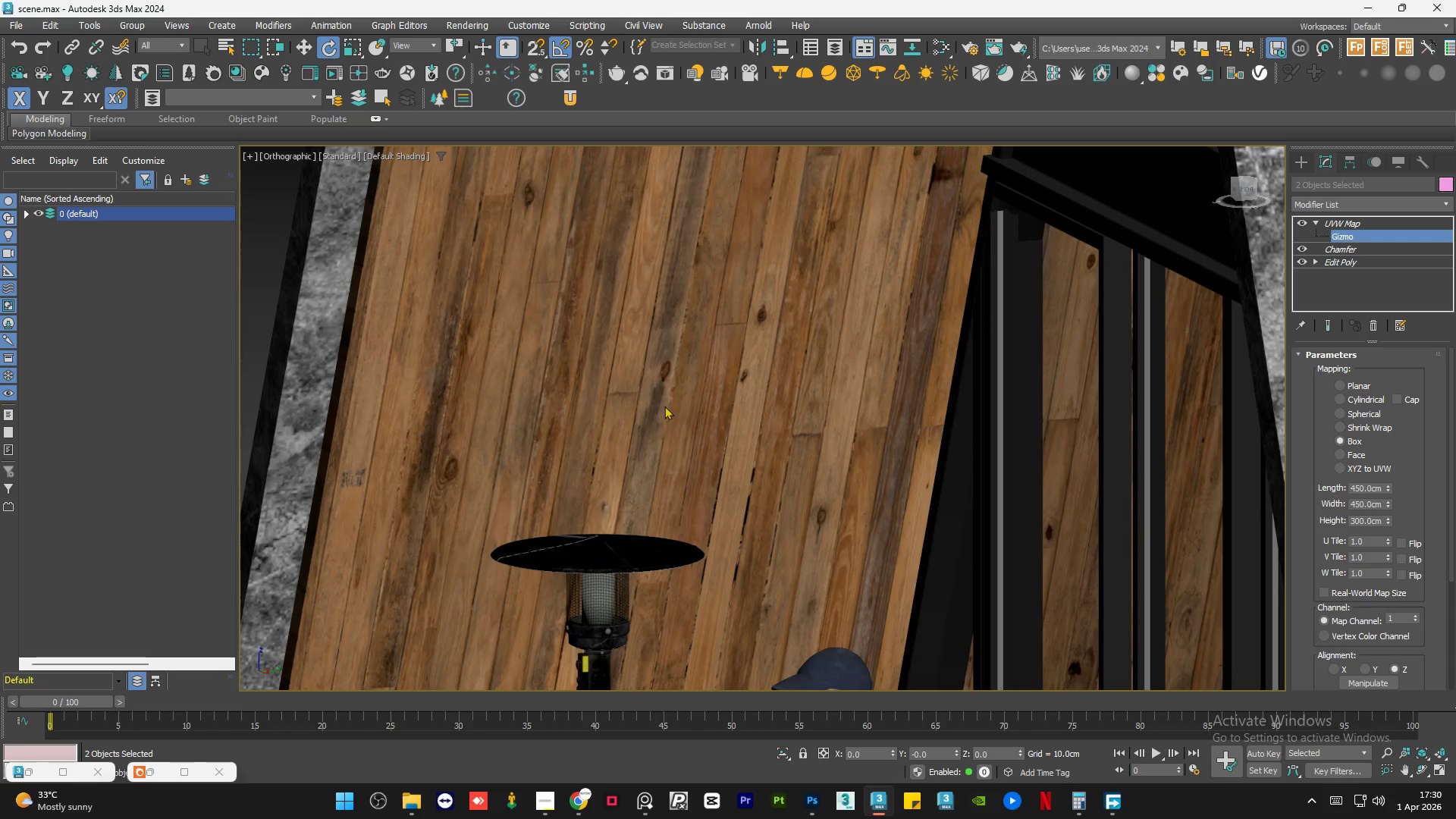 
hold_key(key=AltLeft, duration=1.09)
 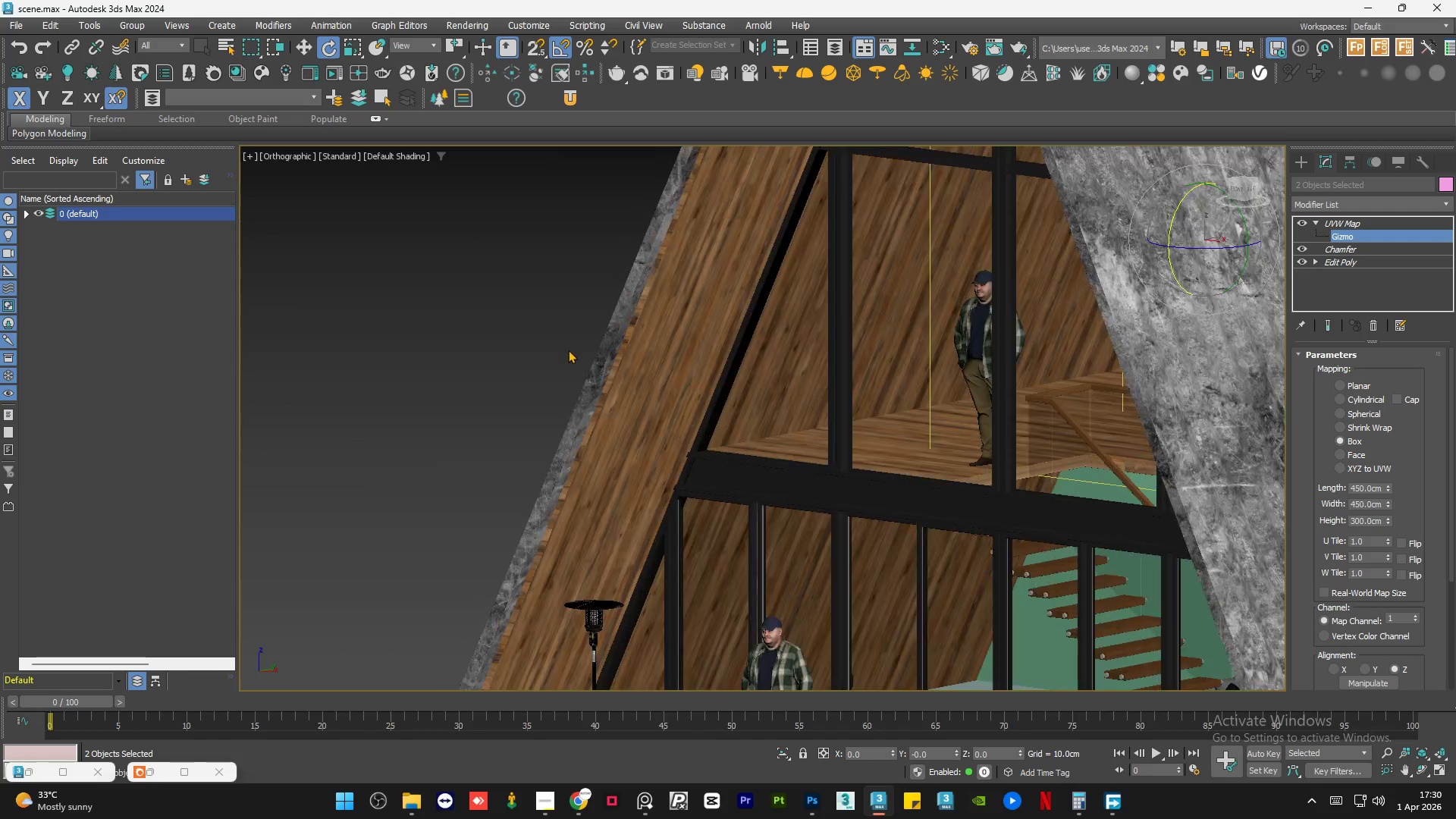 
scroll: coordinate [651, 469], scroll_direction: down, amount: 5.0
 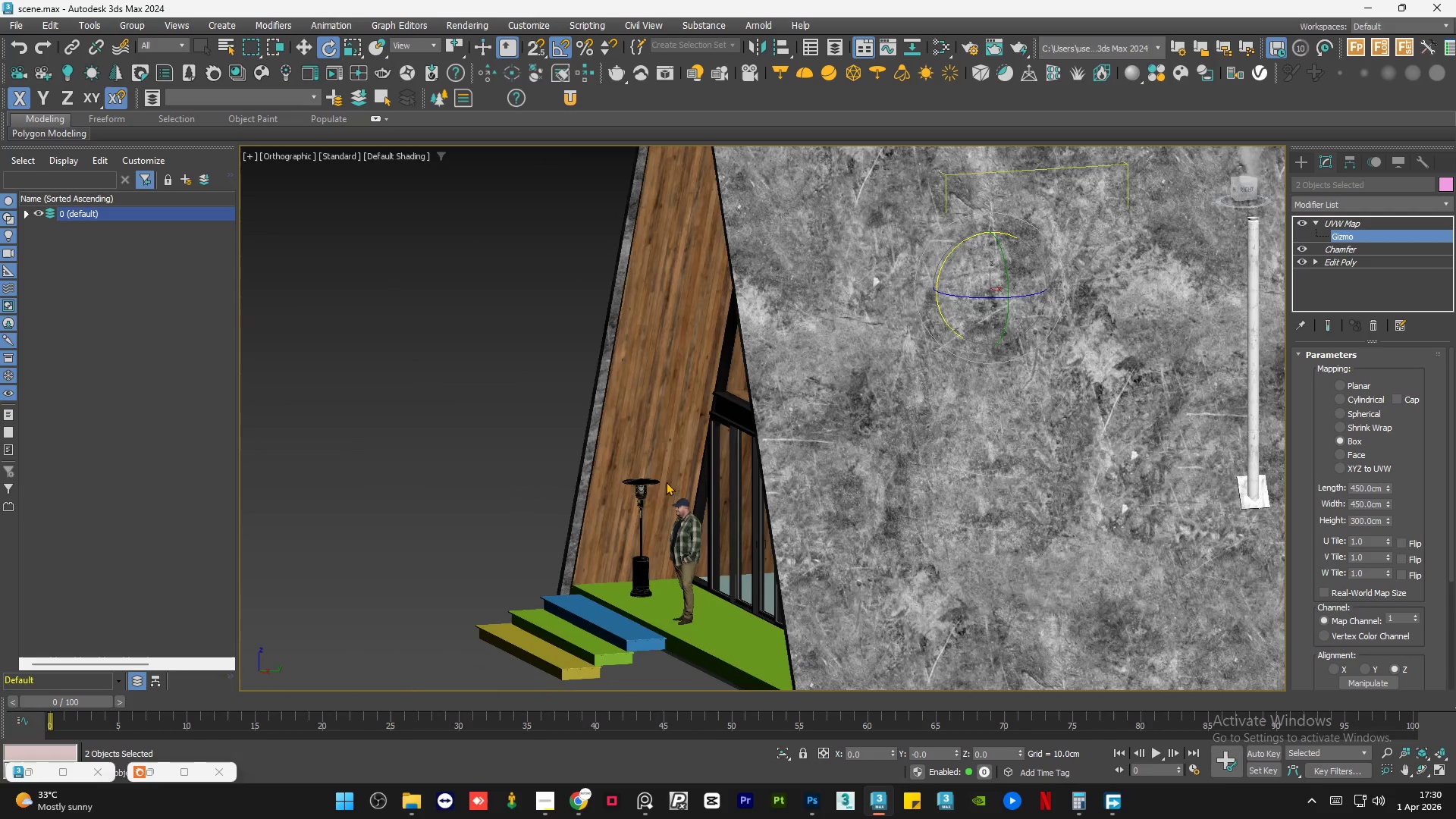 
scroll: coordinate [612, 368], scroll_direction: up, amount: 3.0
 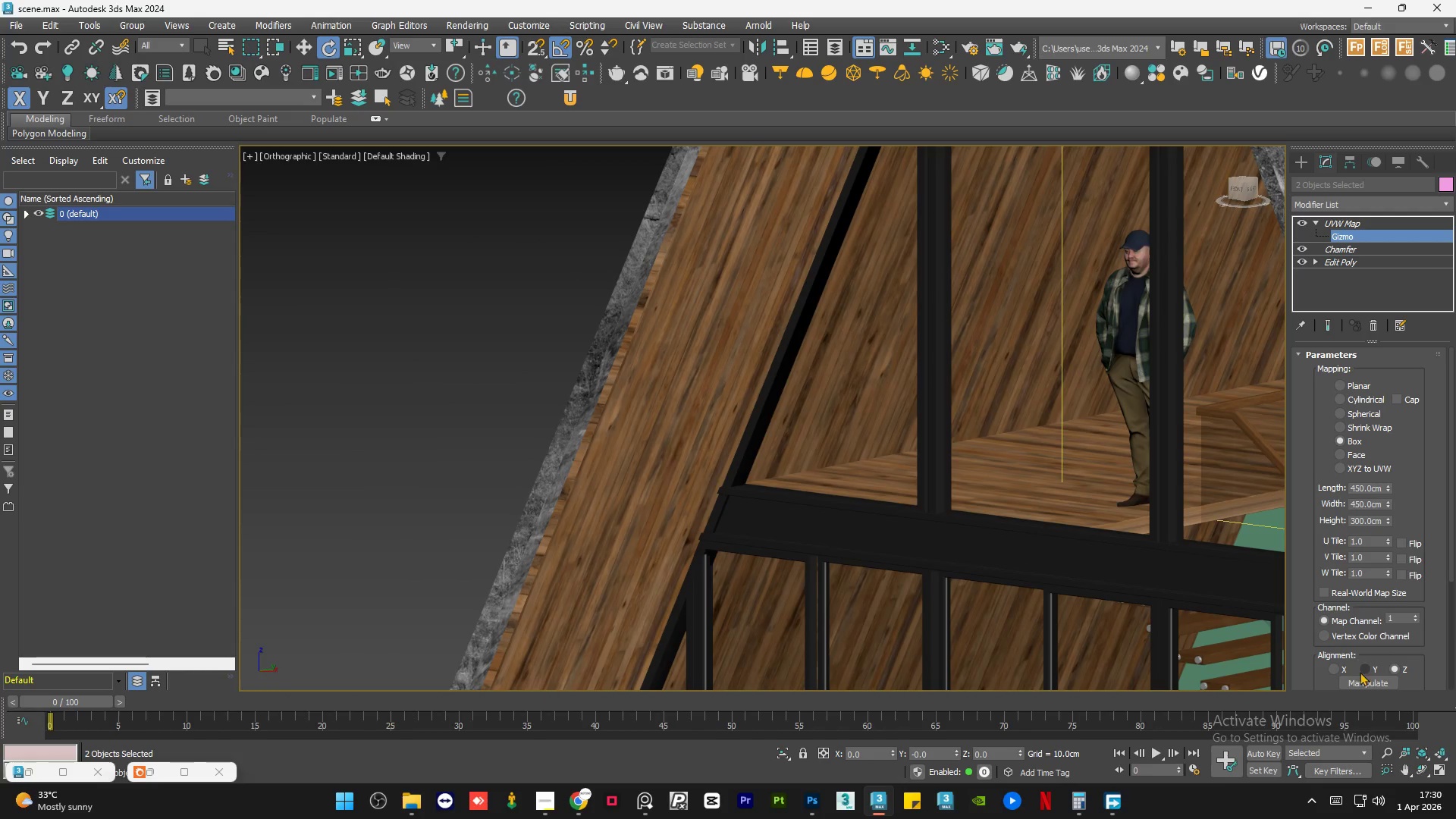 
left_click([1360, 672])
 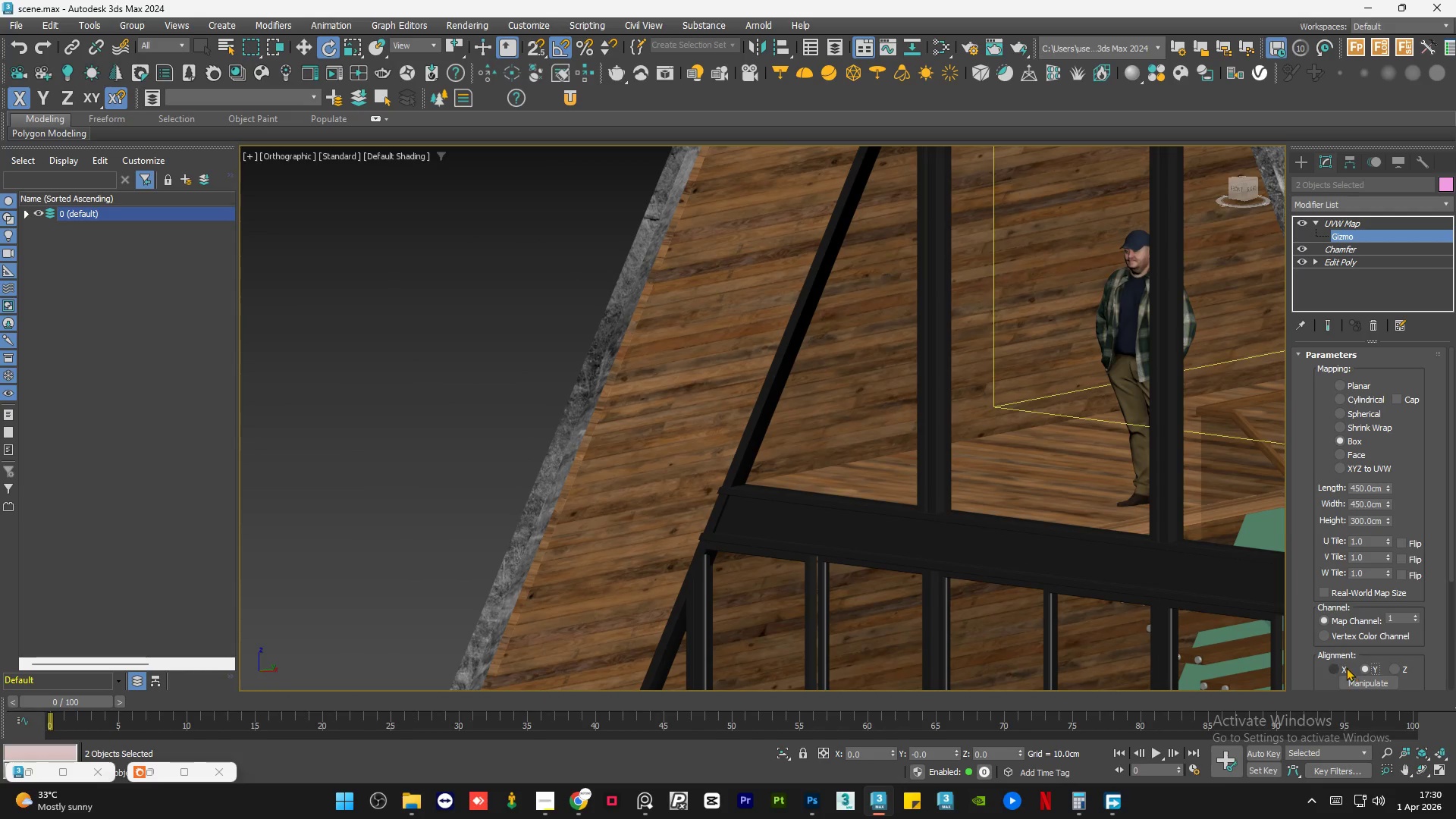 
left_click([1343, 667])
 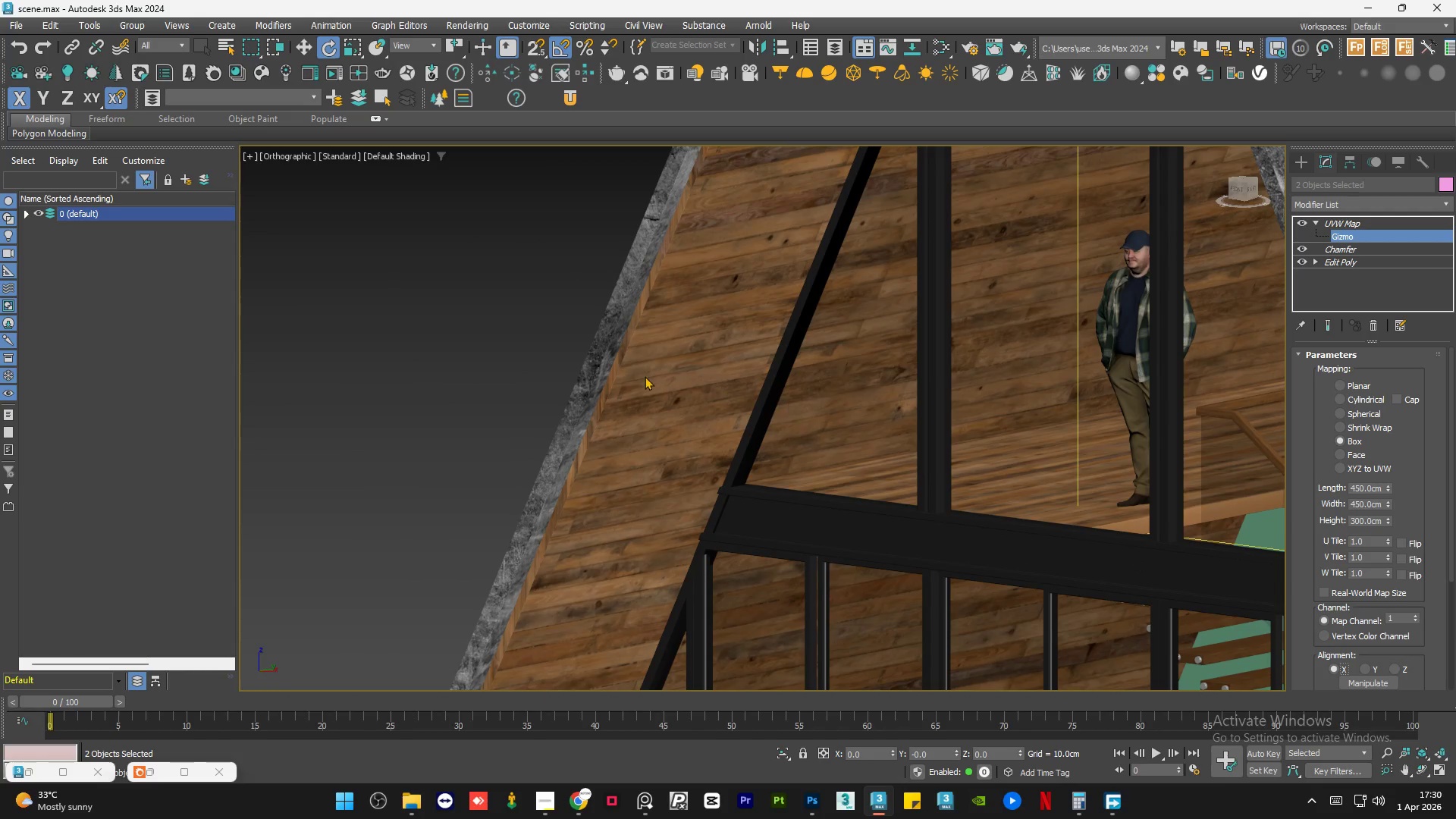 
scroll: coordinate [632, 347], scroll_direction: up, amount: 6.0
 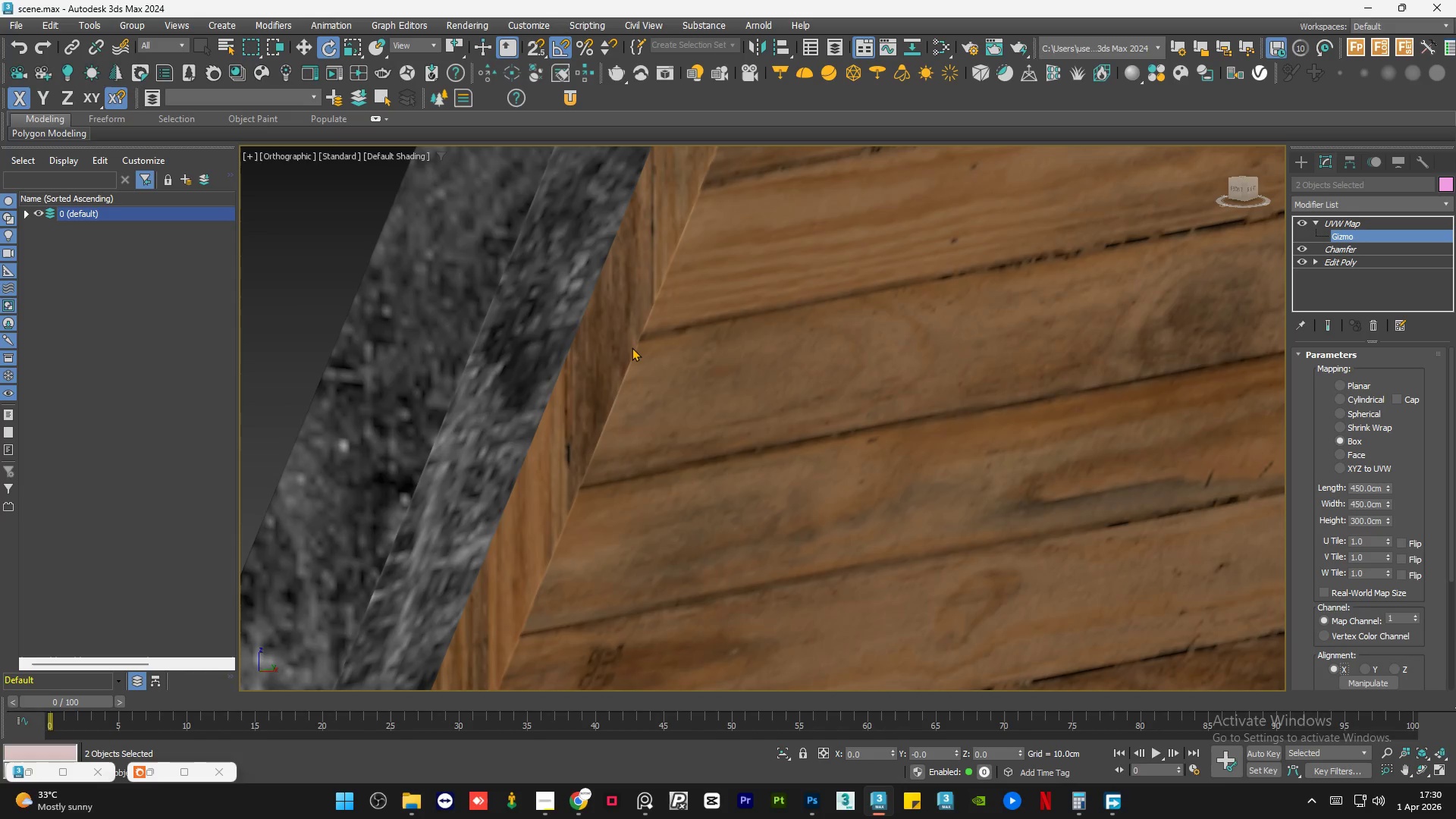 
scroll: coordinate [633, 355], scroll_direction: down, amount: 7.0
 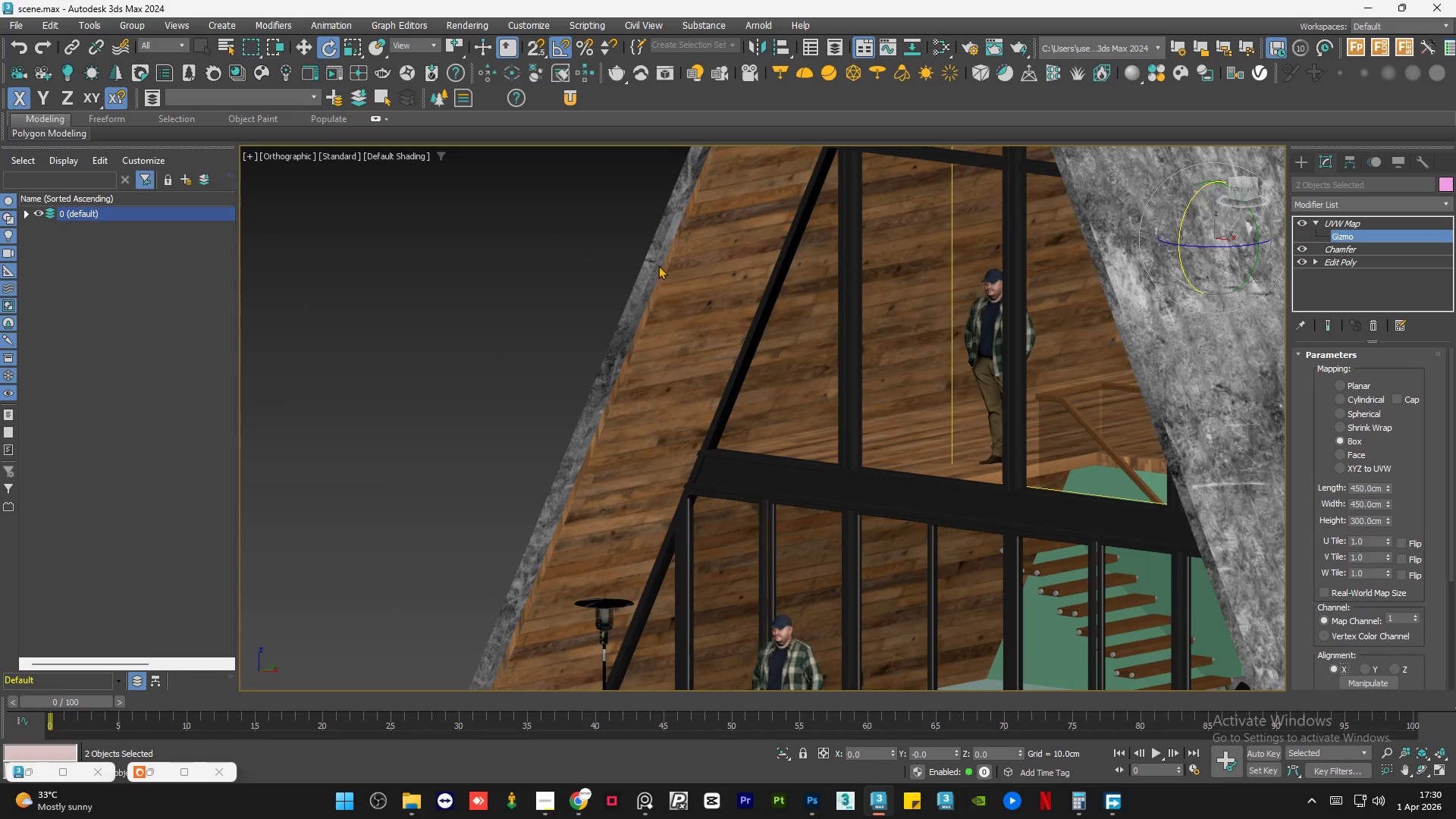 
scroll: coordinate [677, 305], scroll_direction: up, amount: 2.0
 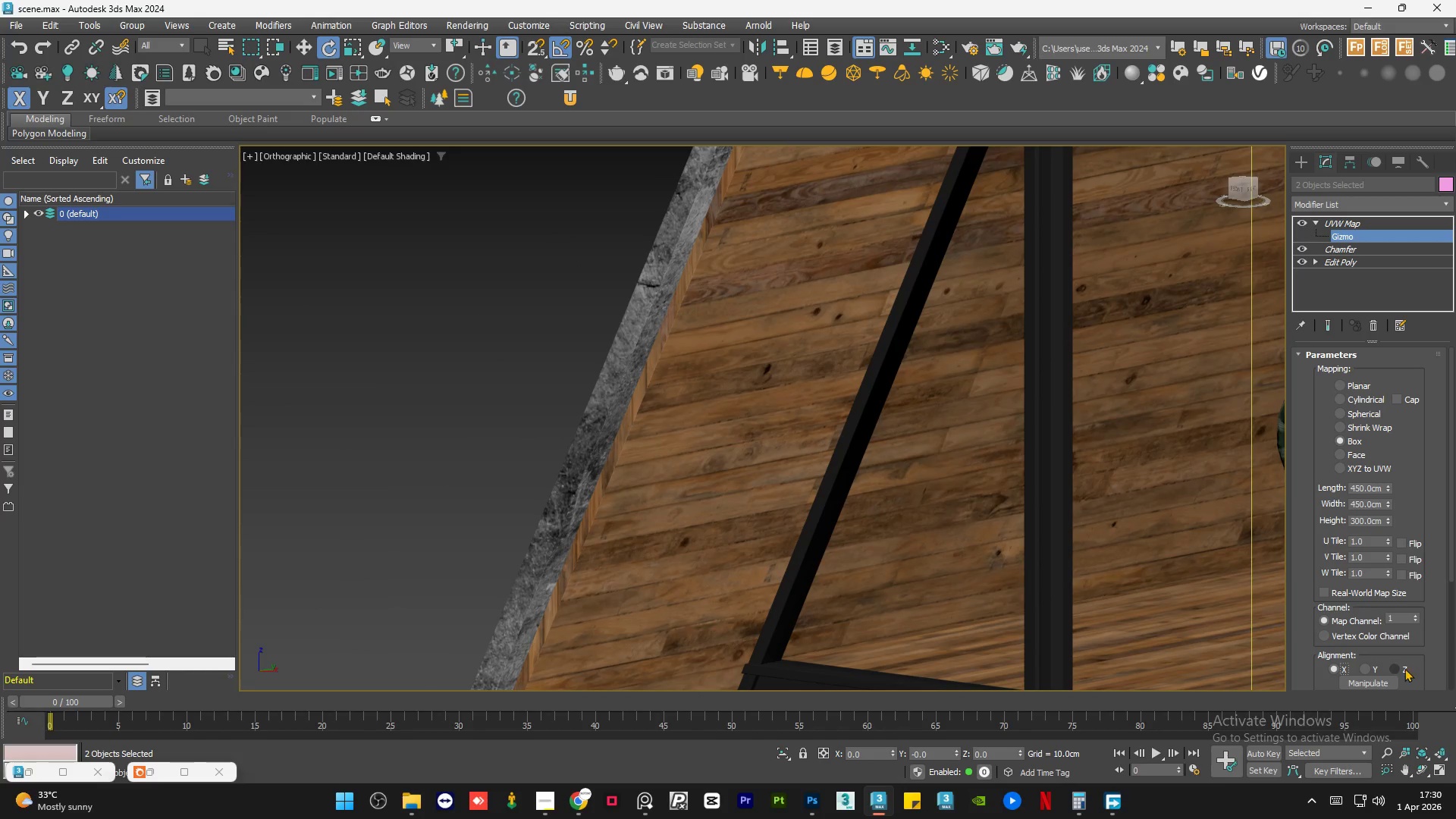 
left_click([1404, 668])
 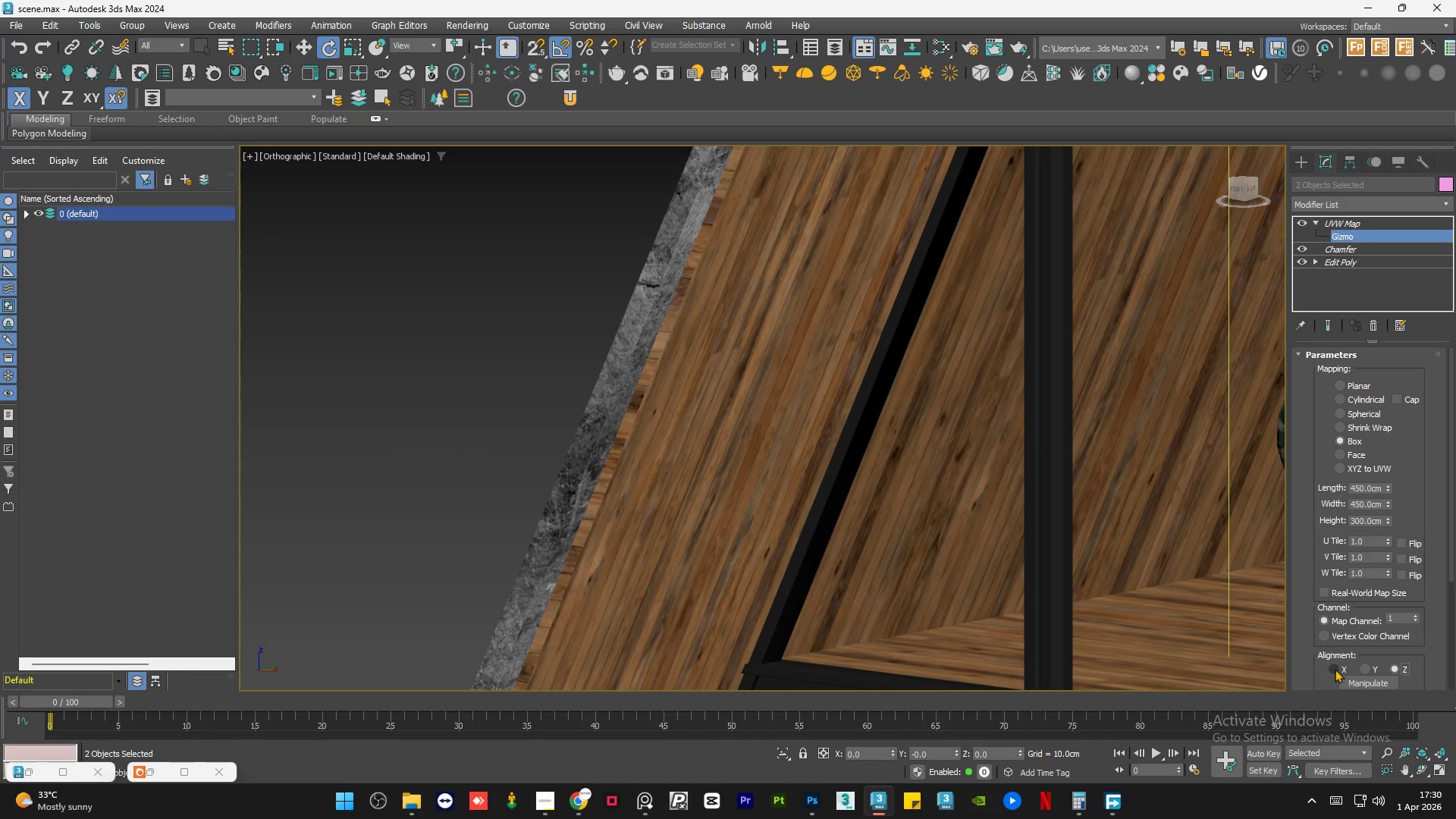 
left_click([1335, 668])
 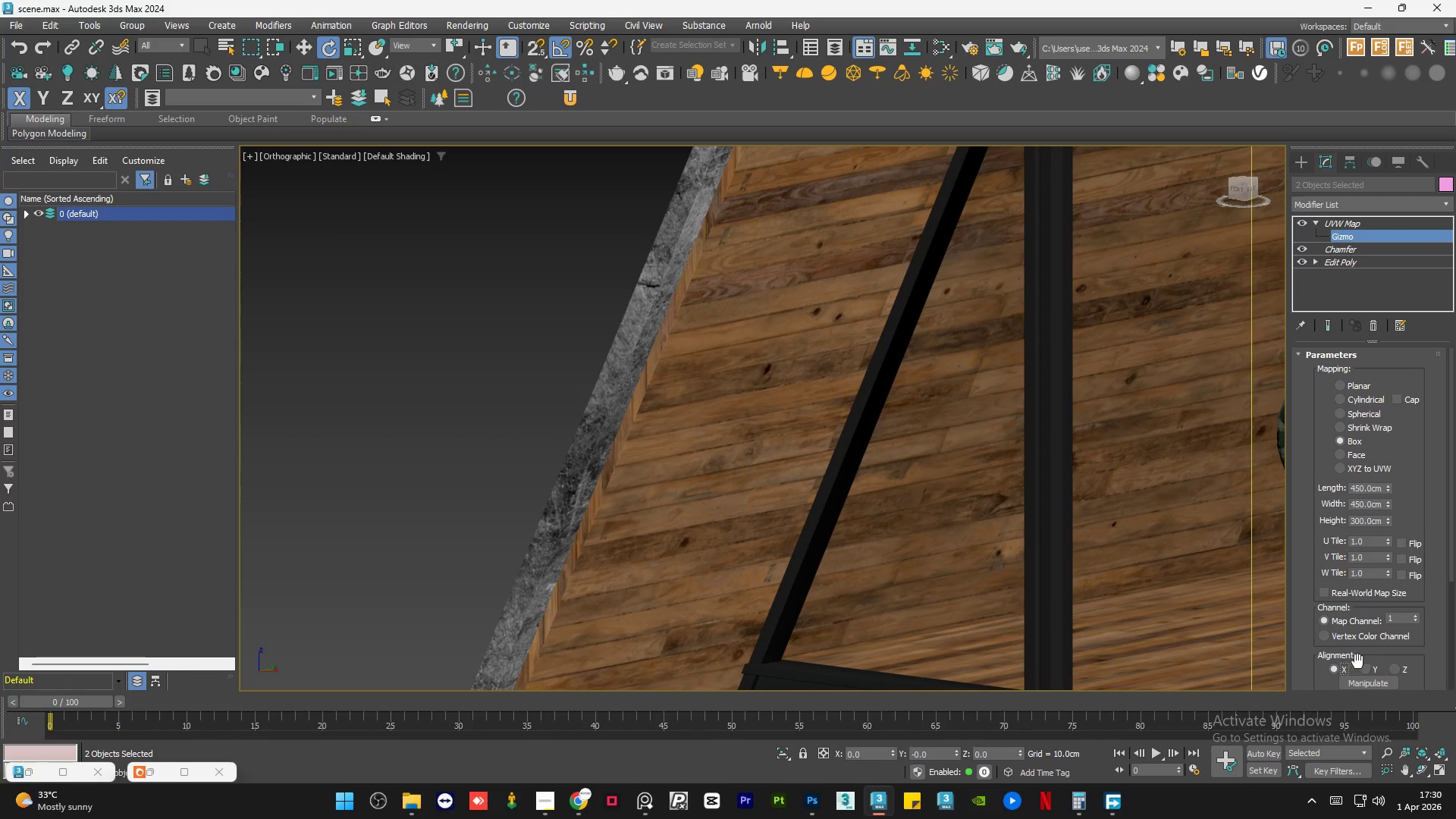 
left_click([1363, 667])
 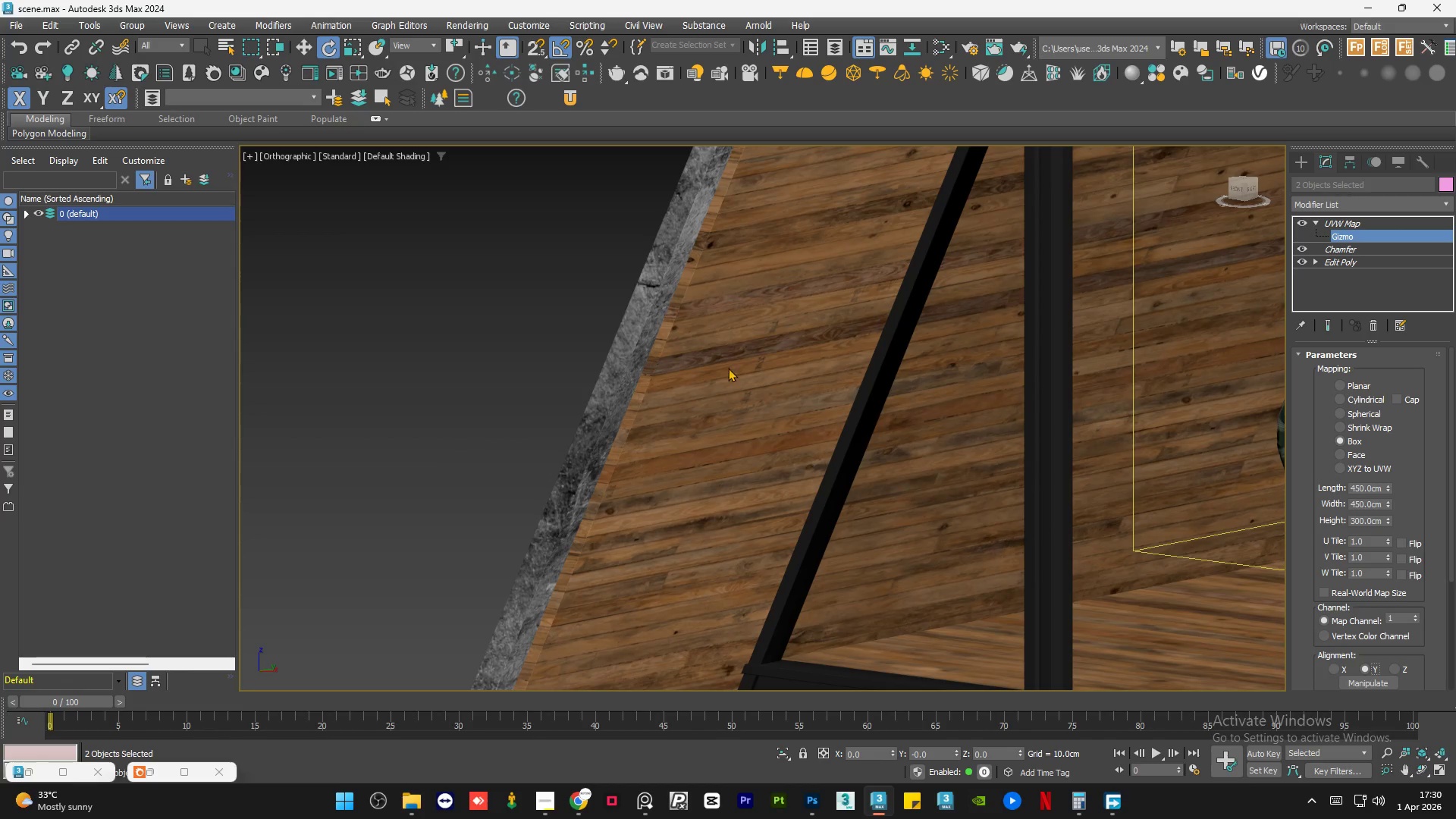 
hold_key(key=AltLeft, duration=0.94)
 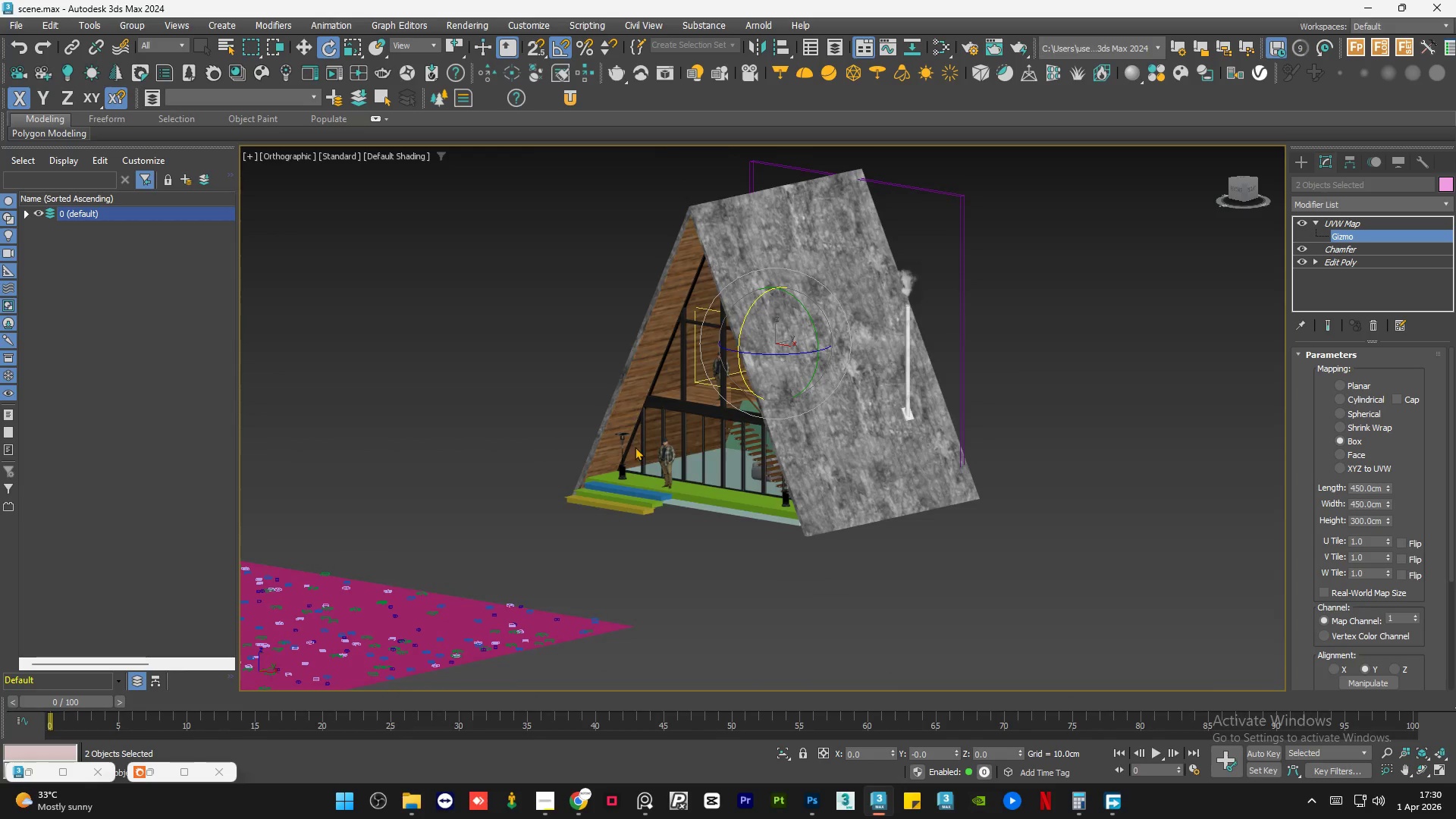 
scroll: coordinate [630, 363], scroll_direction: down, amount: 6.0
 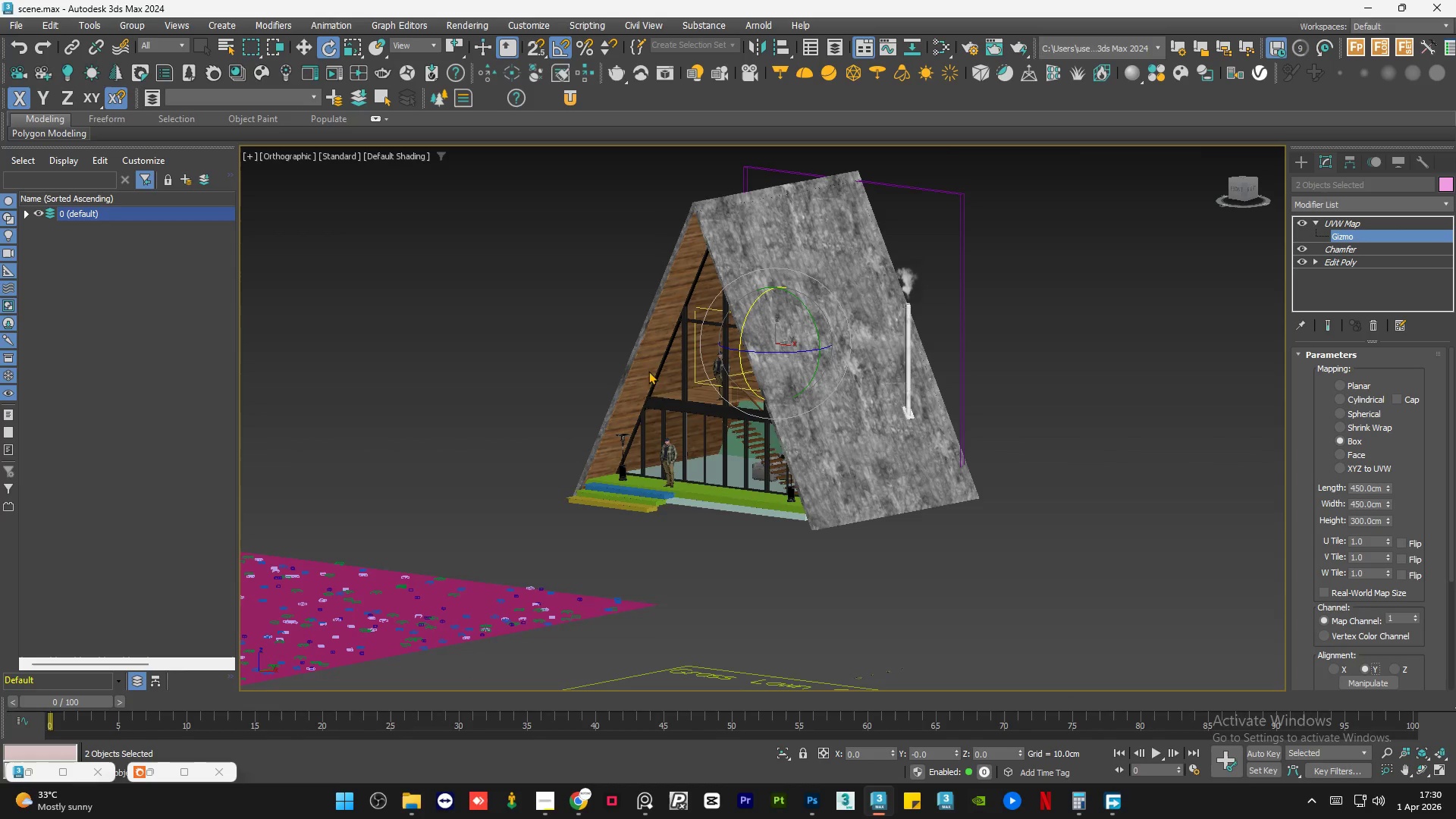 
scroll: coordinate [619, 448], scroll_direction: up, amount: 7.0
 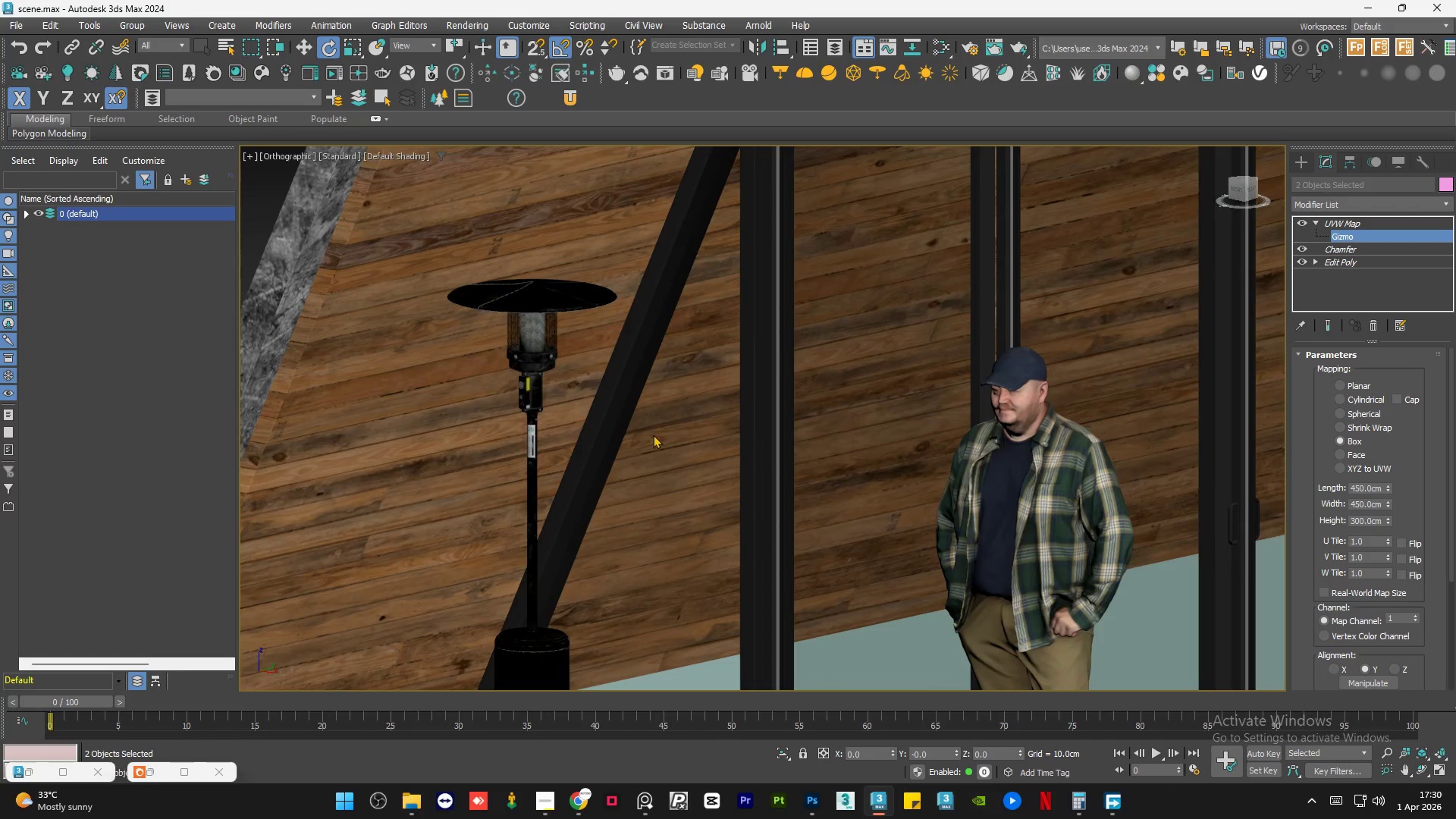 
scroll: coordinate [650, 447], scroll_direction: down, amount: 5.0
 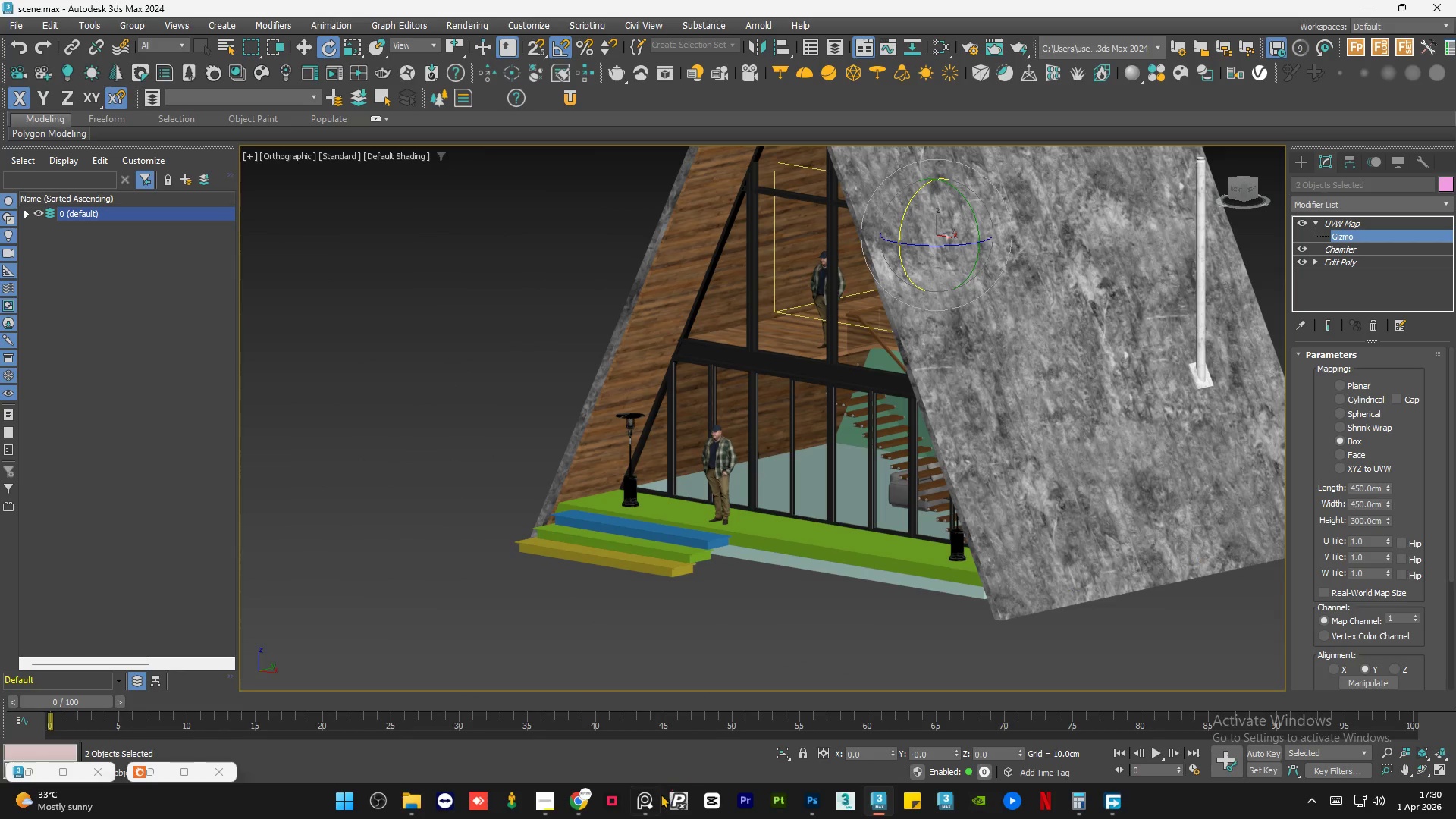 
left_click([651, 810])
 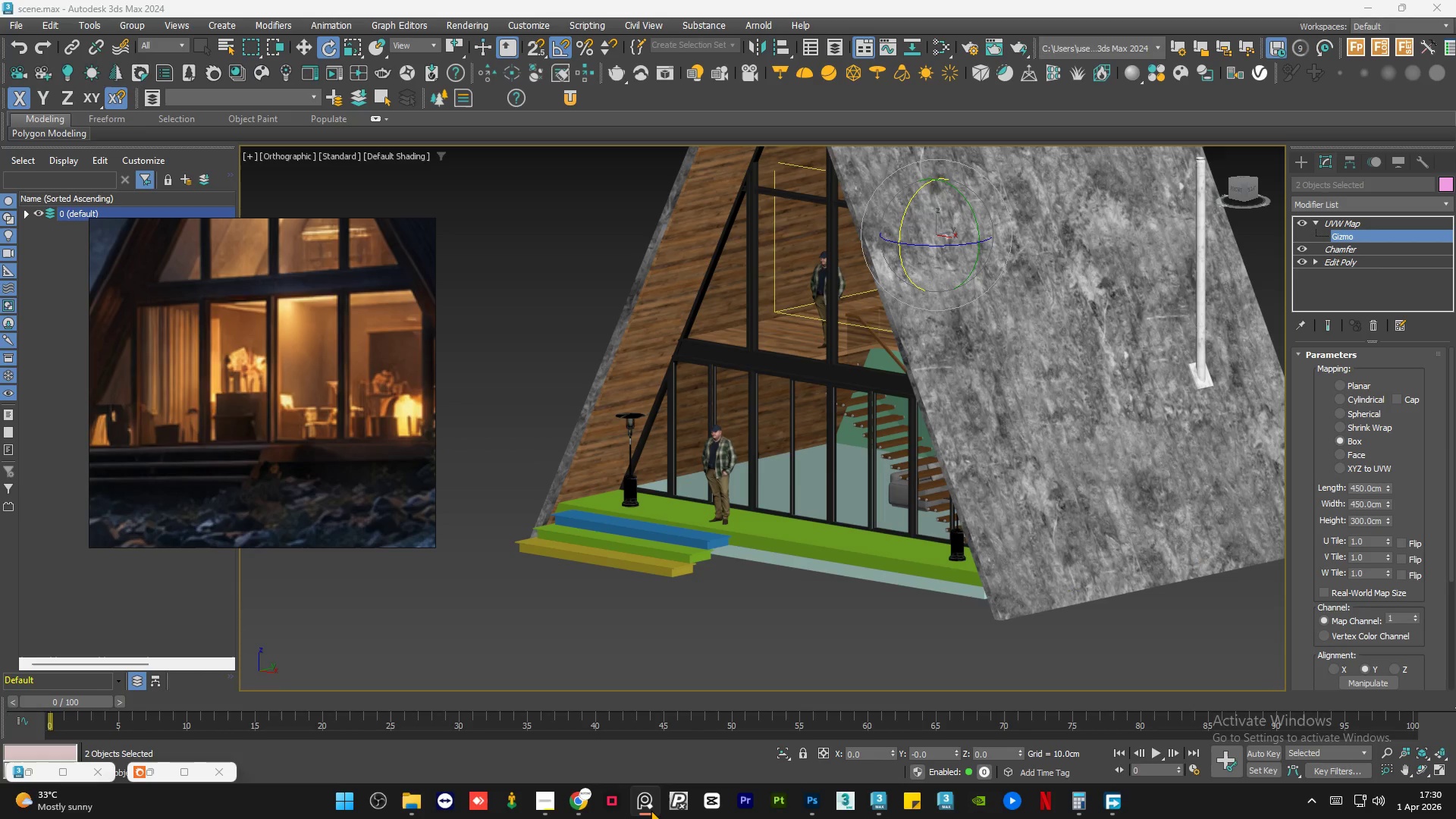 
left_click([651, 810])
 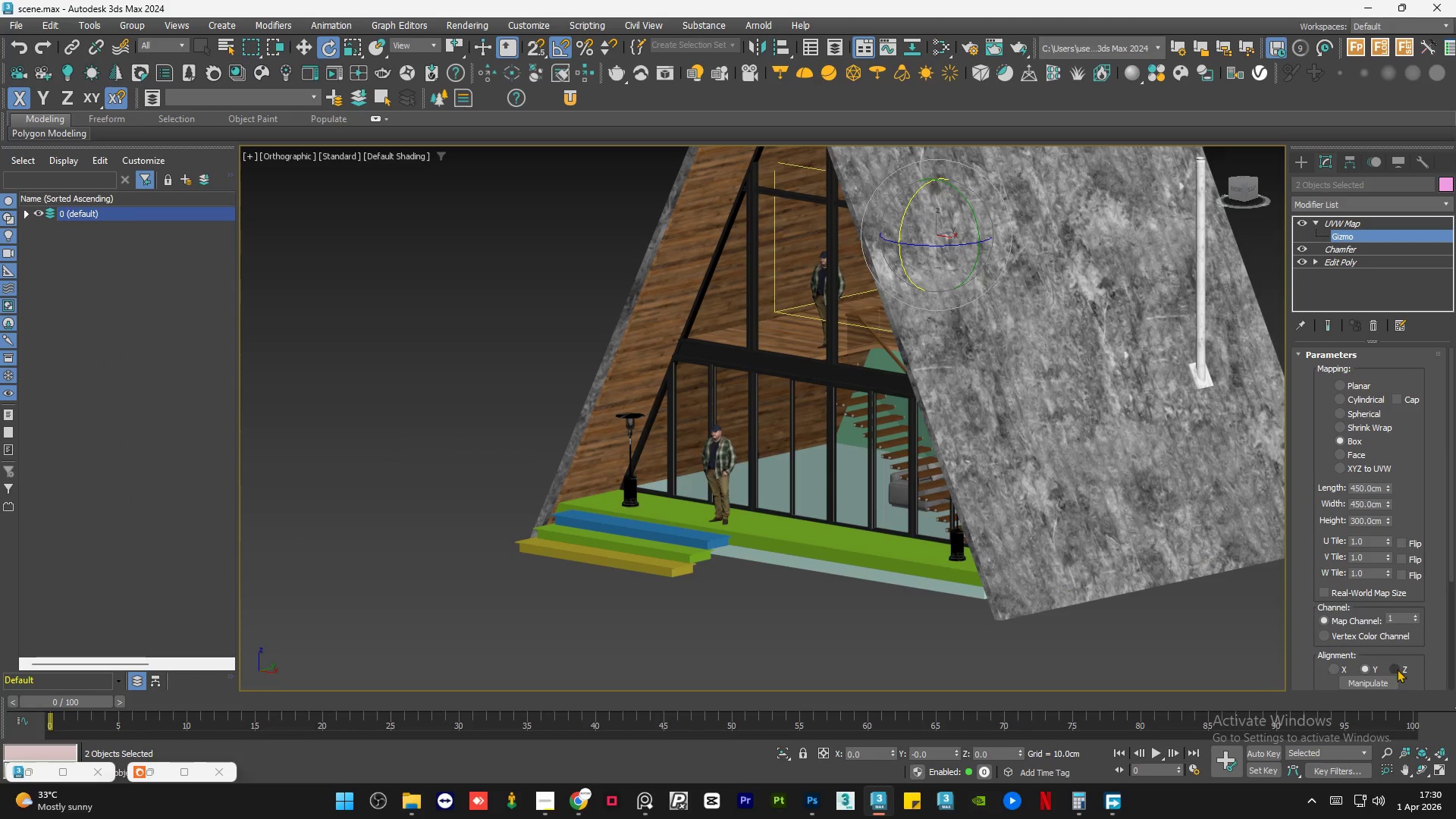 
left_click([1397, 669])
 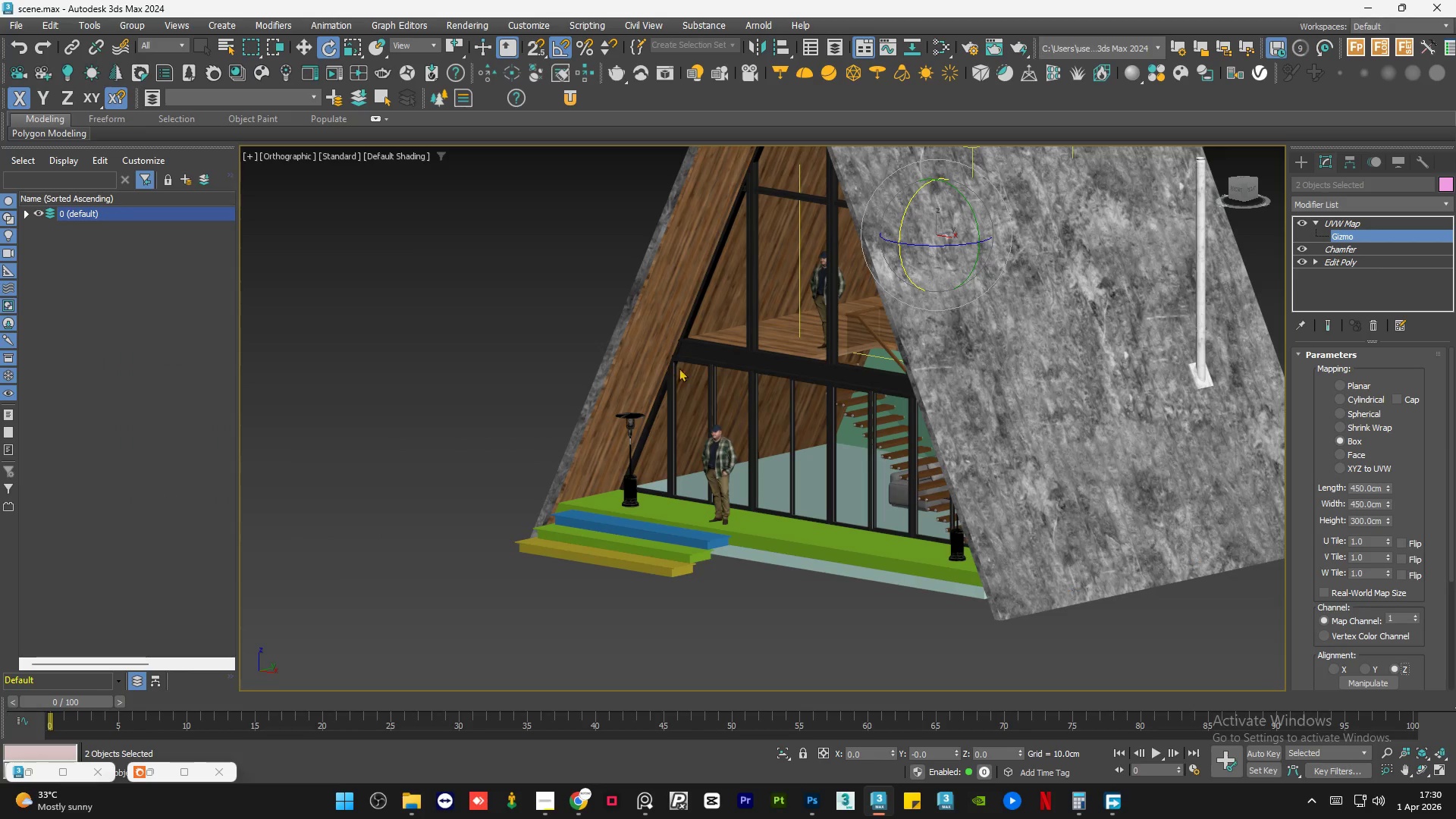 
scroll: coordinate [410, 566], scroll_direction: up, amount: 9.0
 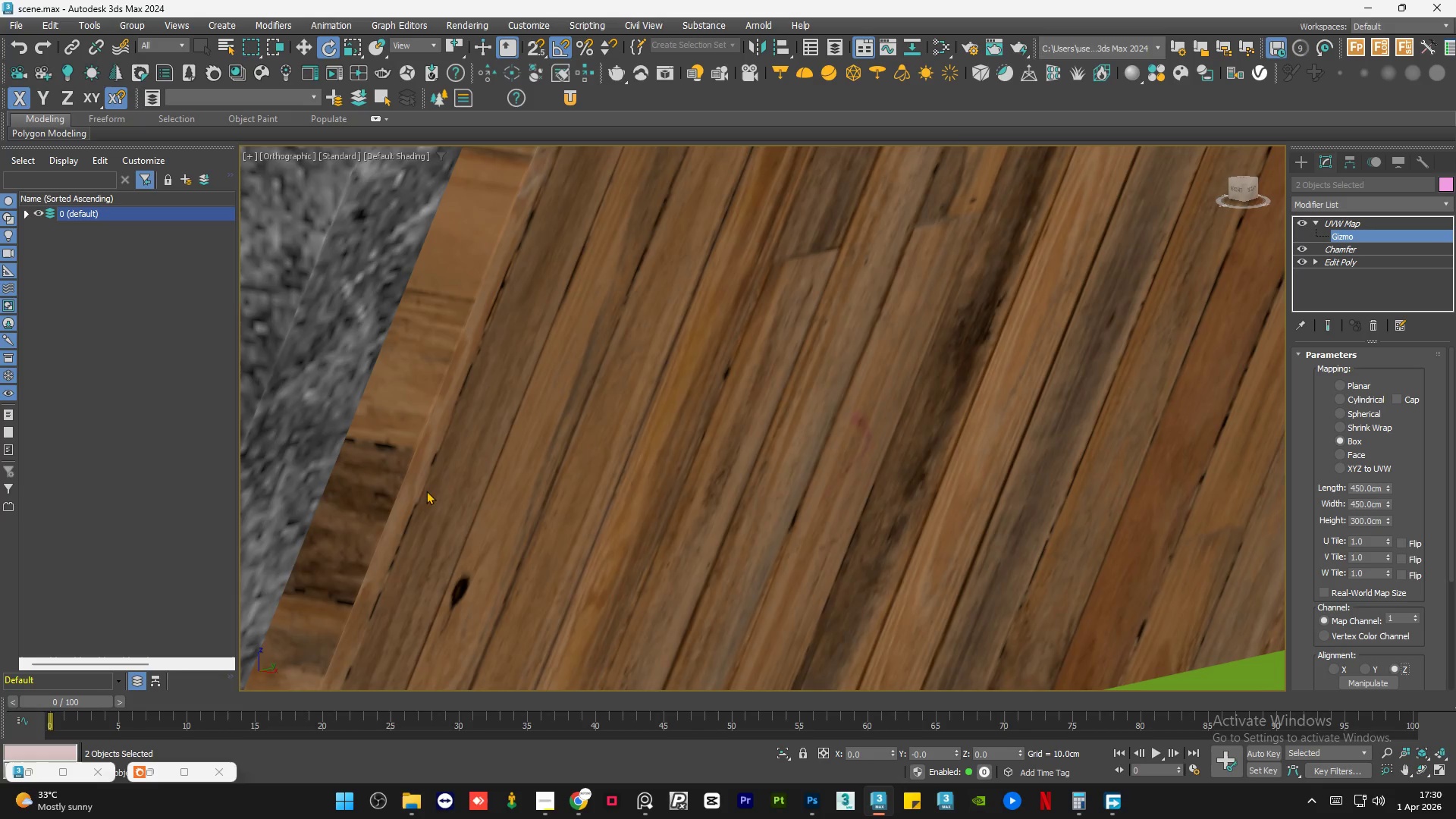 
scroll: coordinate [432, 475], scroll_direction: down, amount: 11.0
 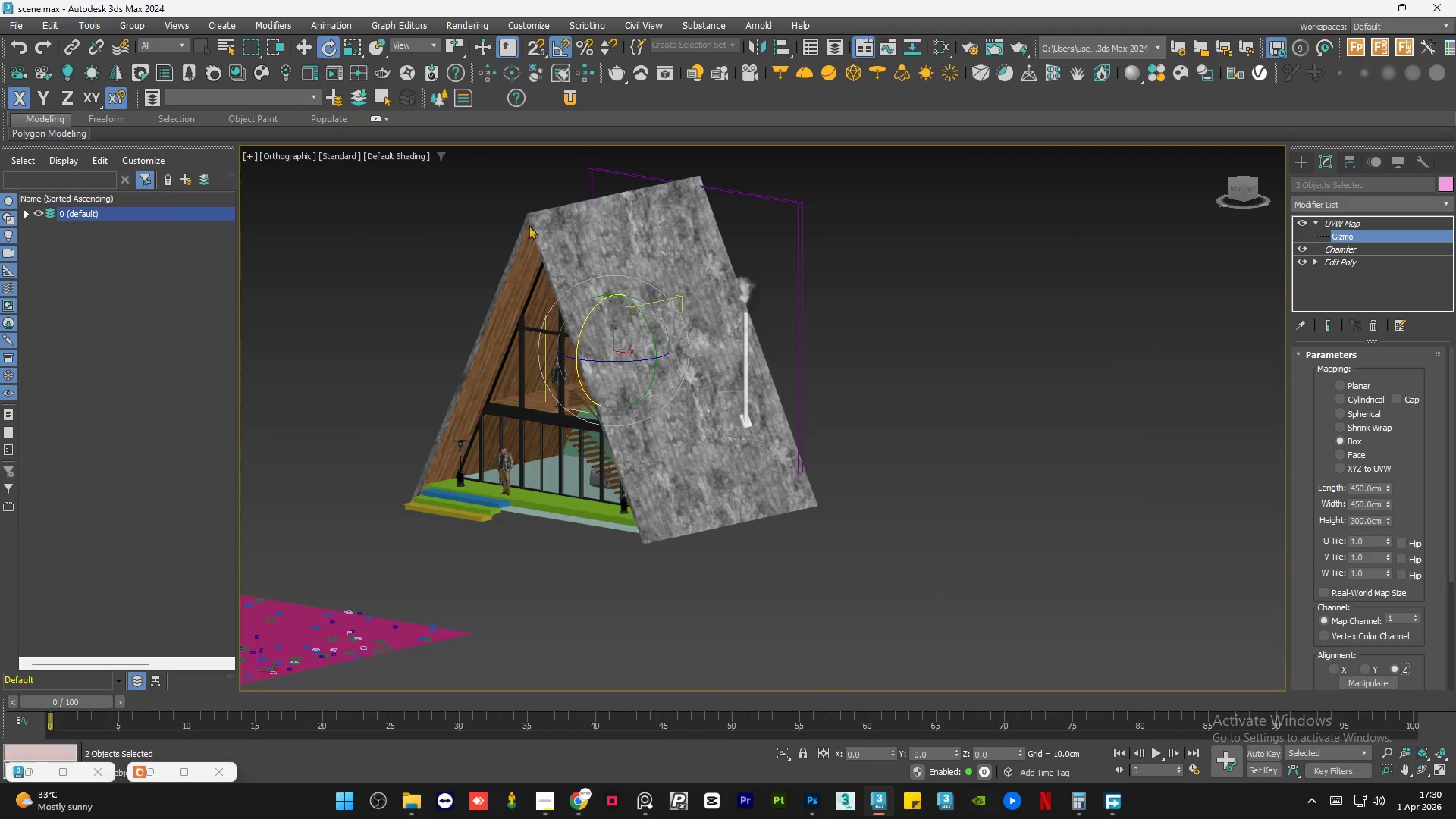 
hold_key(key=AltLeft, duration=1.09)
 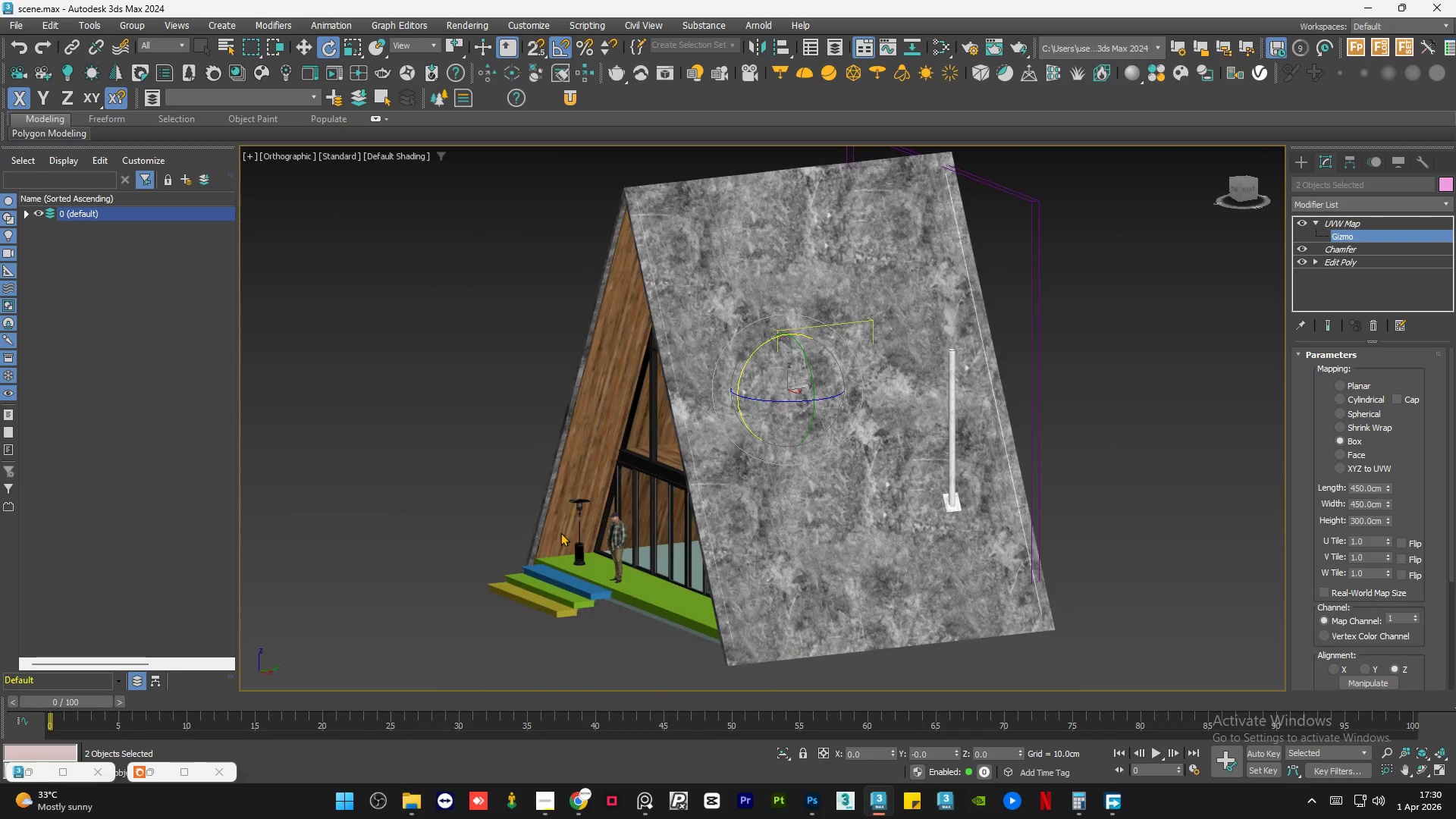 
scroll: coordinate [515, 451], scroll_direction: up, amount: 4.0
 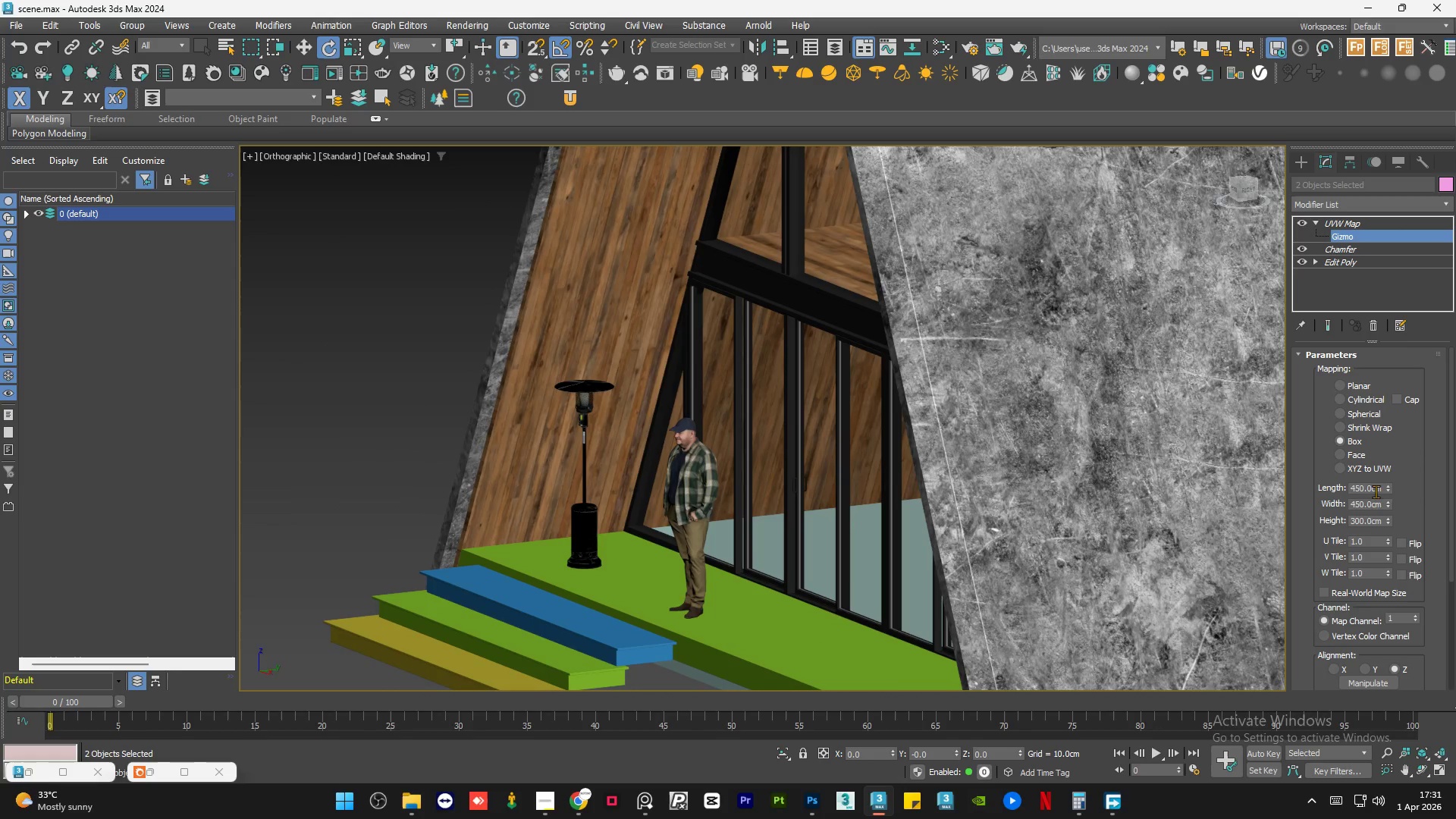 
double_click([1373, 490])
 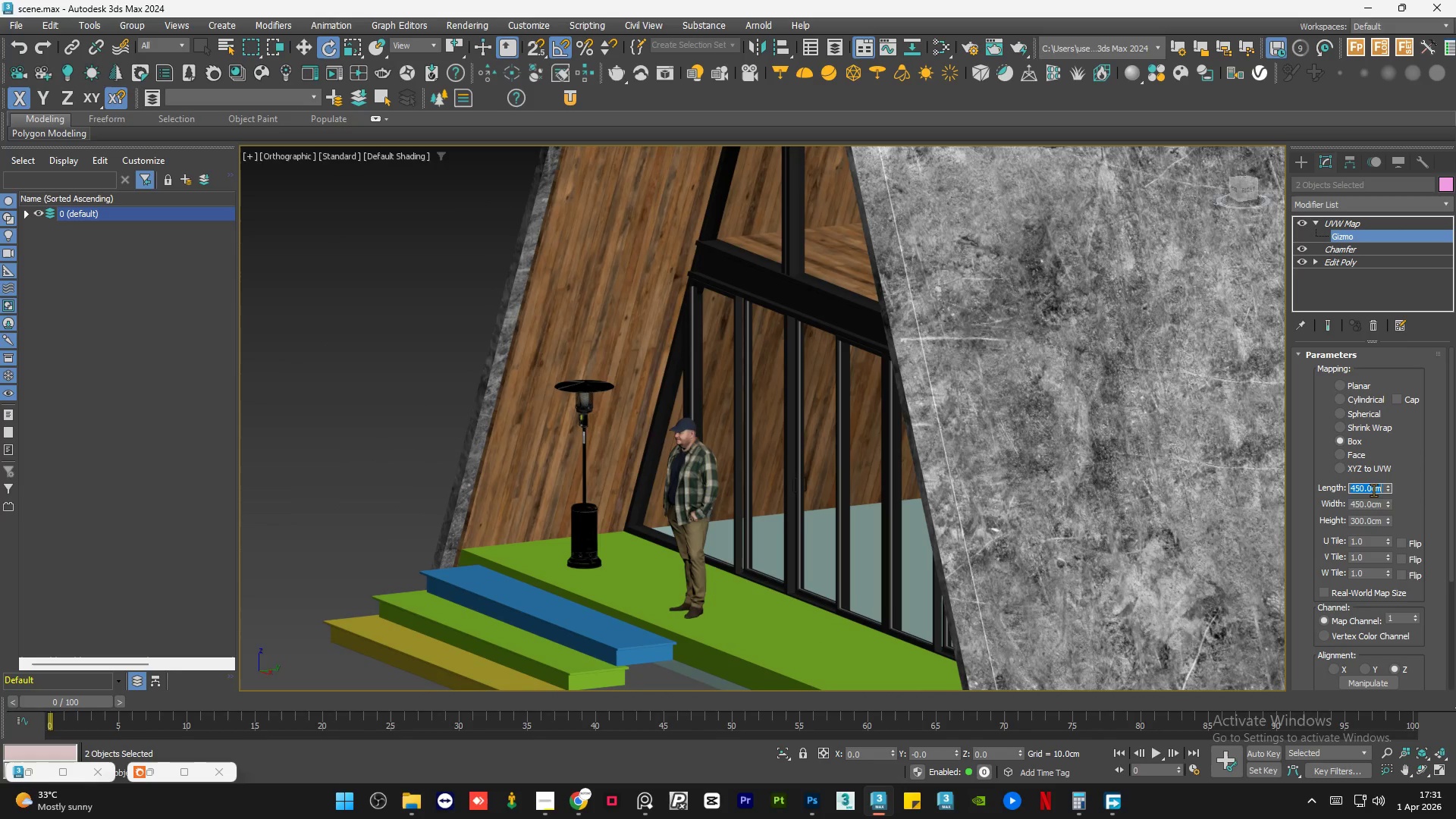 
key(Numpad5)
 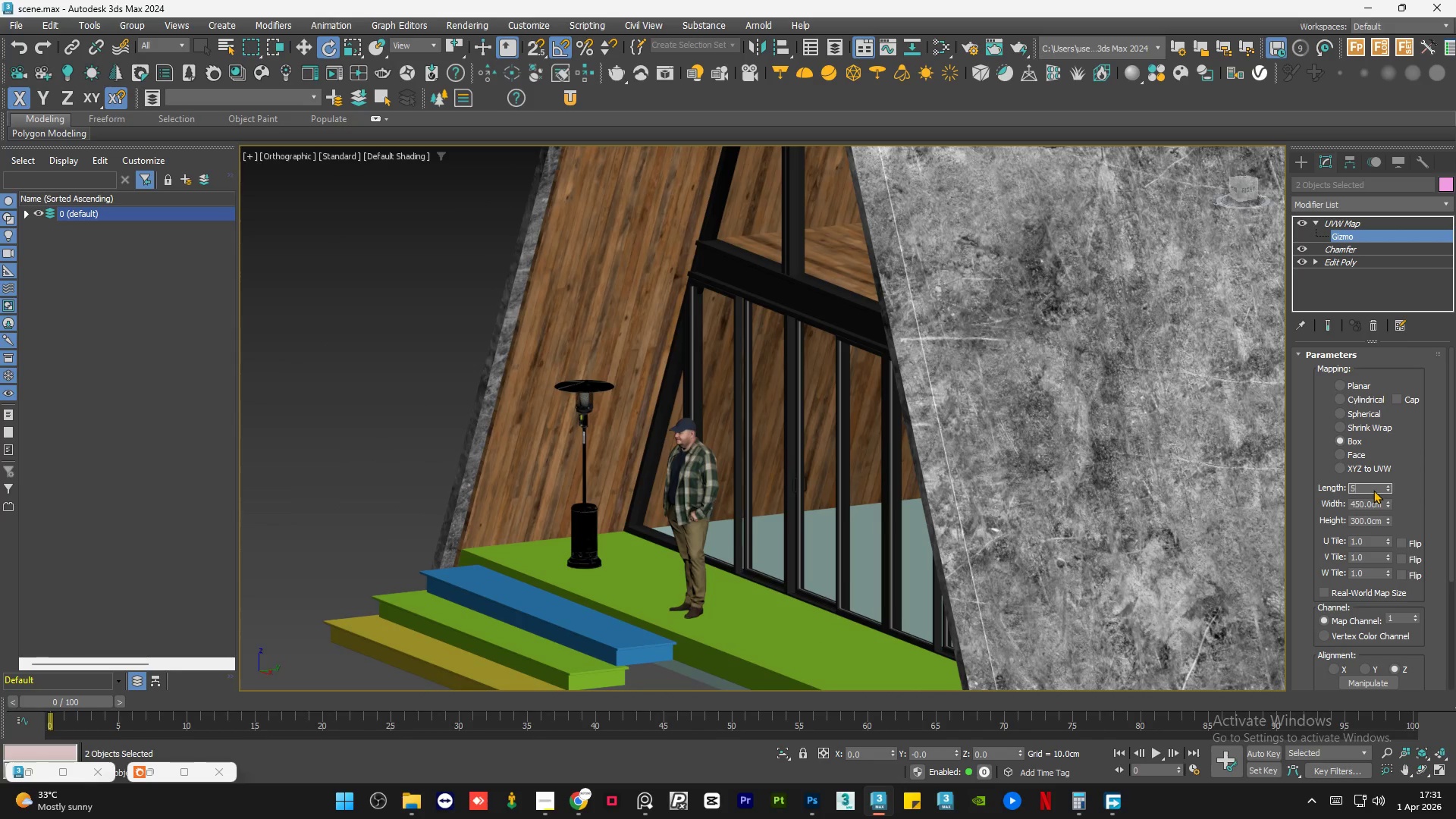 
key(Numpad0)
 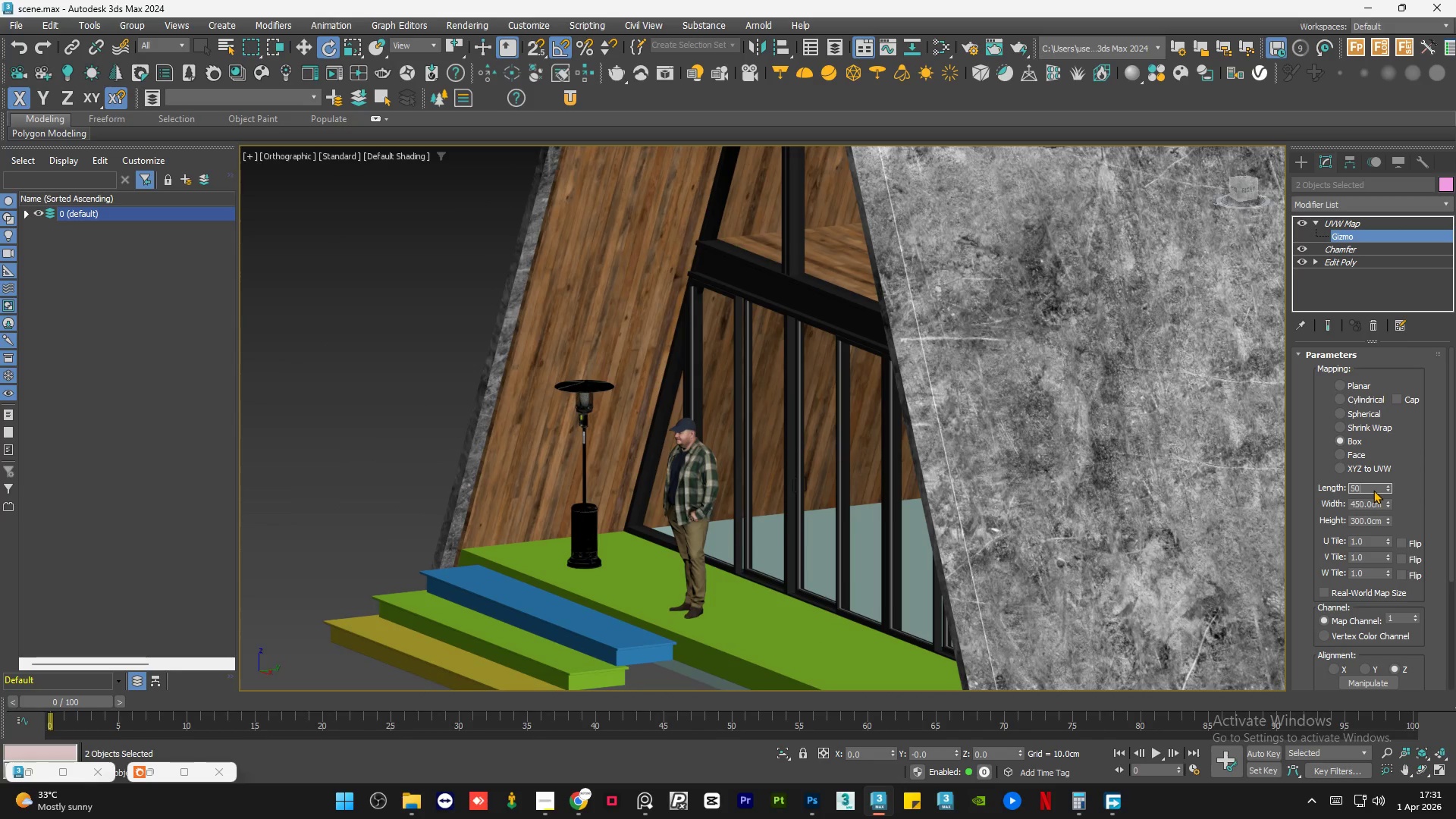 
key(Numpad0)
 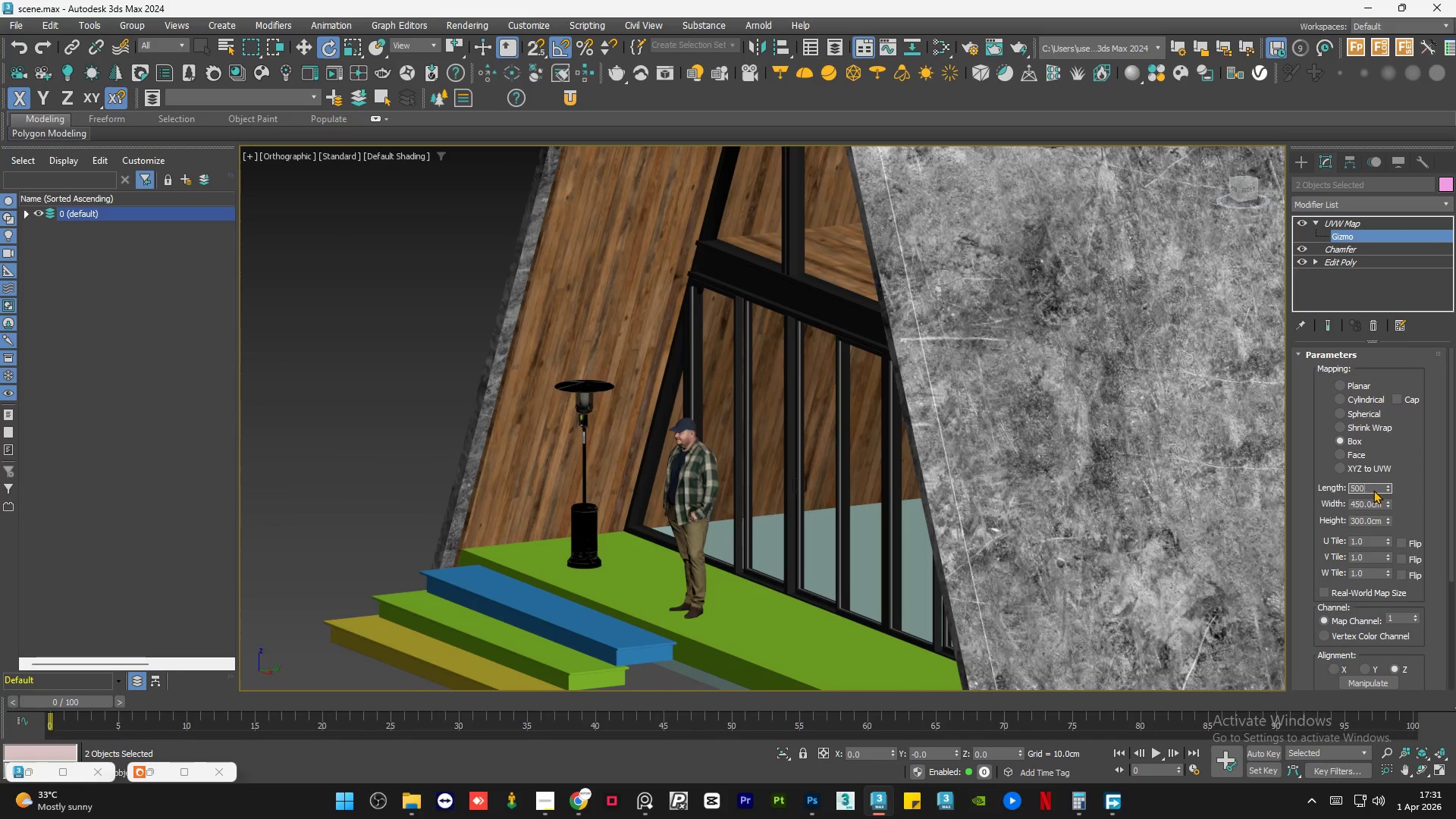 
key(NumpadEnter)
 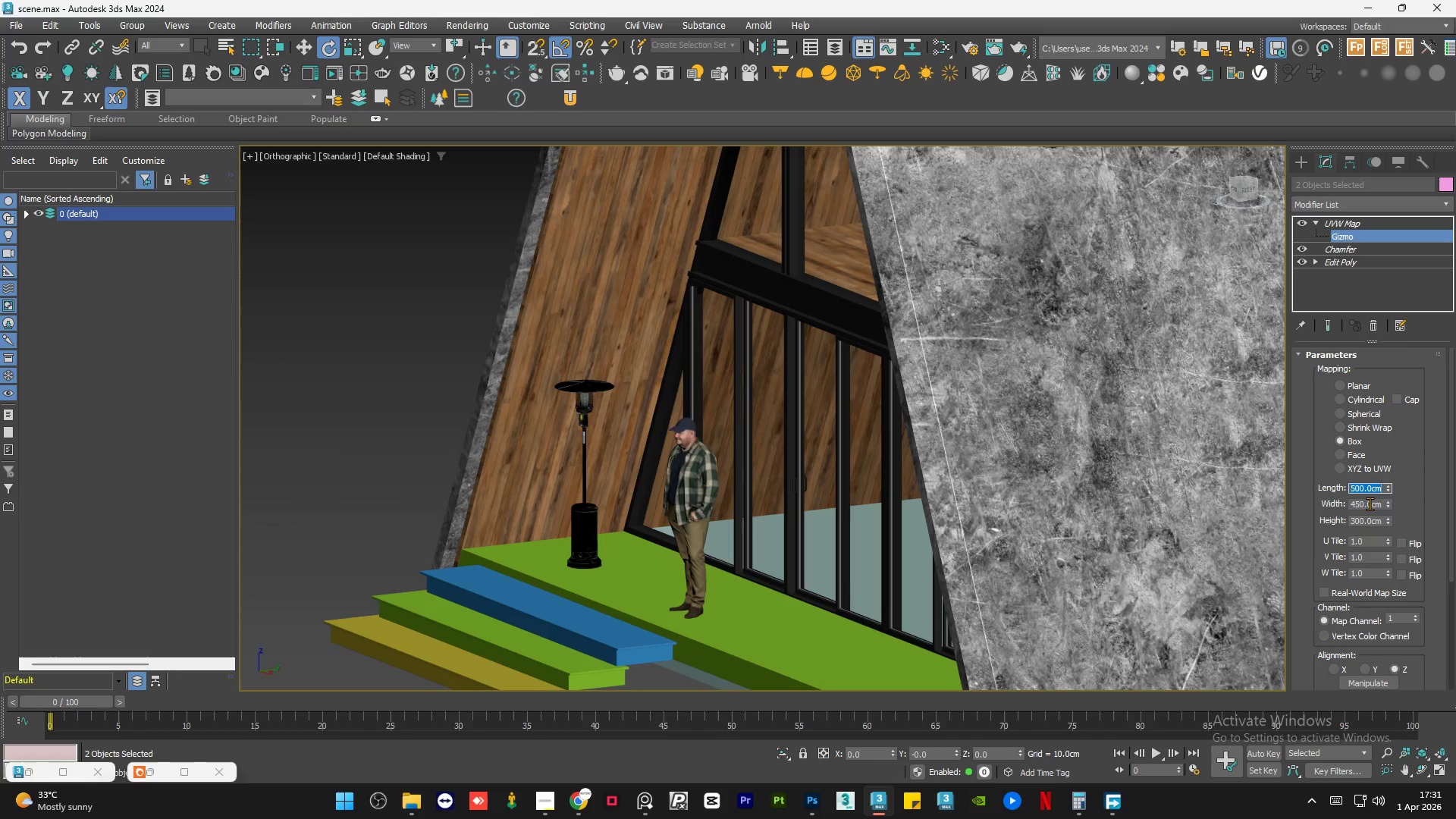 
double_click([1370, 504])
 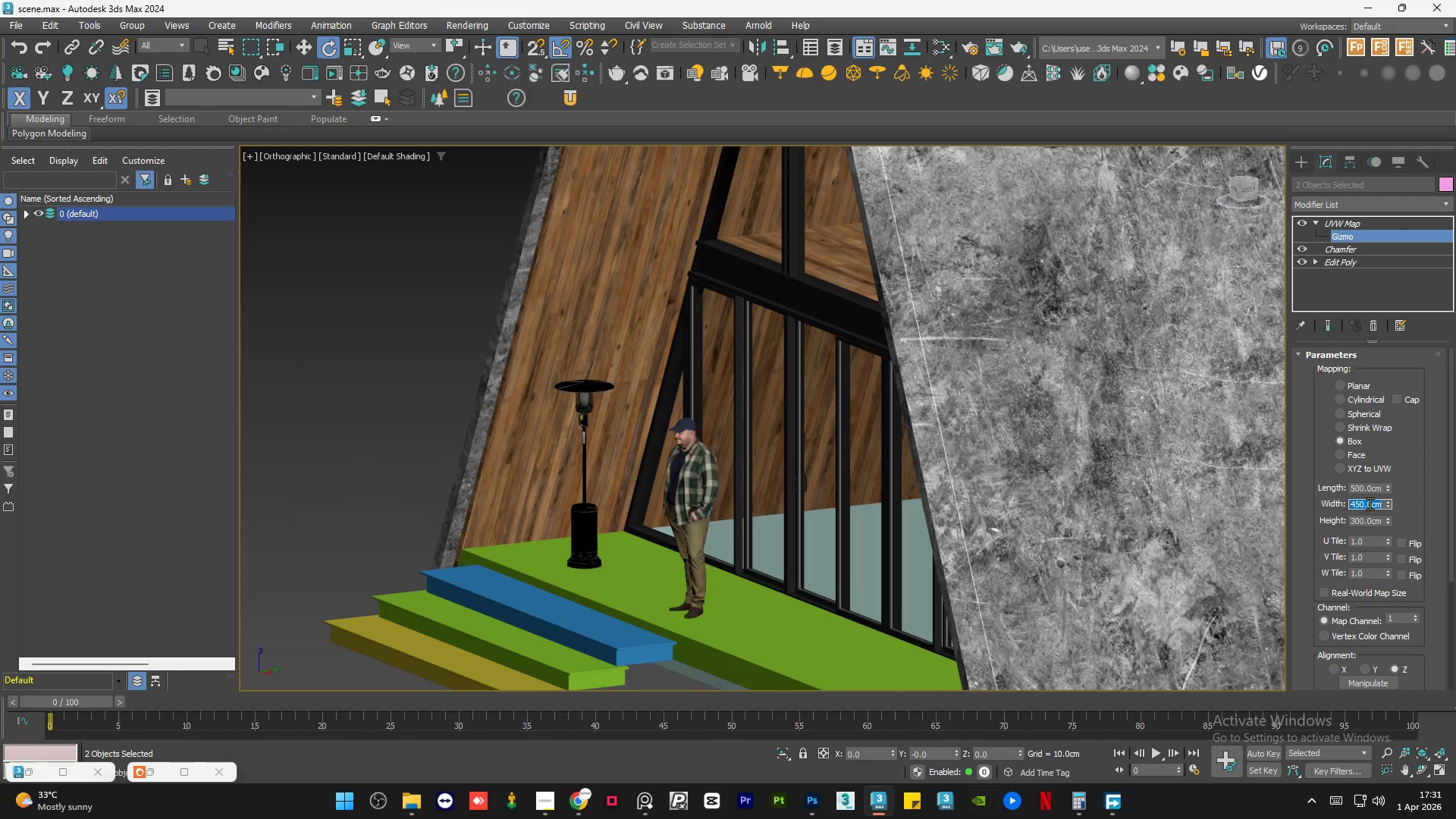 
key(Numpad5)
 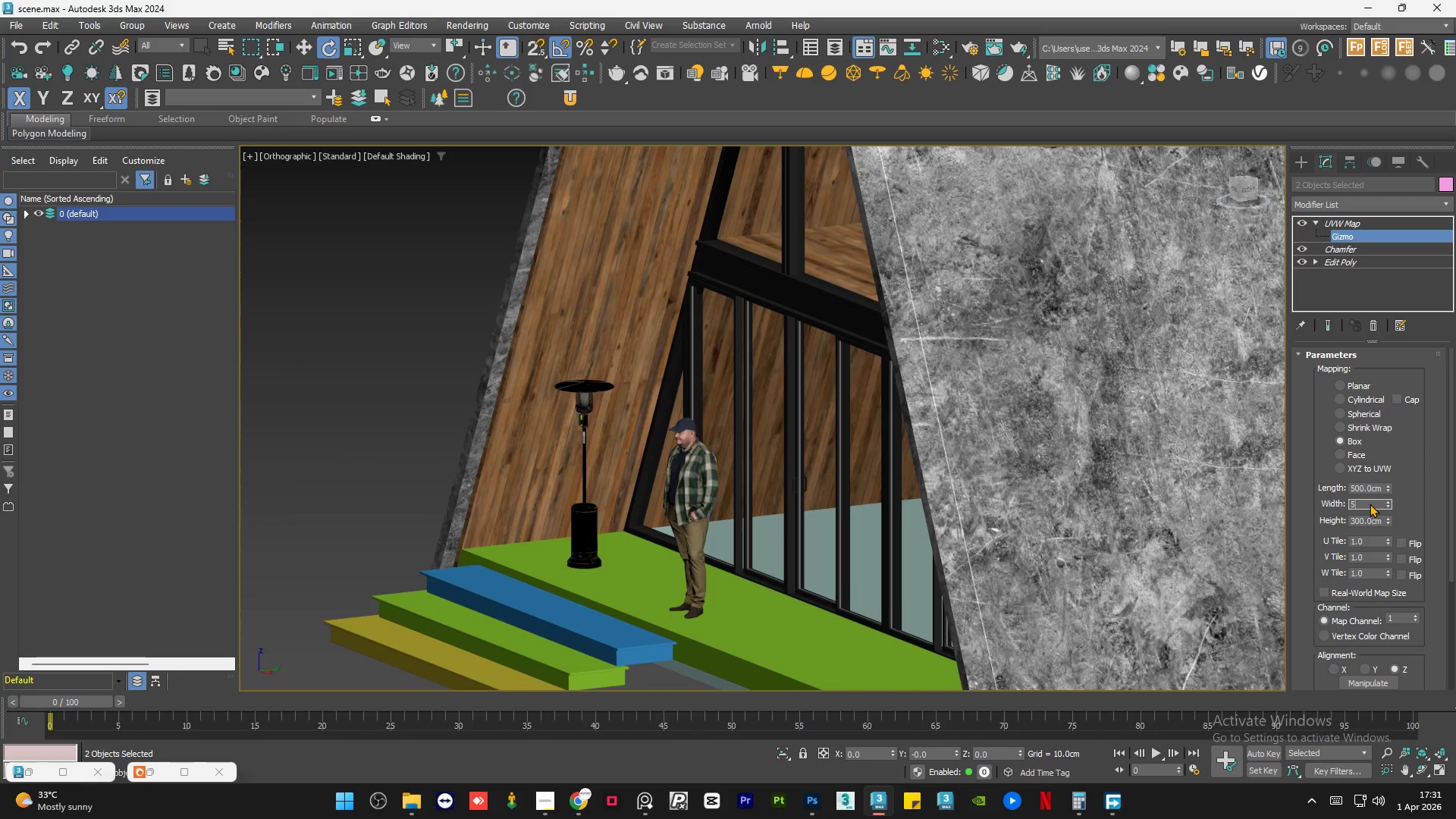 
key(Numpad0)
 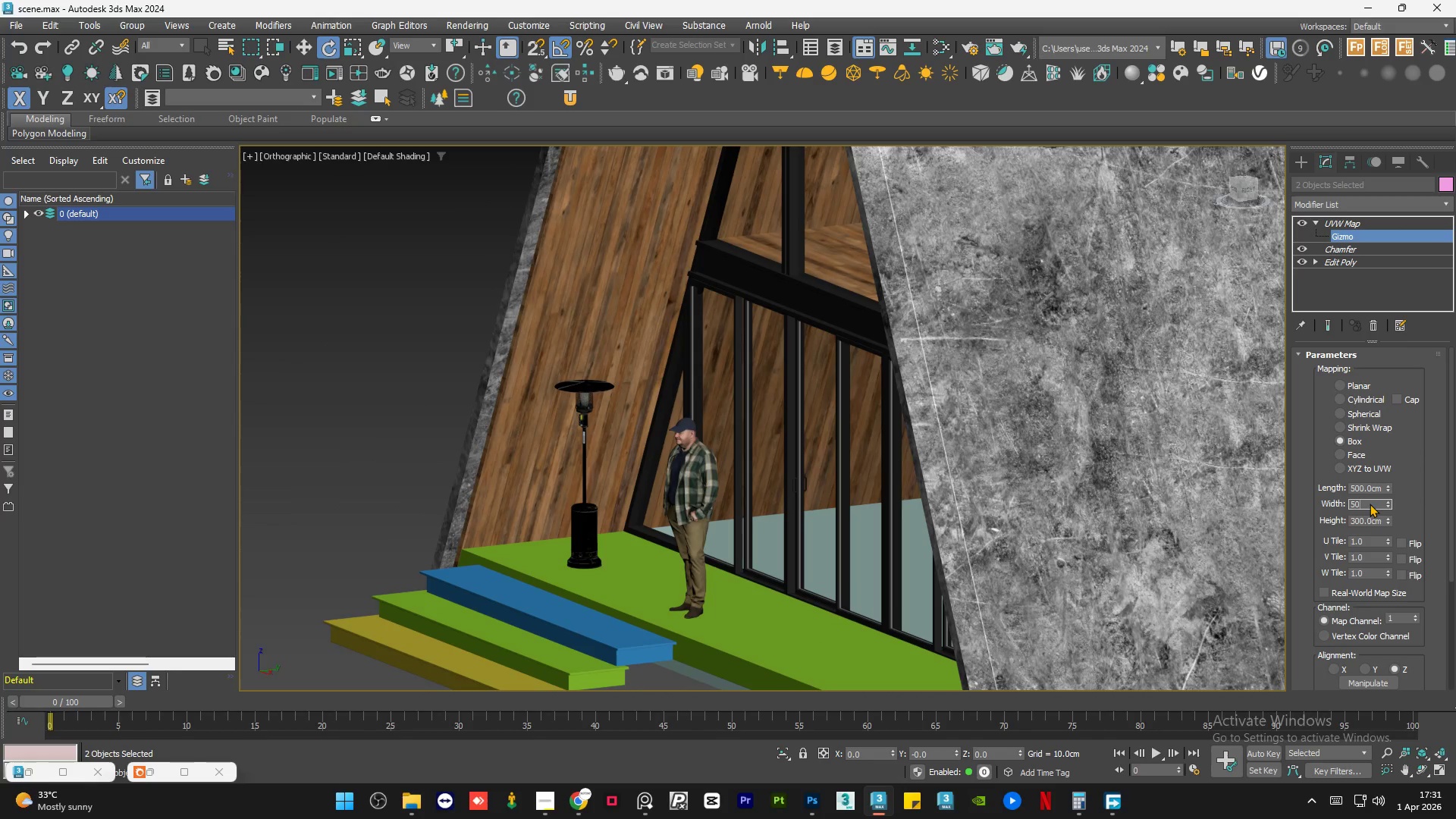 
key(Numpad0)
 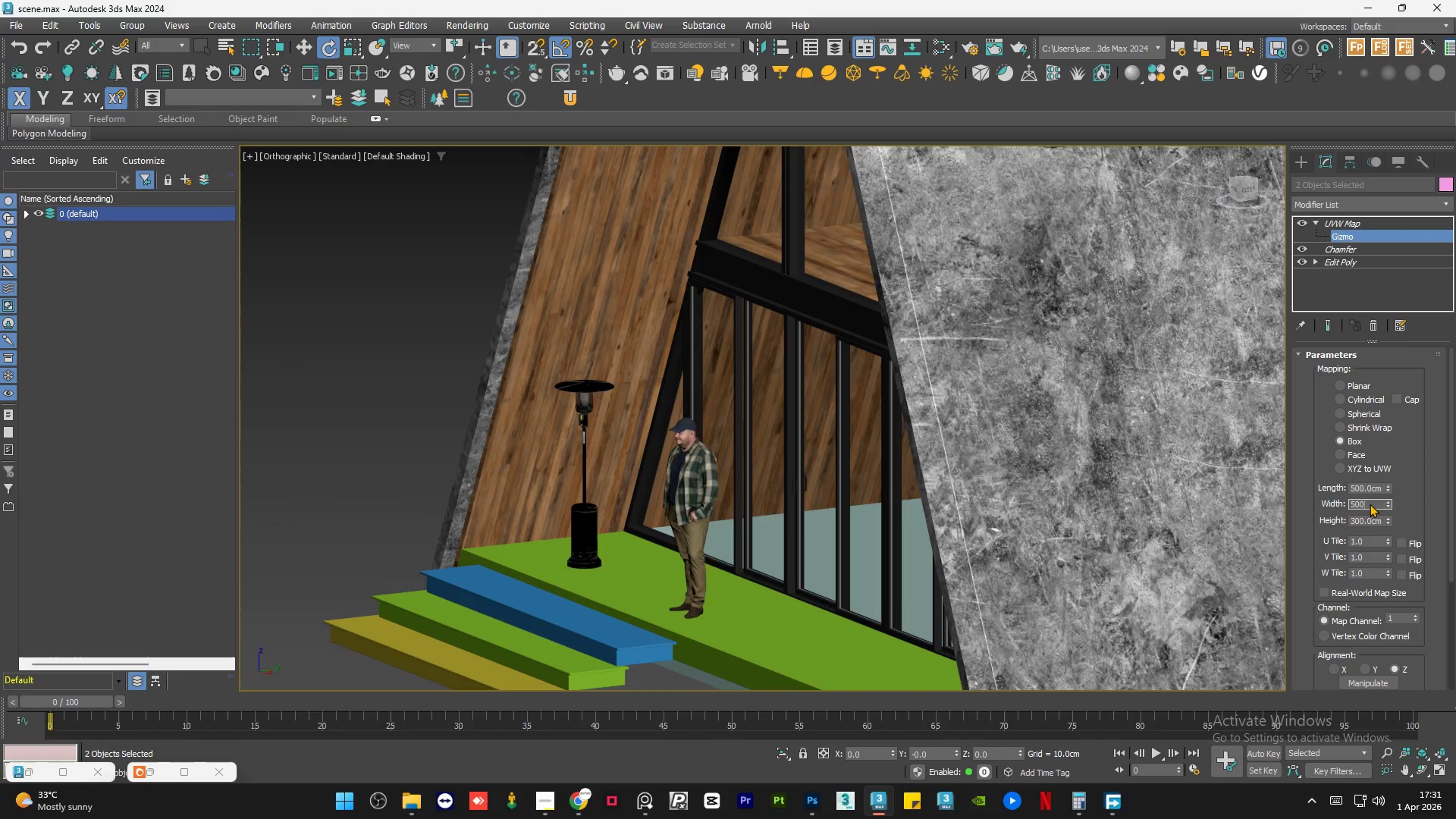 
key(NumpadEnter)
 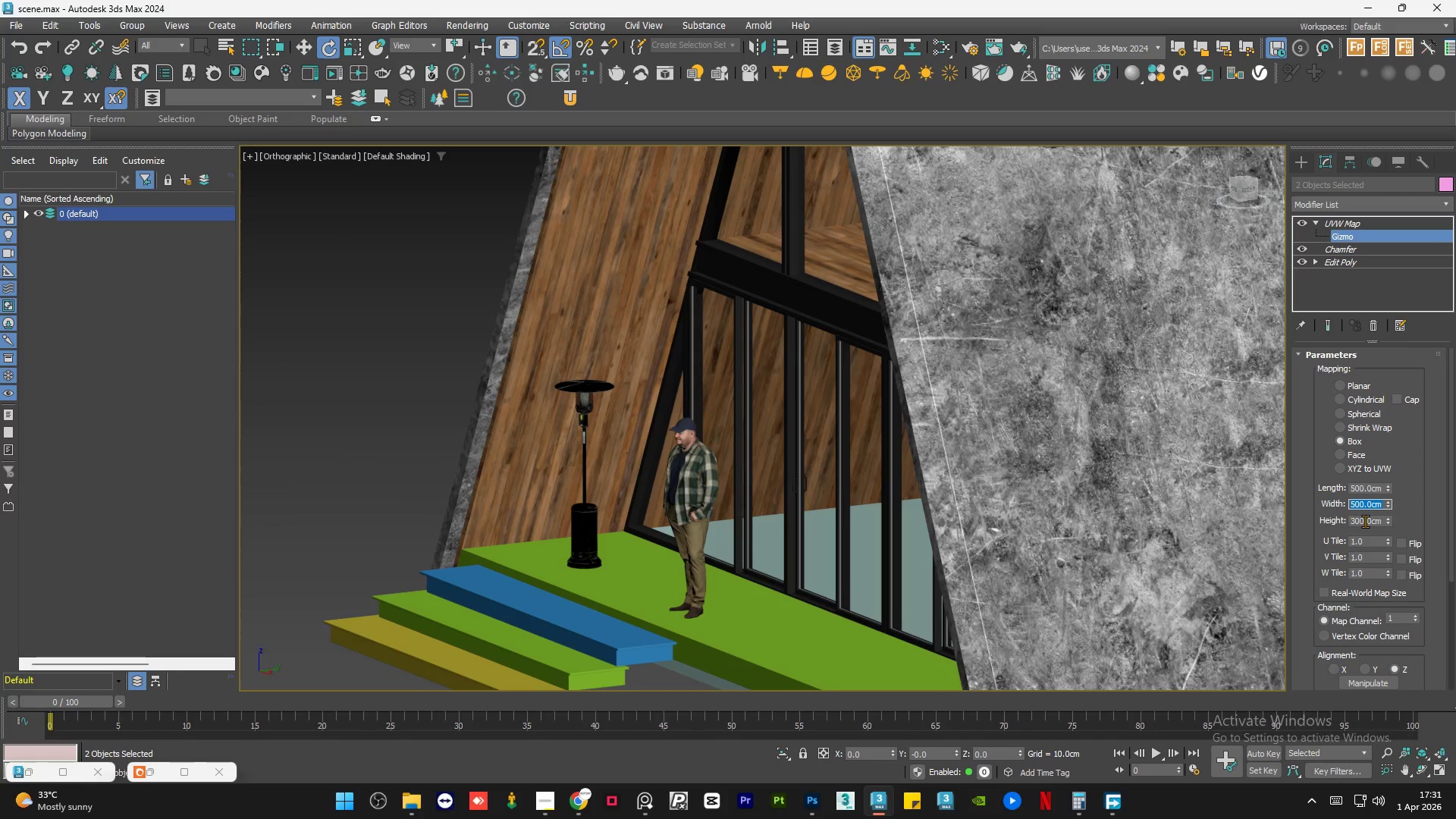 
double_click([1367, 521])
 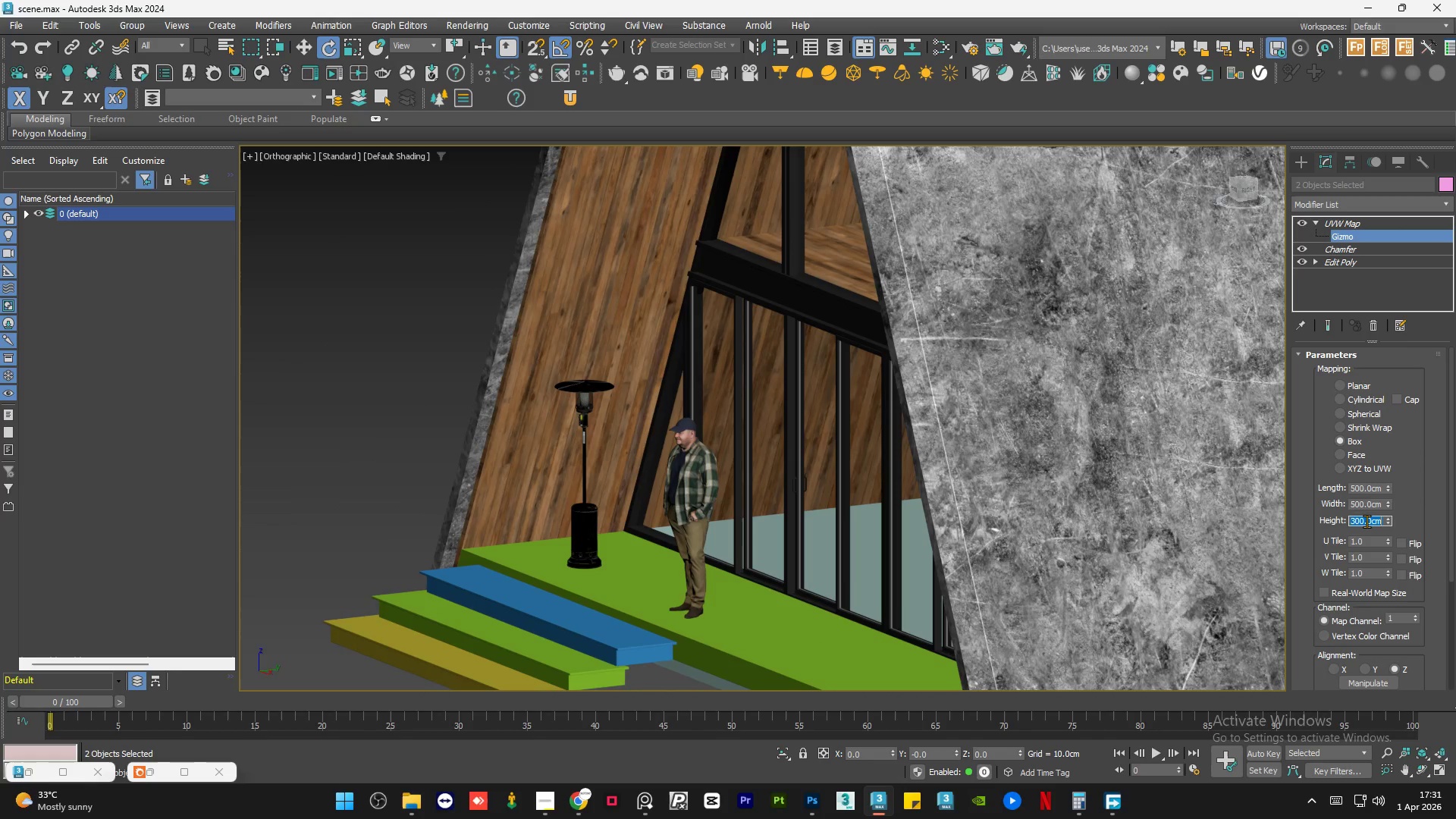 
key(Numpad5)
 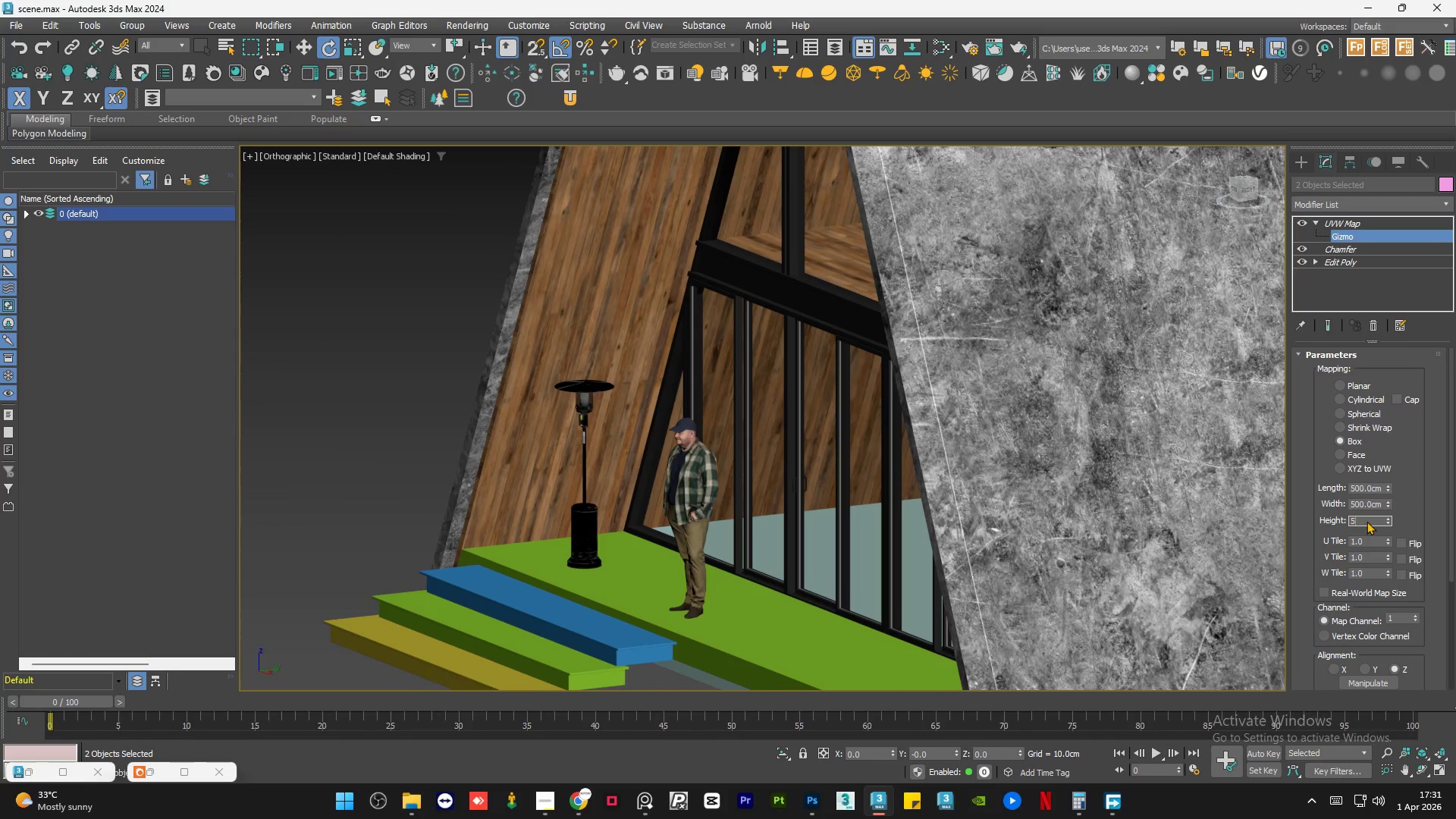 
key(Numpad0)
 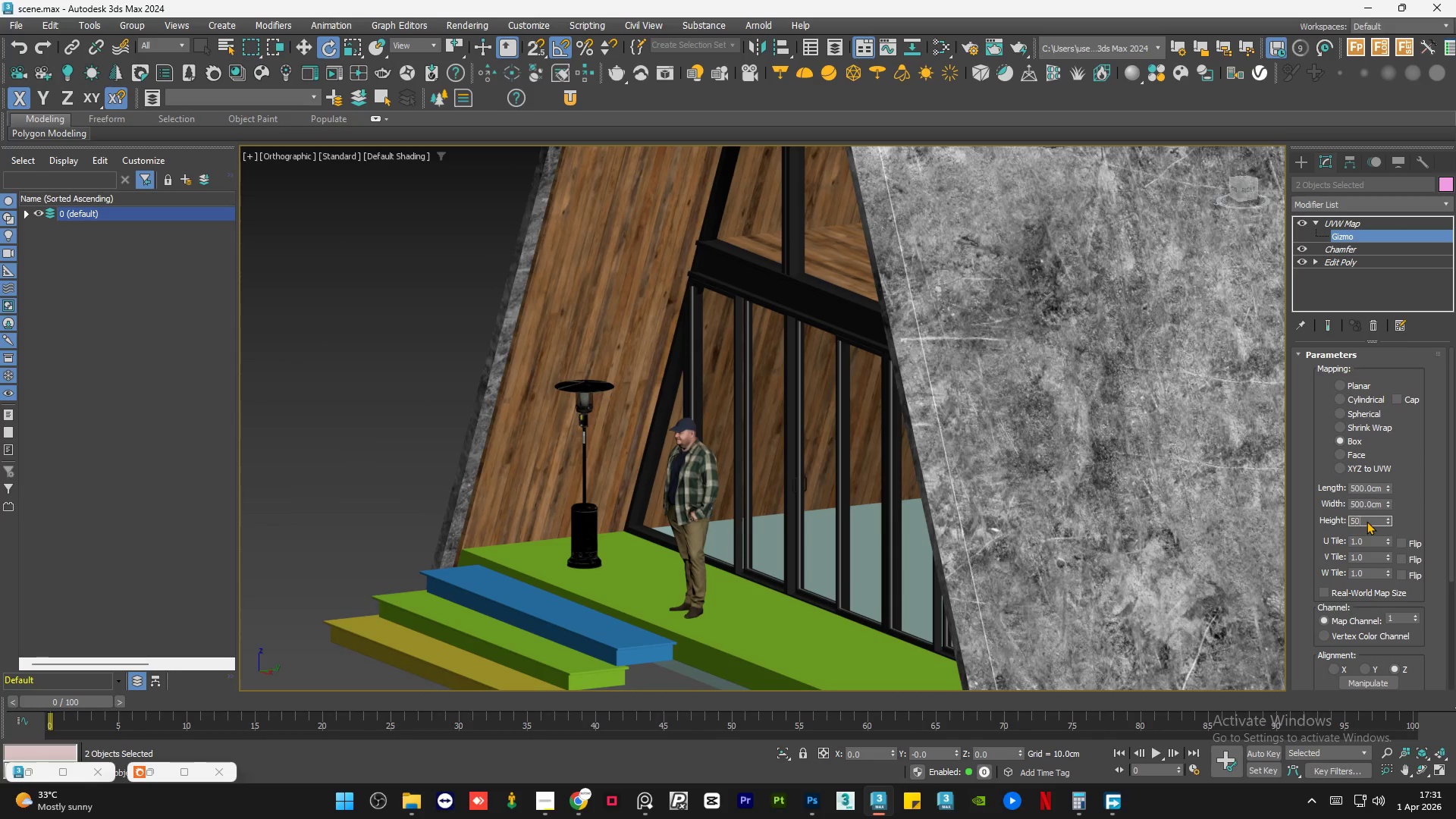 
key(Numpad0)
 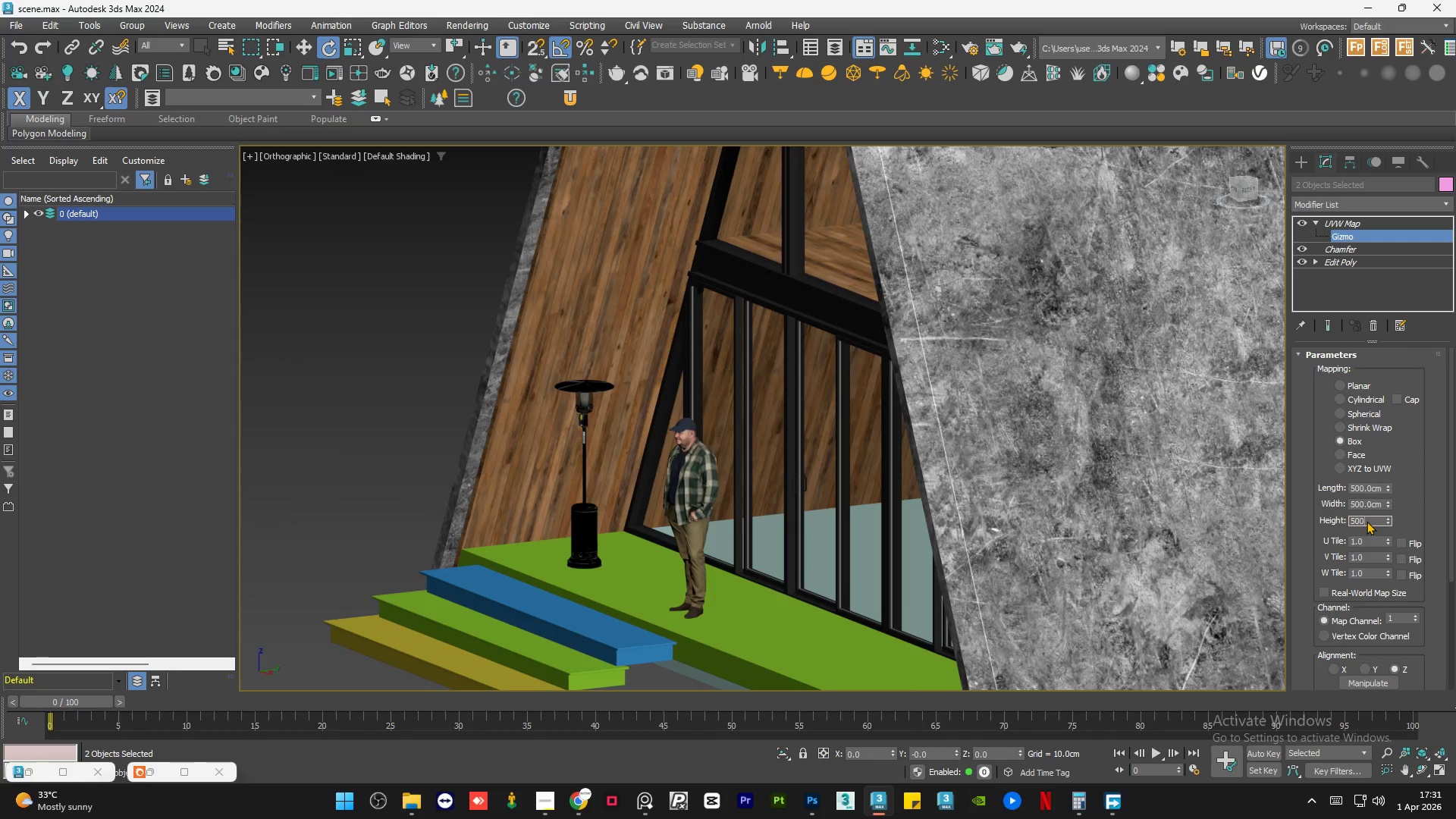 
key(NumpadEnter)
 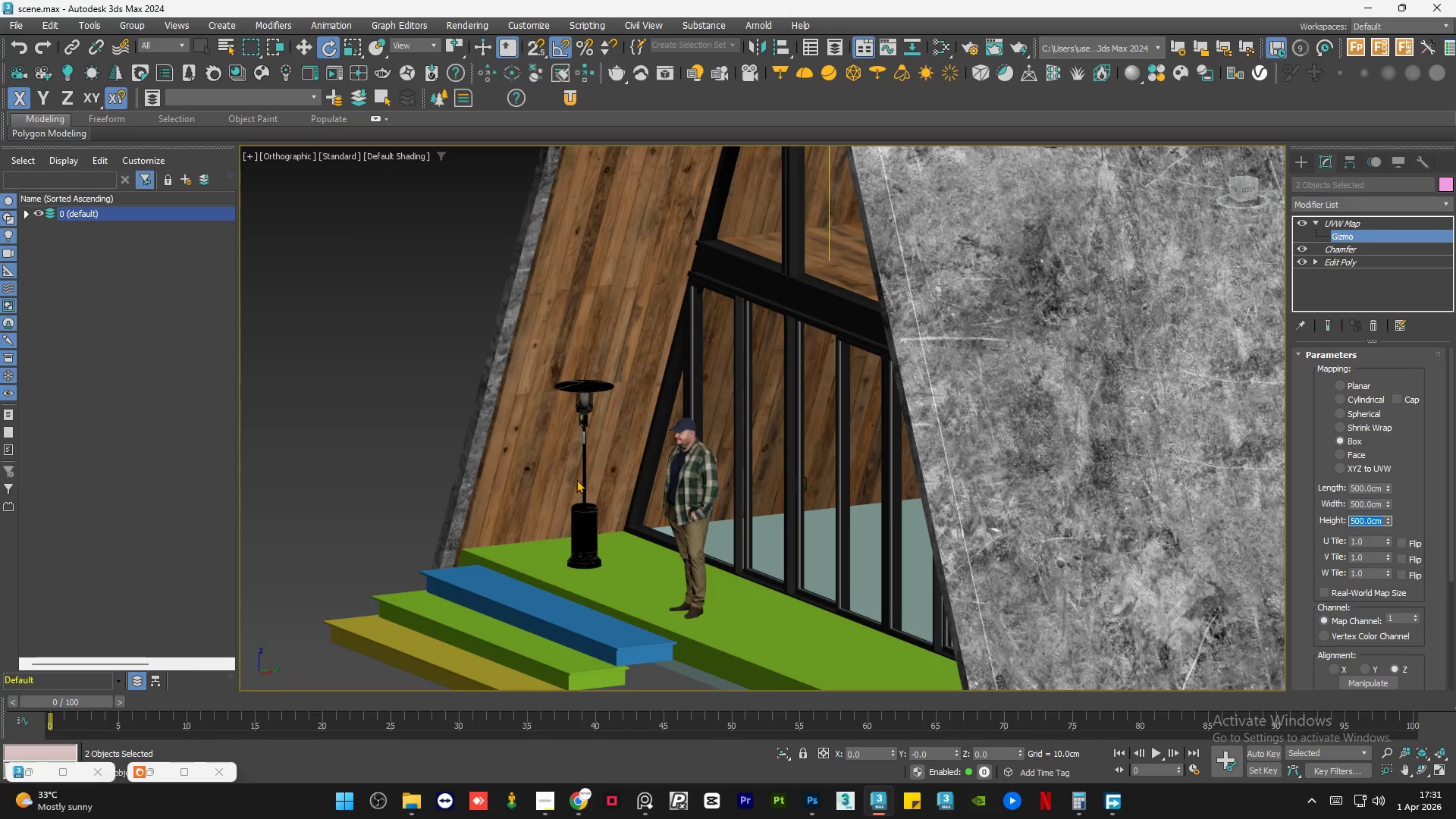 
scroll: coordinate [524, 483], scroll_direction: up, amount: 2.0
 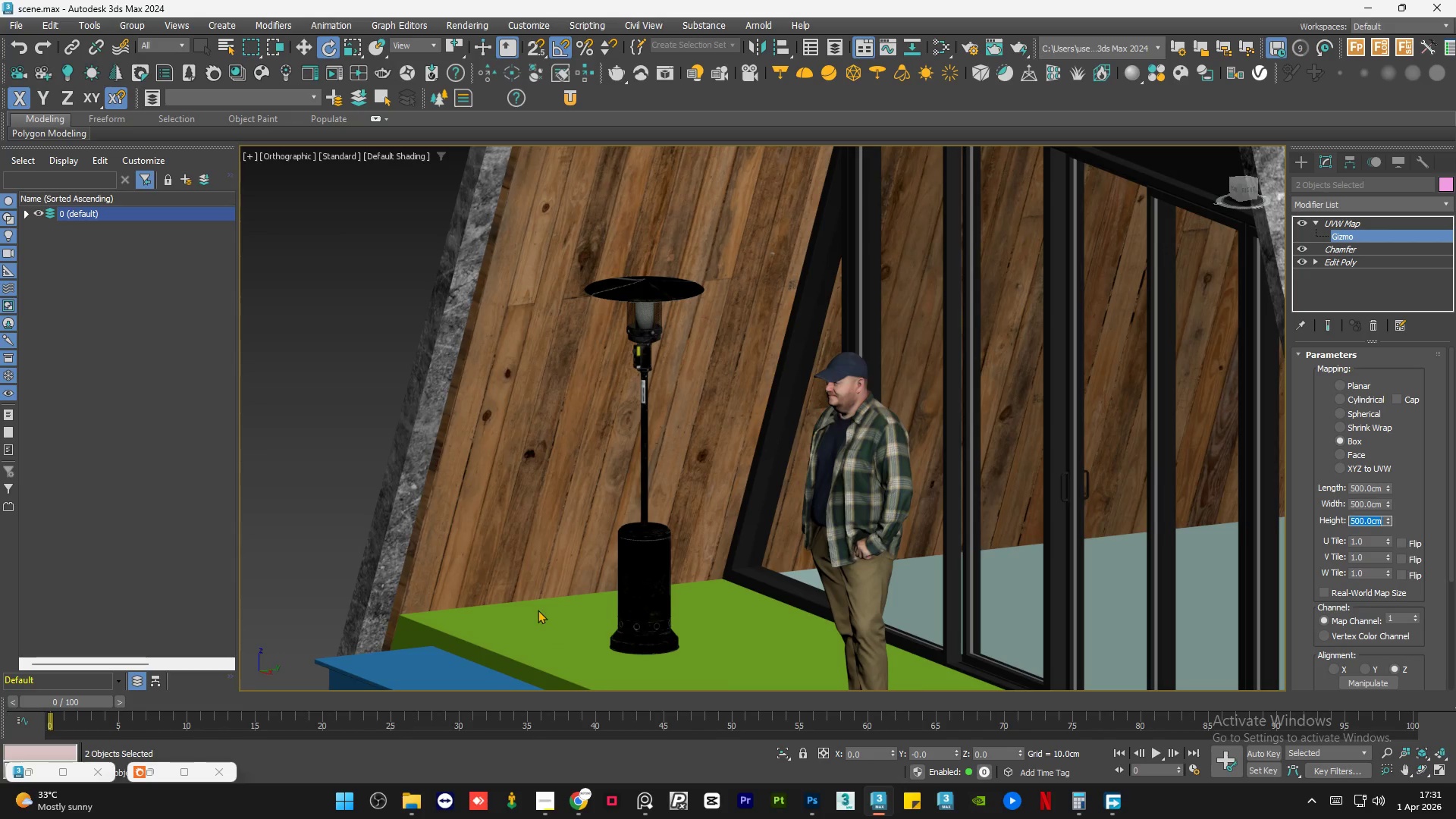 
scroll: coordinate [507, 467], scroll_direction: down, amount: 4.0
 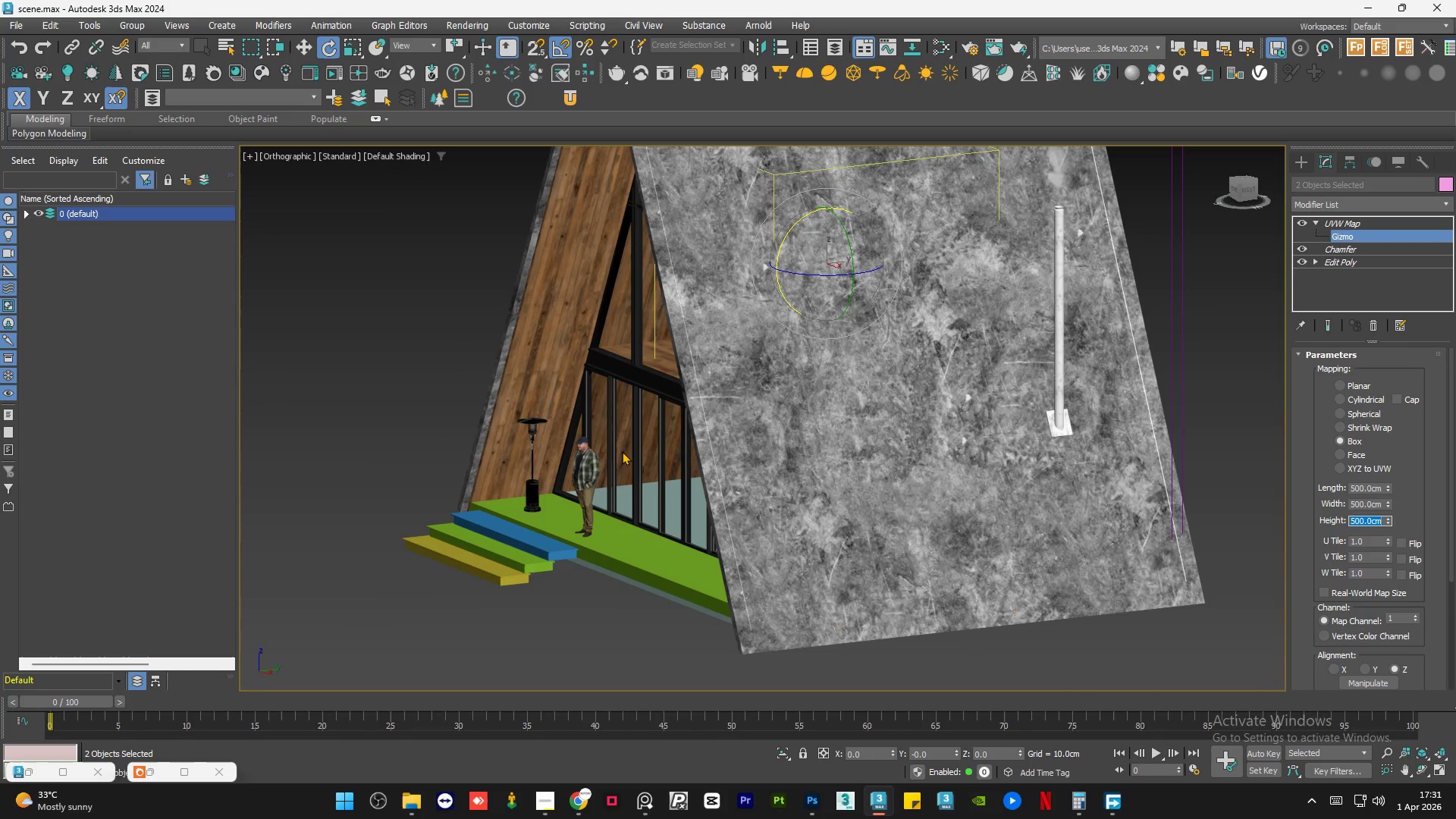 
hold_key(key=AltLeft, duration=0.83)
 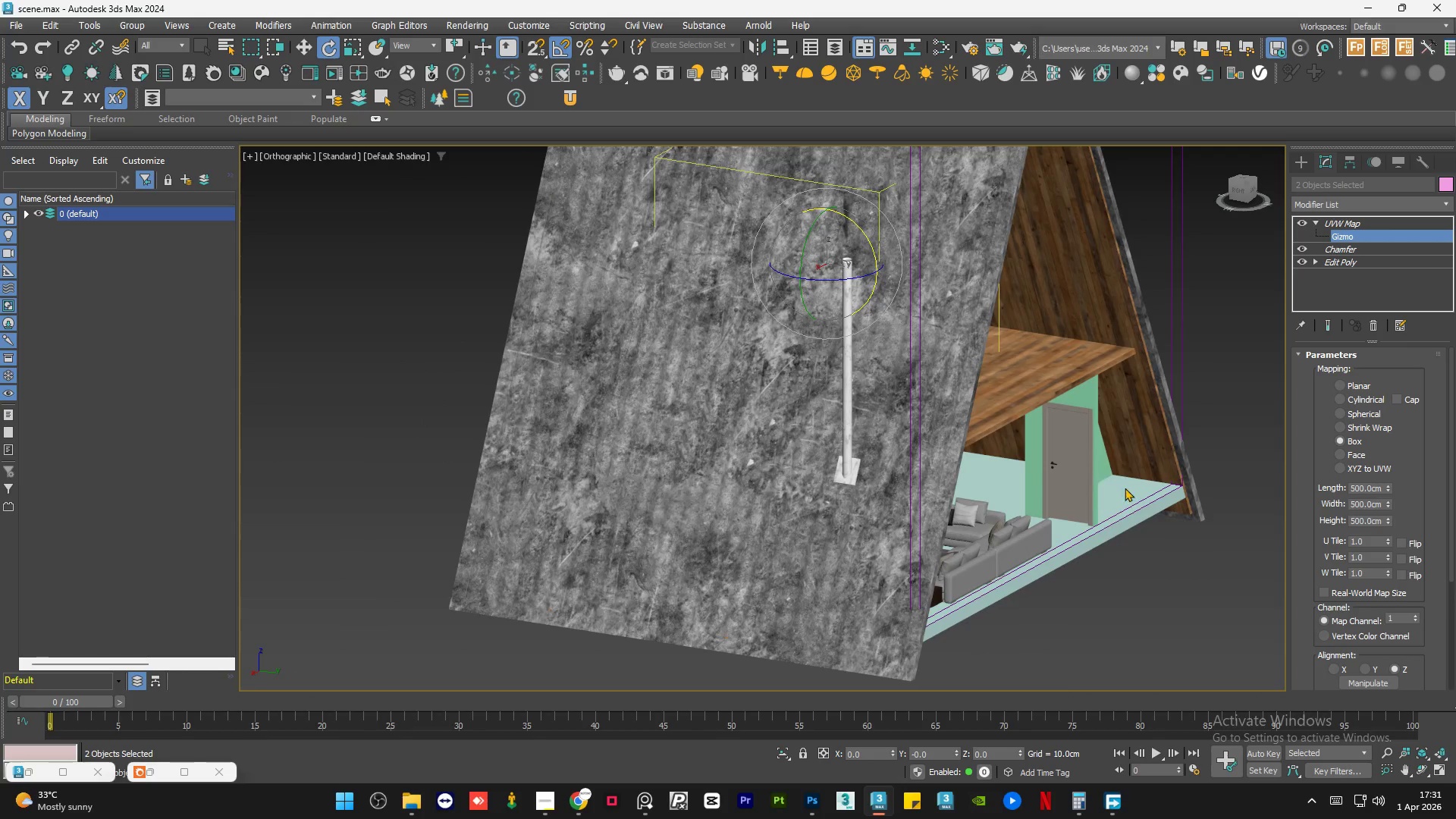 
scroll: coordinate [1103, 492], scroll_direction: up, amount: 9.0
 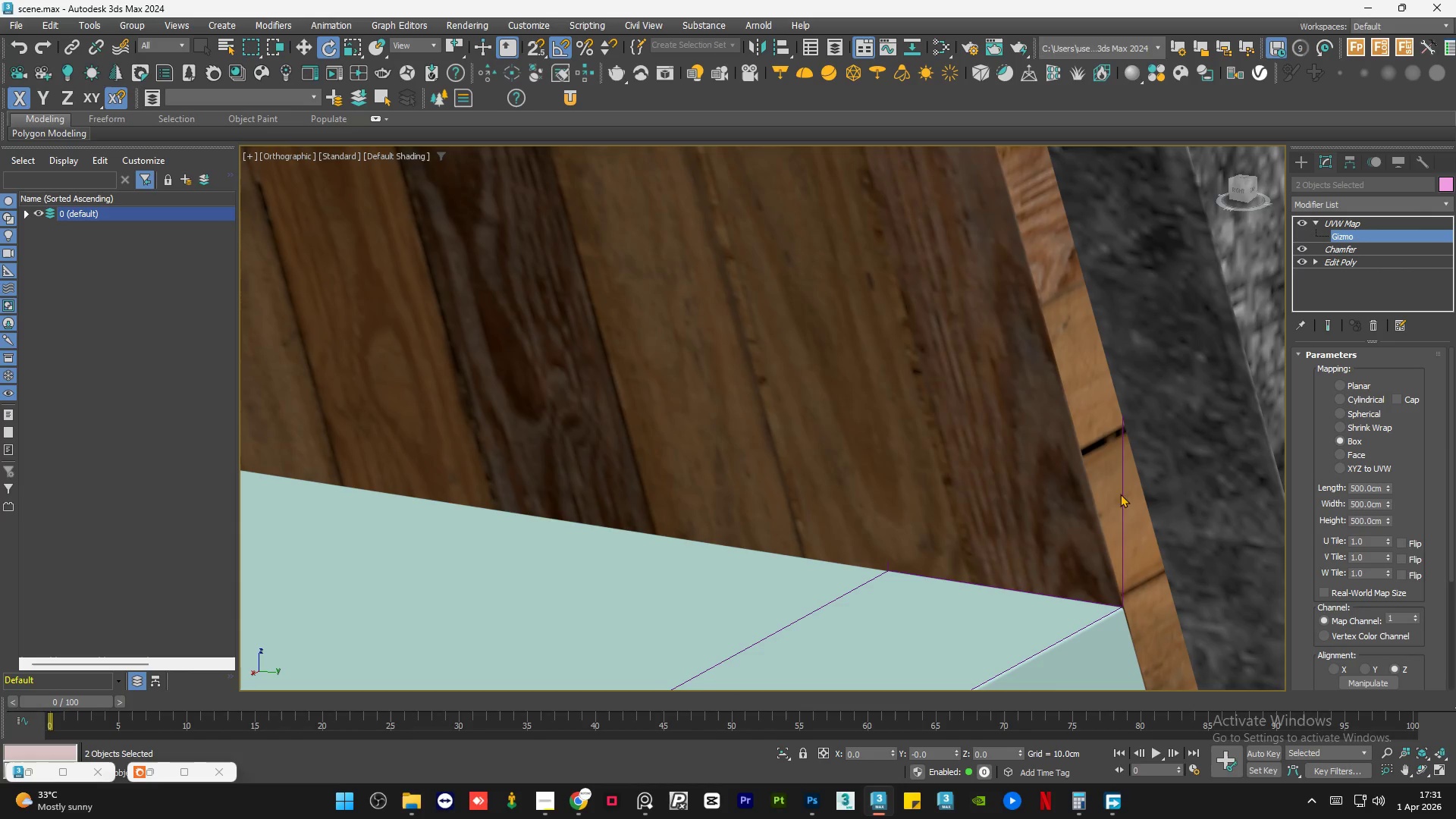 
scroll: coordinate [1056, 532], scroll_direction: down, amount: 6.0
 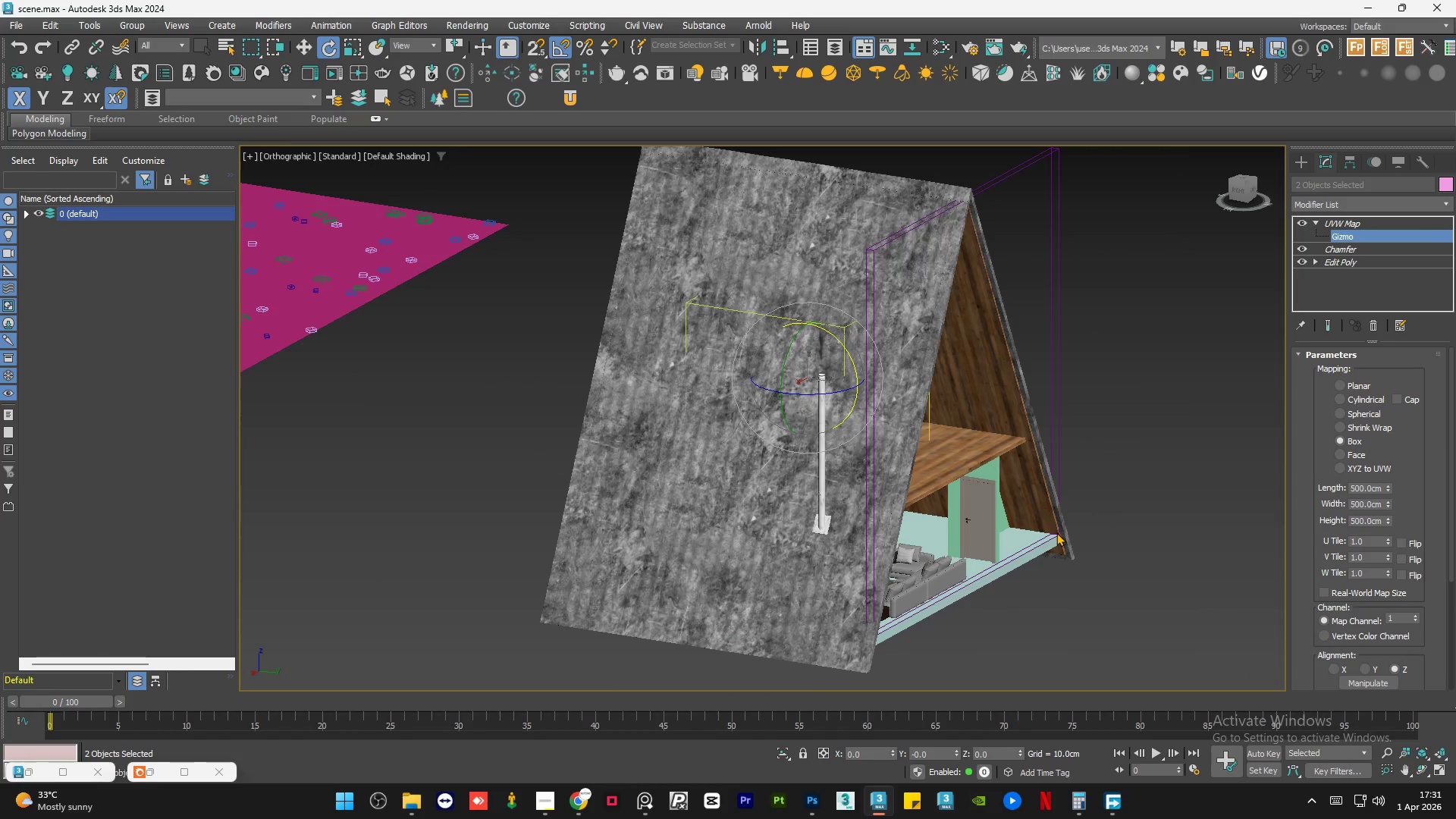 
scroll: coordinate [1000, 440], scroll_direction: up, amount: 7.0
 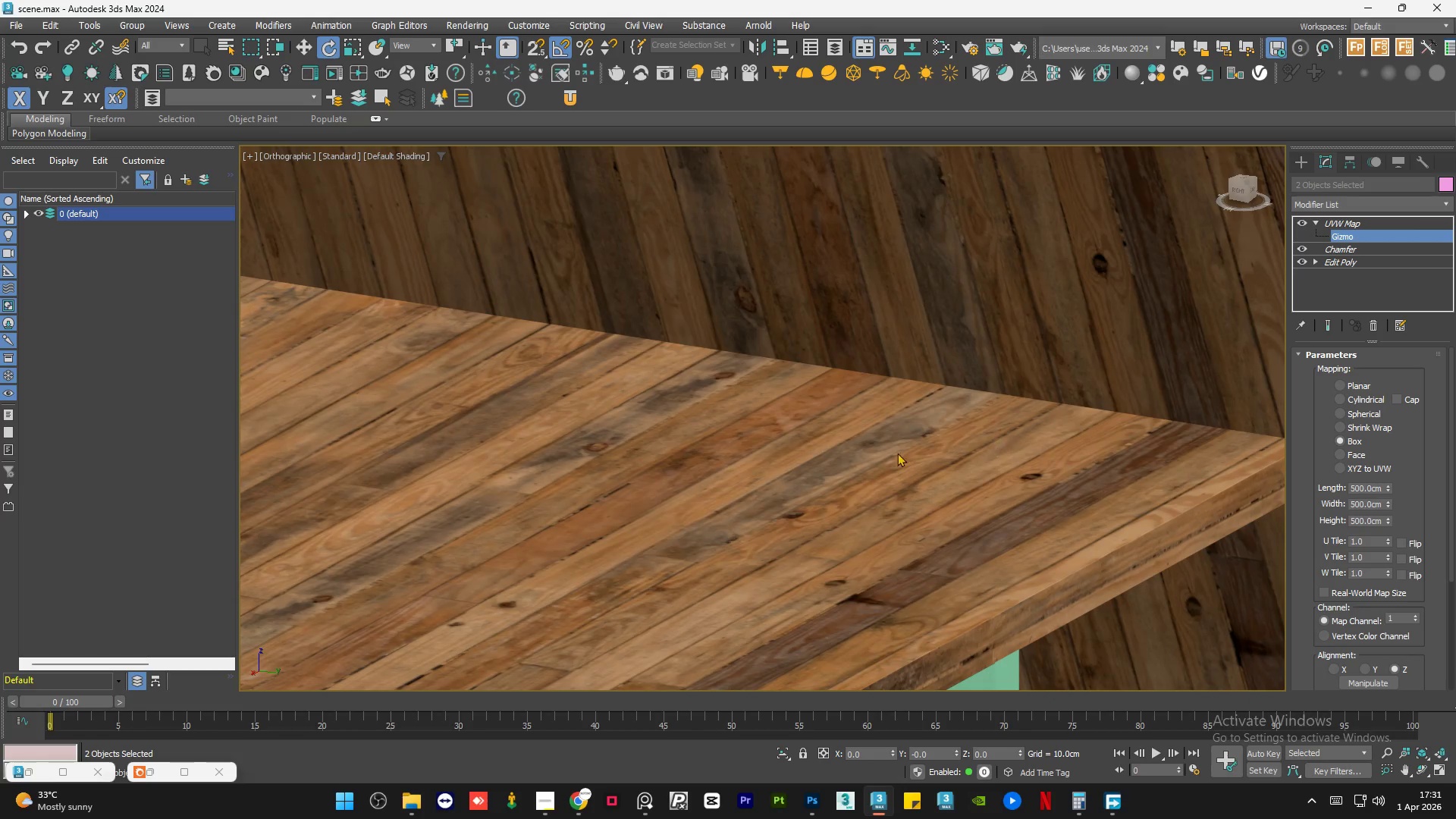 
hold_key(key=AltLeft, duration=1.5)
 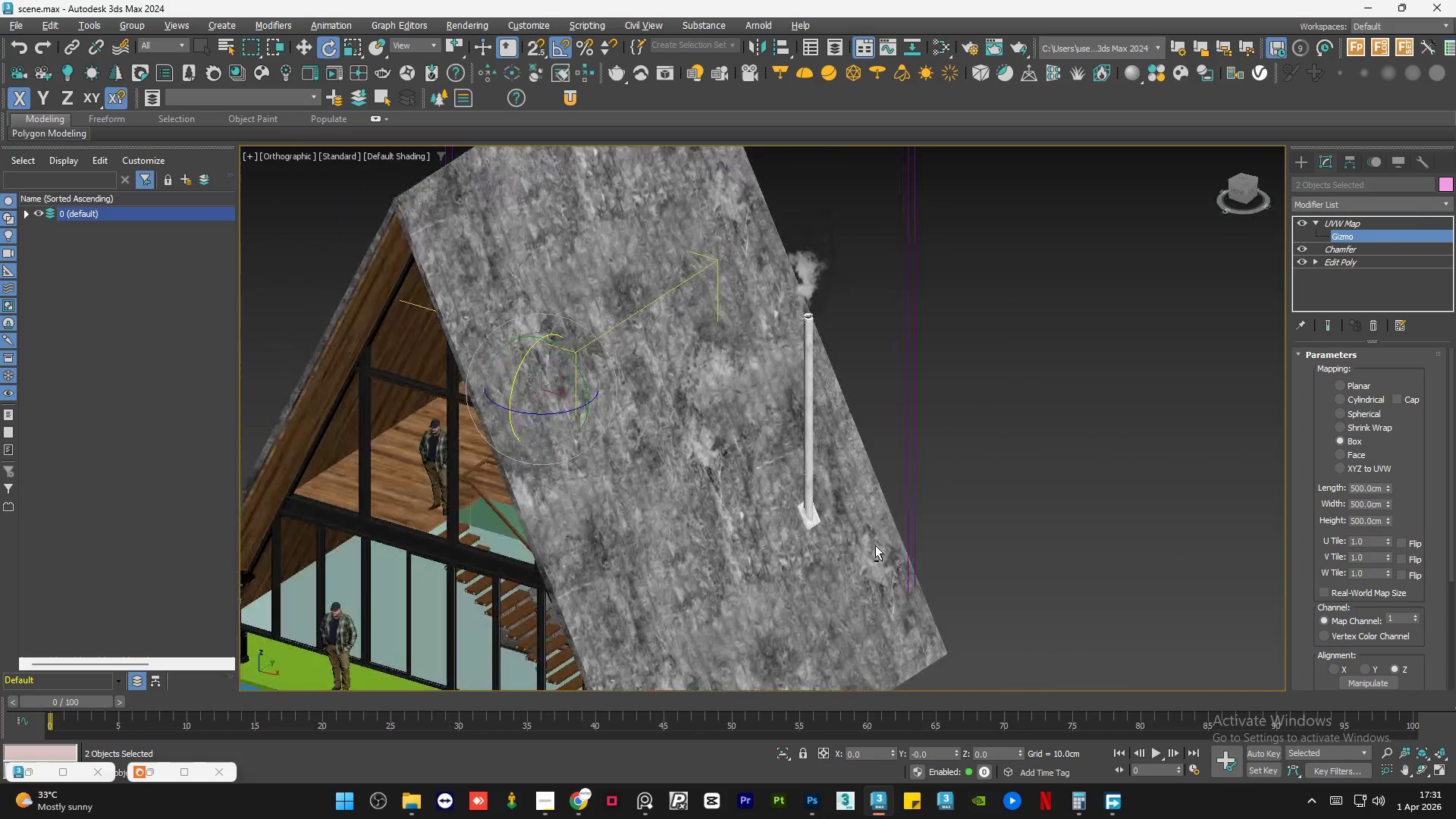 
scroll: coordinate [802, 502], scroll_direction: down, amount: 6.0
 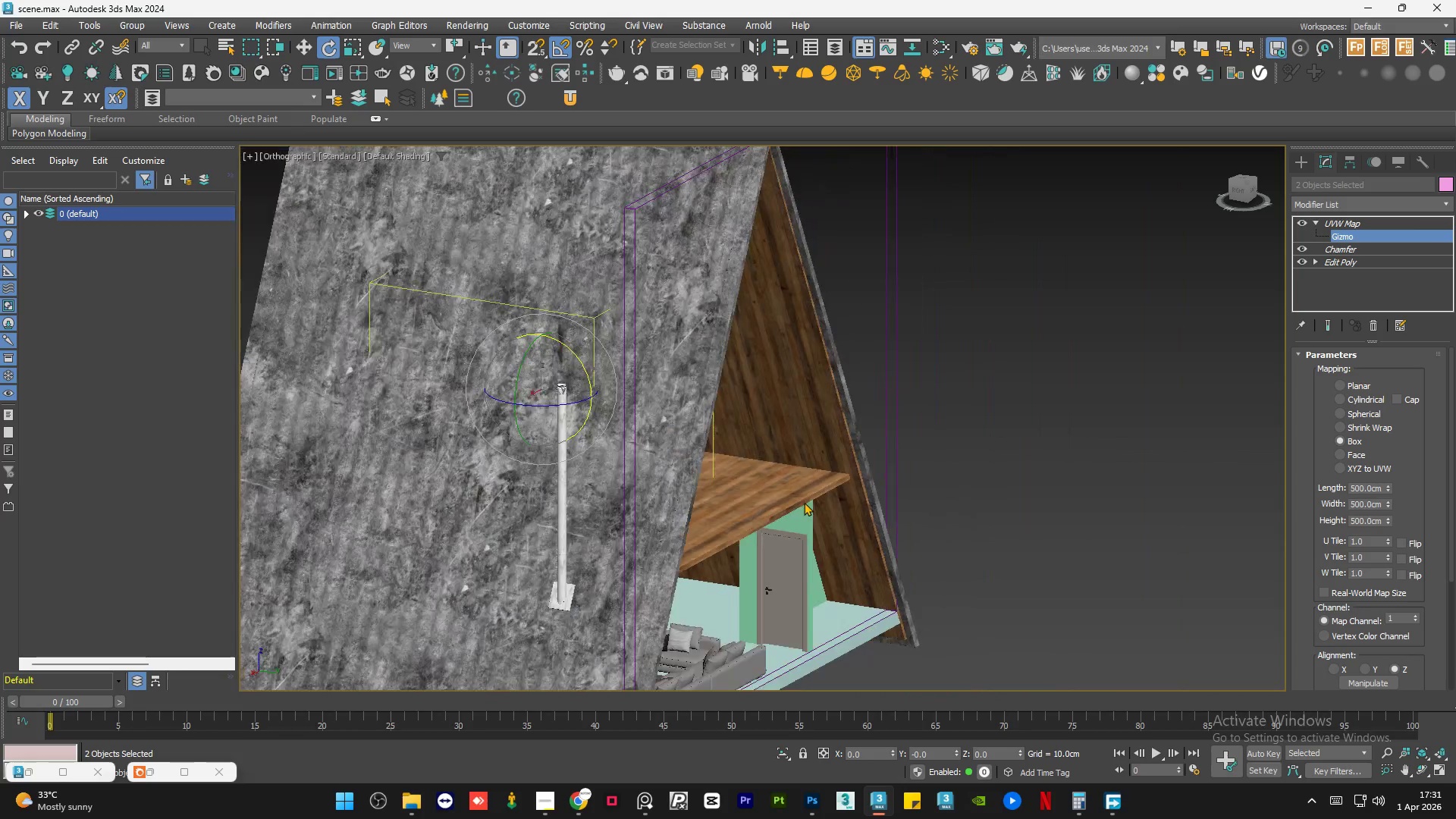 
key(Alt+AltLeft)
 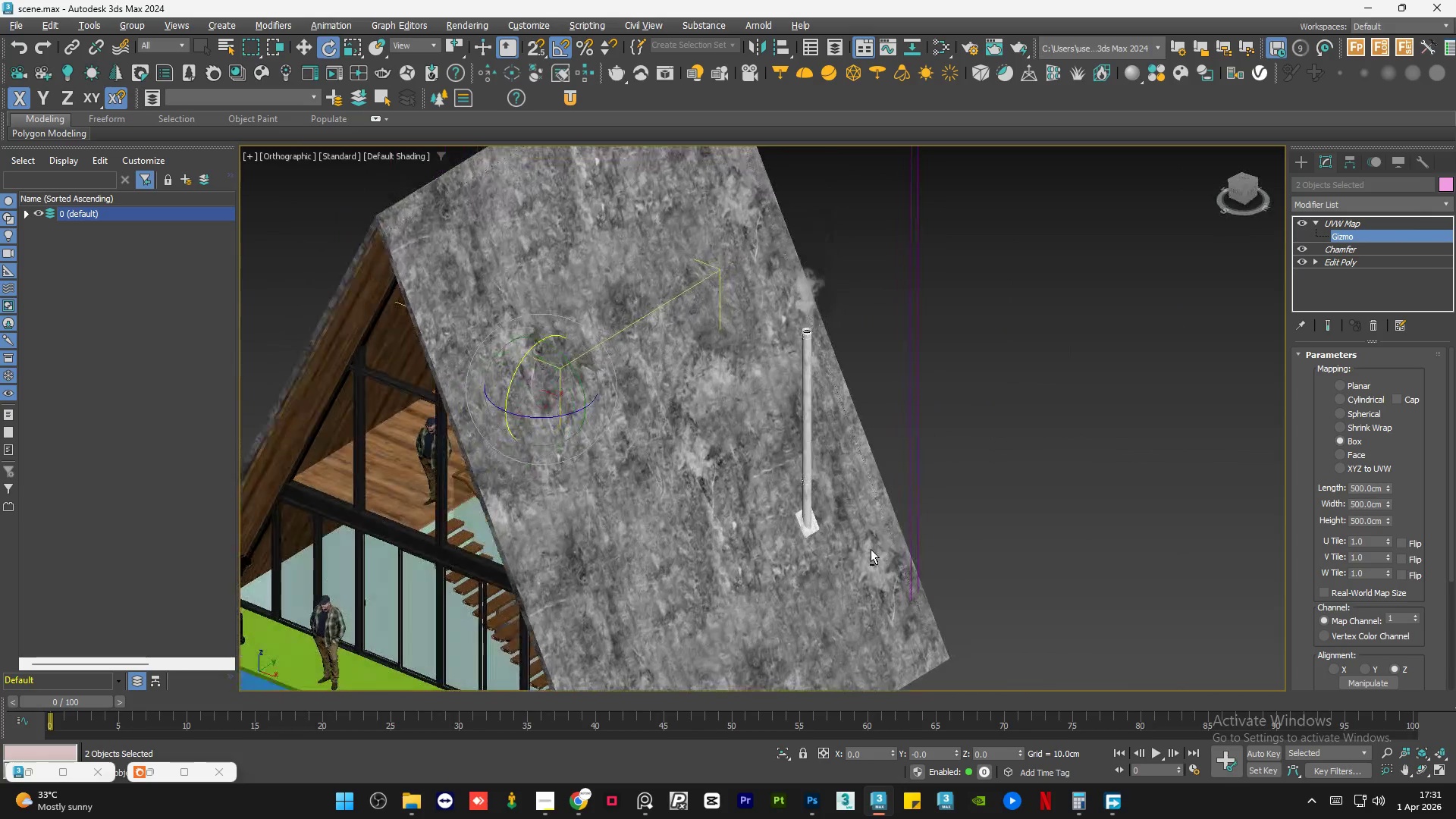 
key(Alt+AltLeft)
 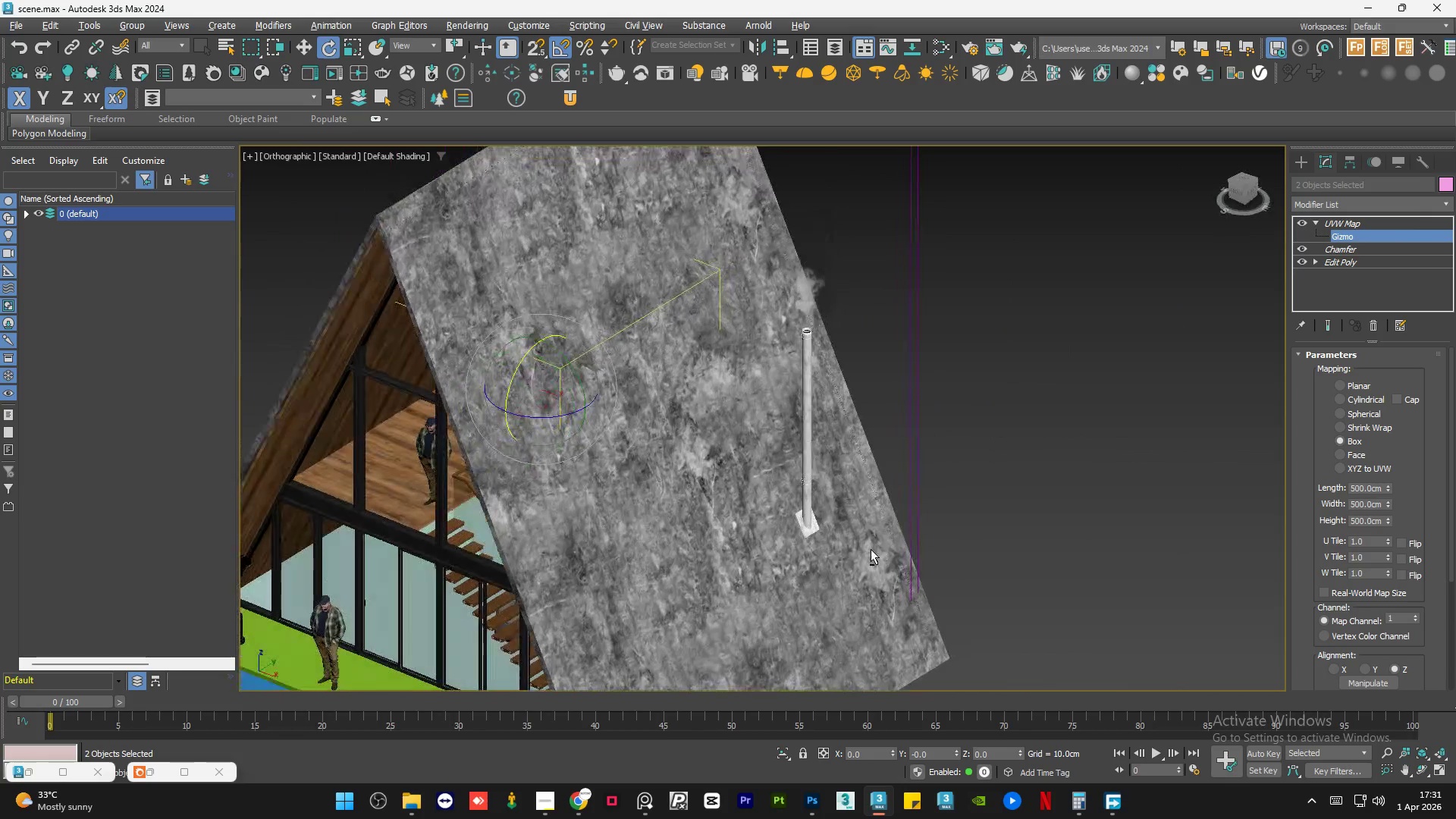 
key(Alt+AltLeft)
 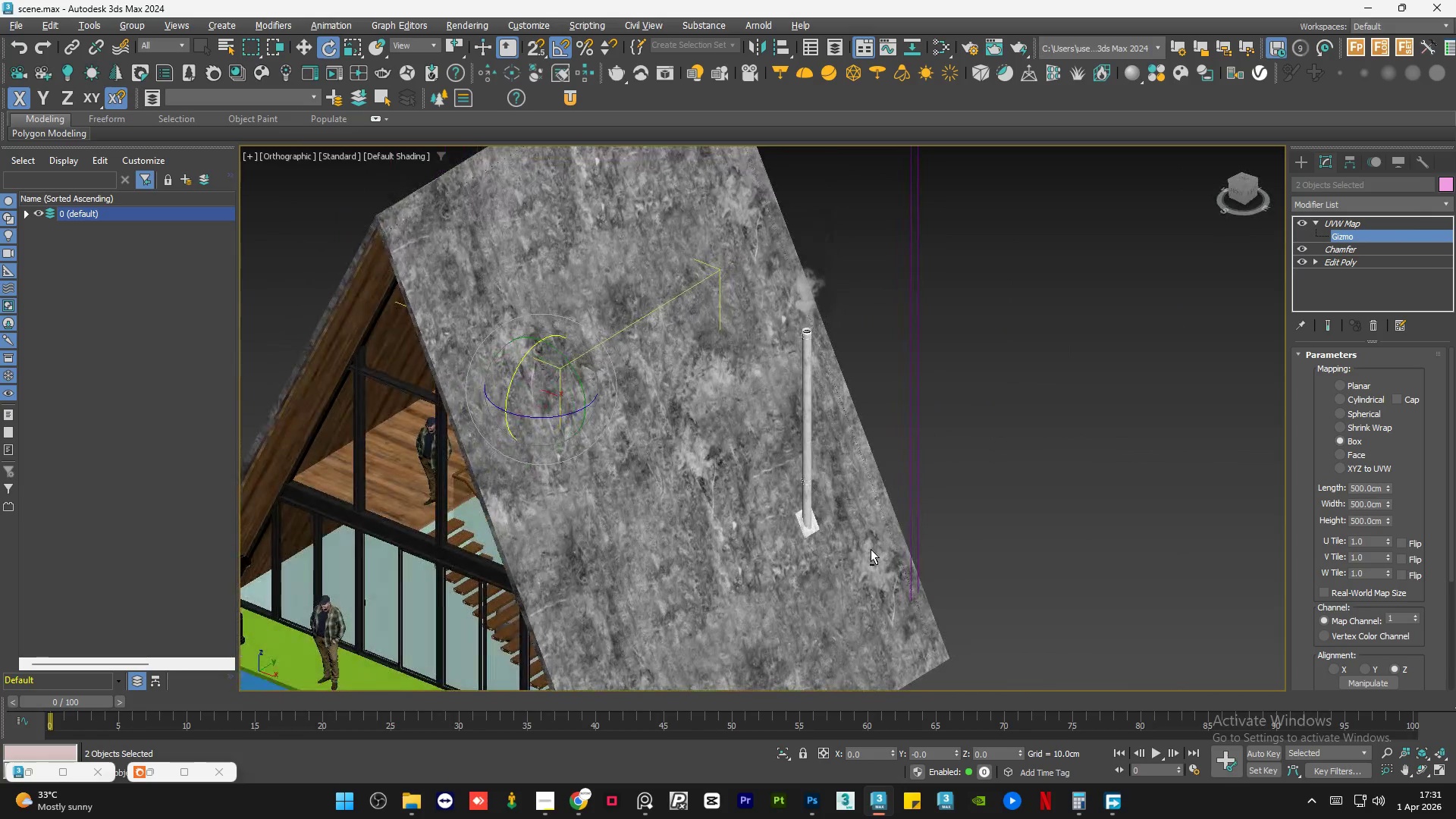 
key(Alt+AltLeft)
 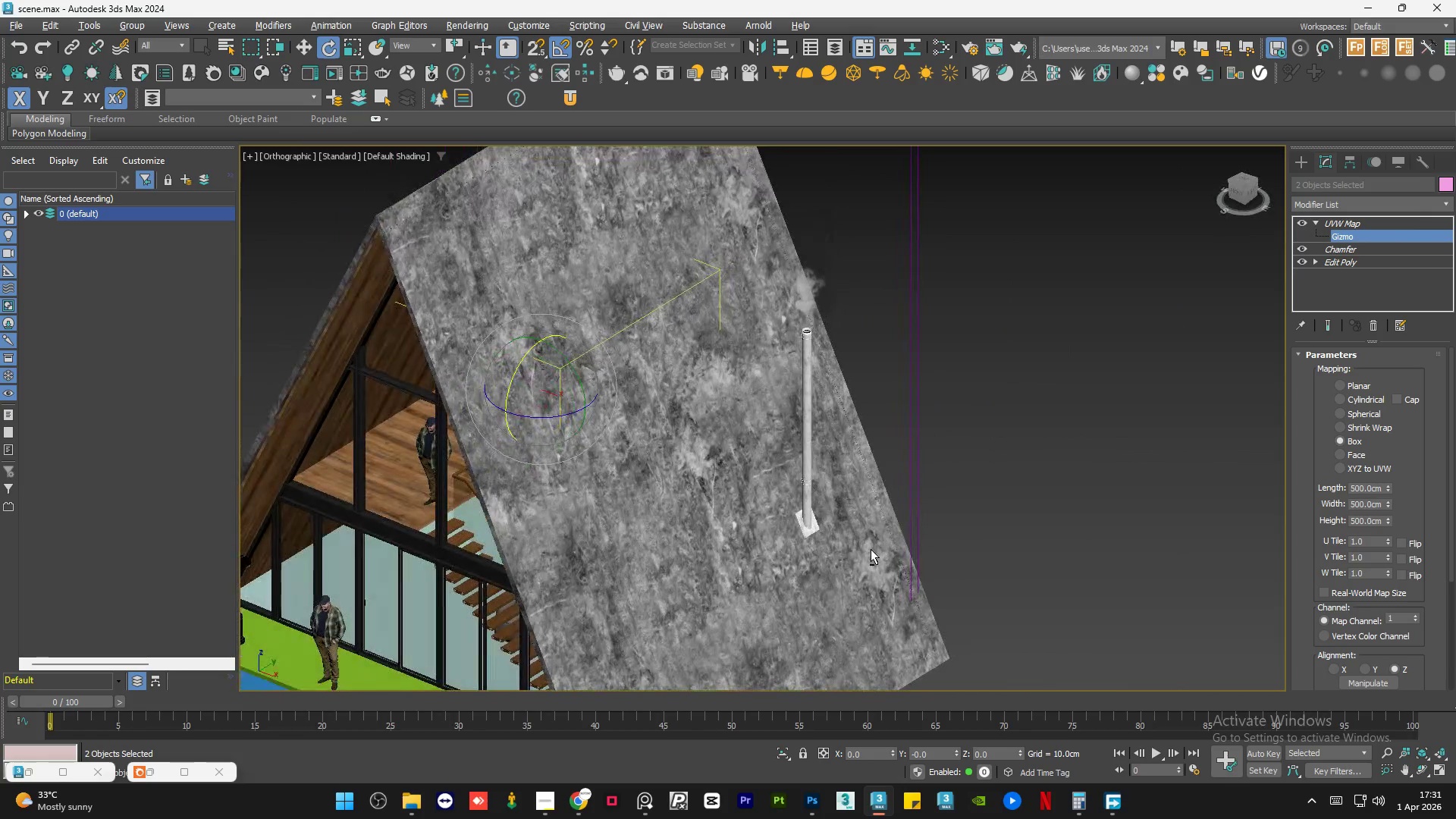 
key(Alt+AltLeft)
 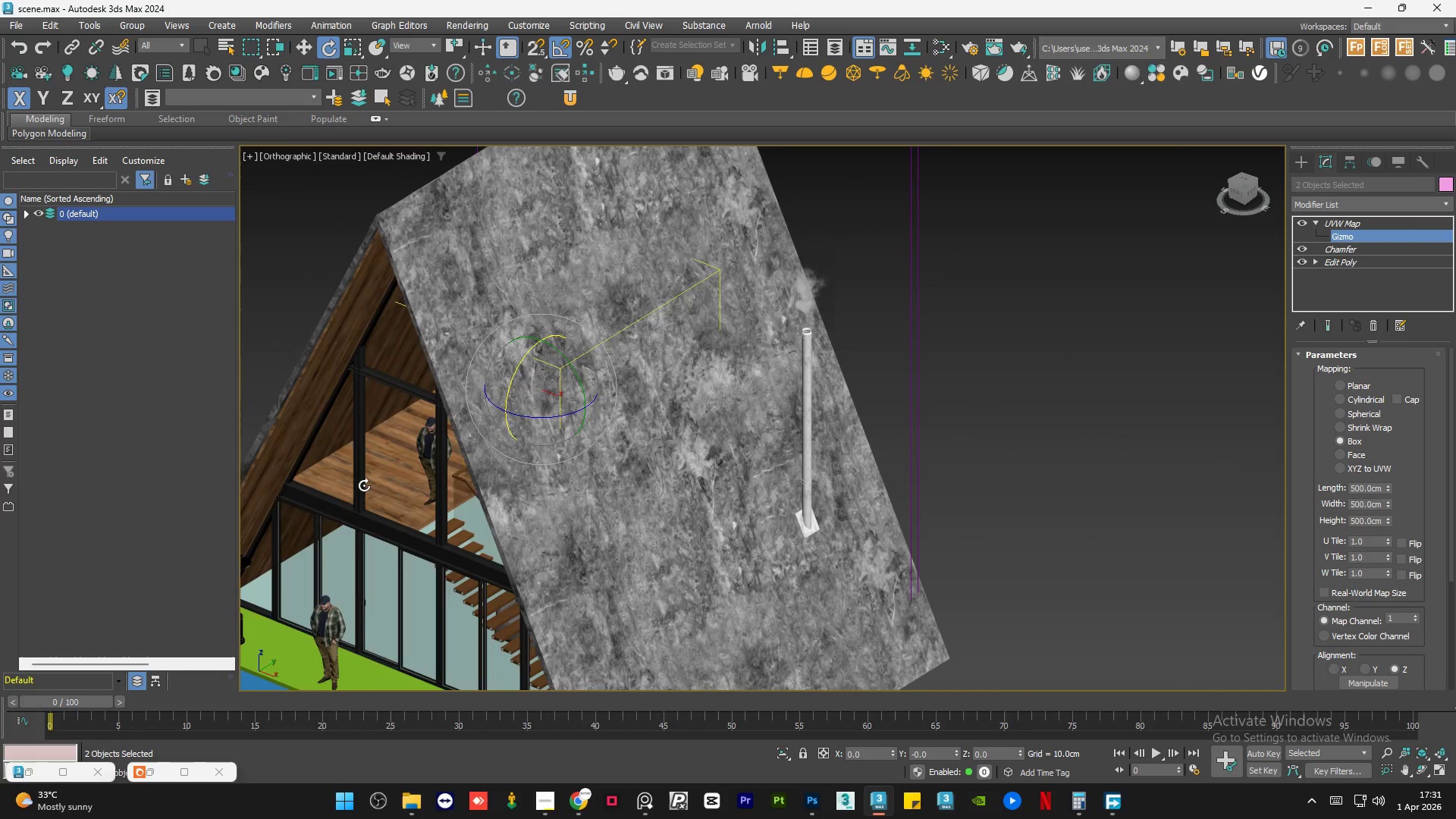 
scroll: coordinate [407, 534], scroll_direction: up, amount: 6.0
 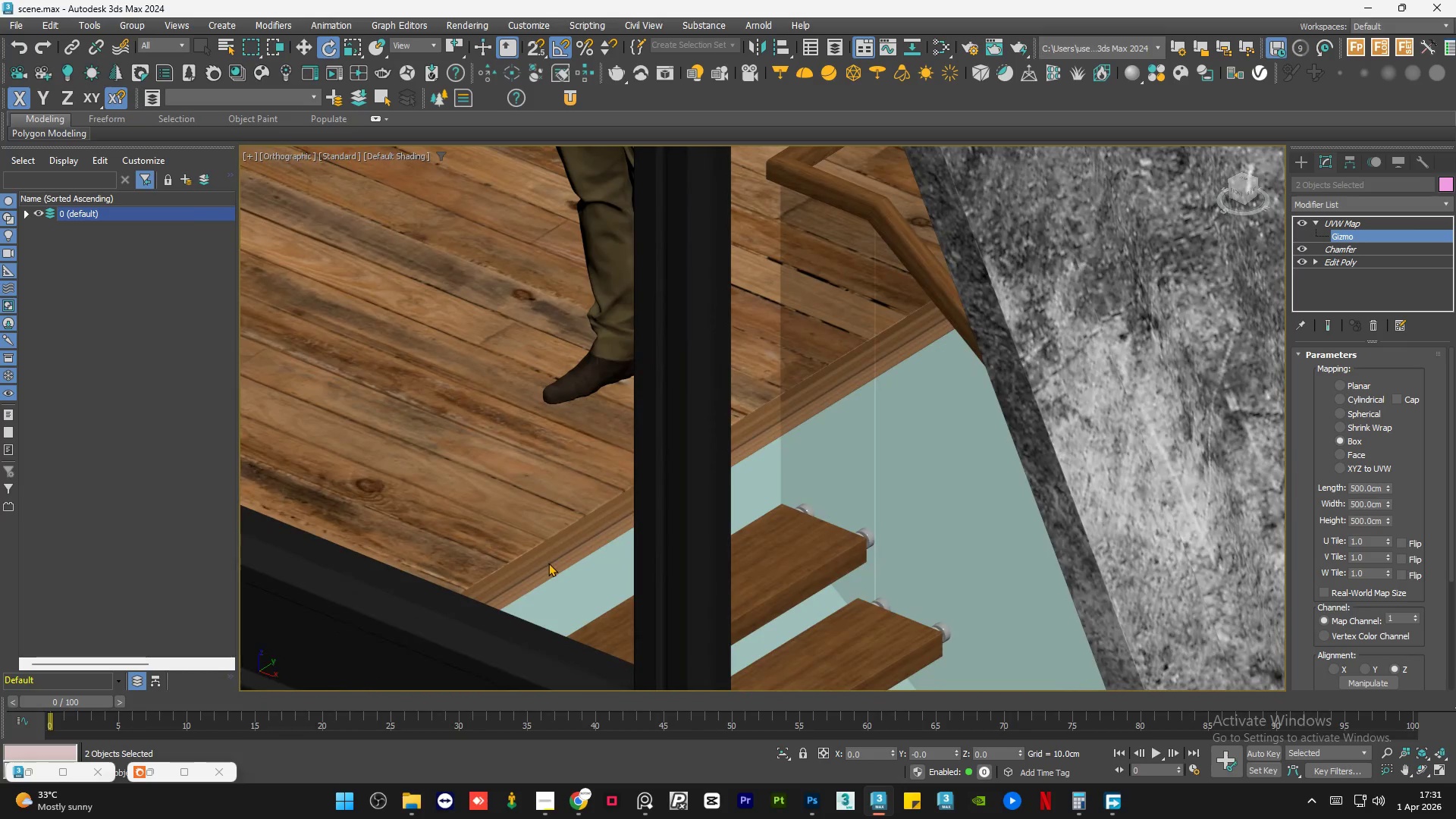 
hold_key(key=AltLeft, duration=0.84)
 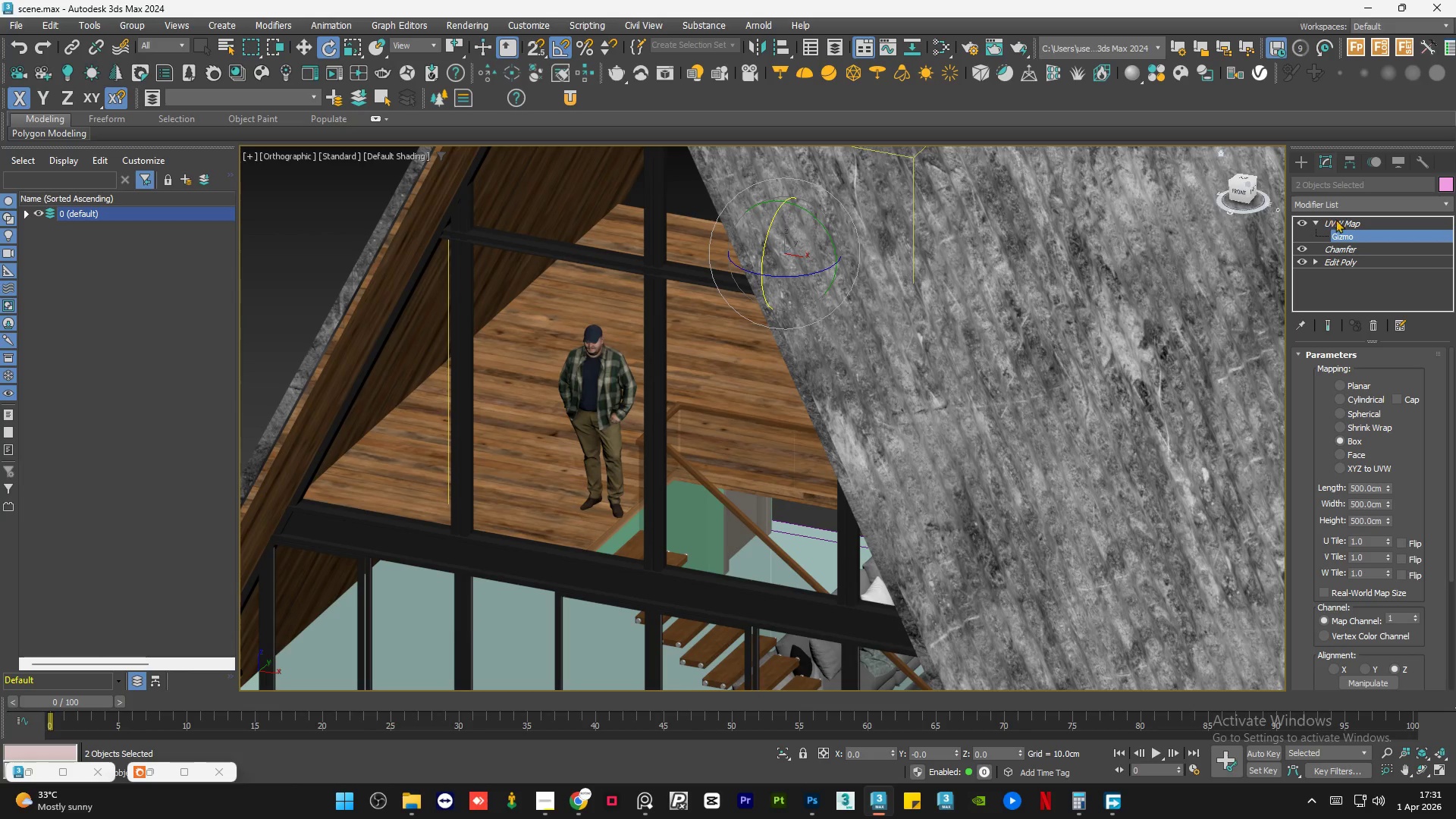 
scroll: coordinate [557, 519], scroll_direction: down, amount: 4.0
 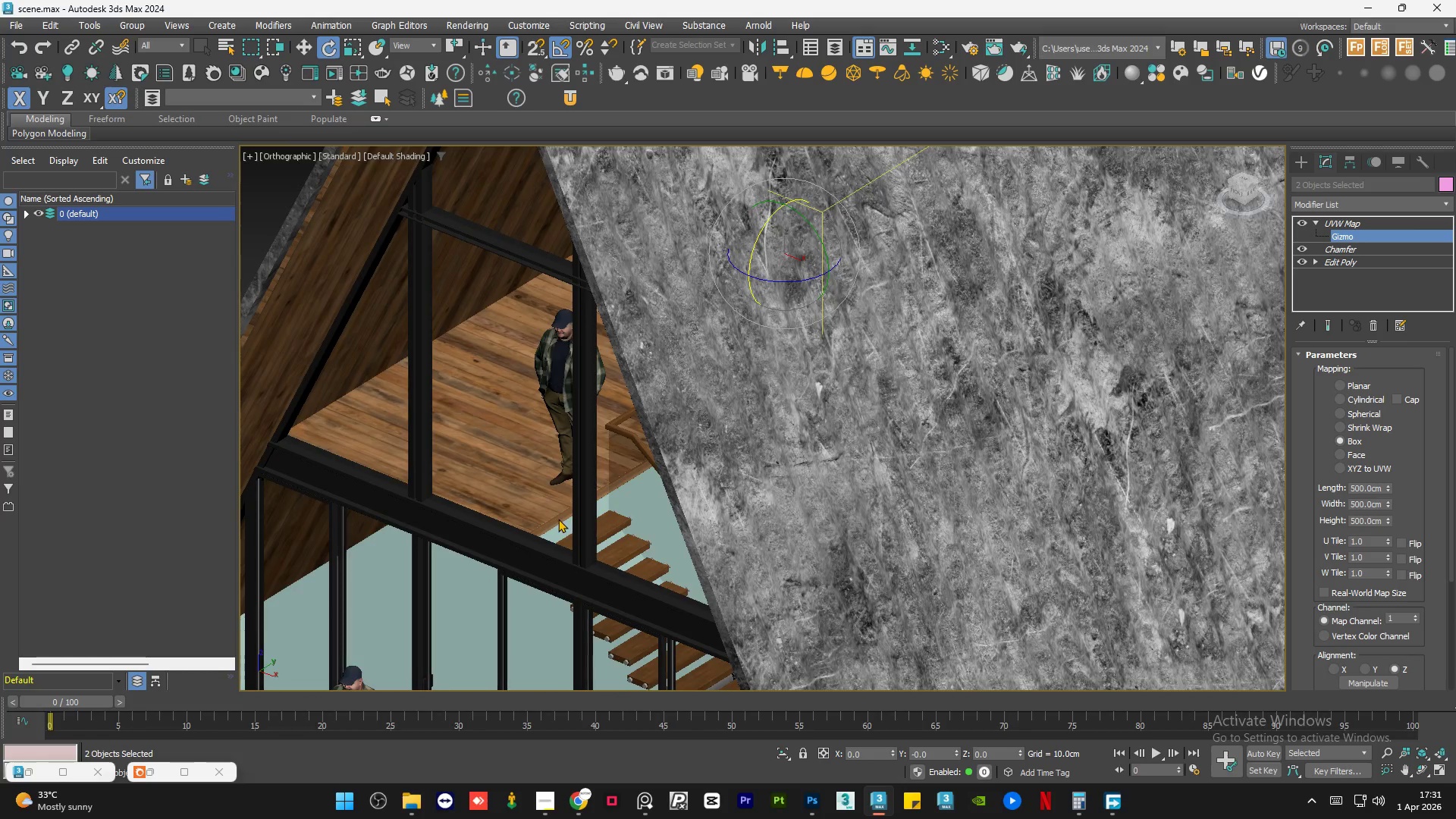 
left_click([1341, 225])
 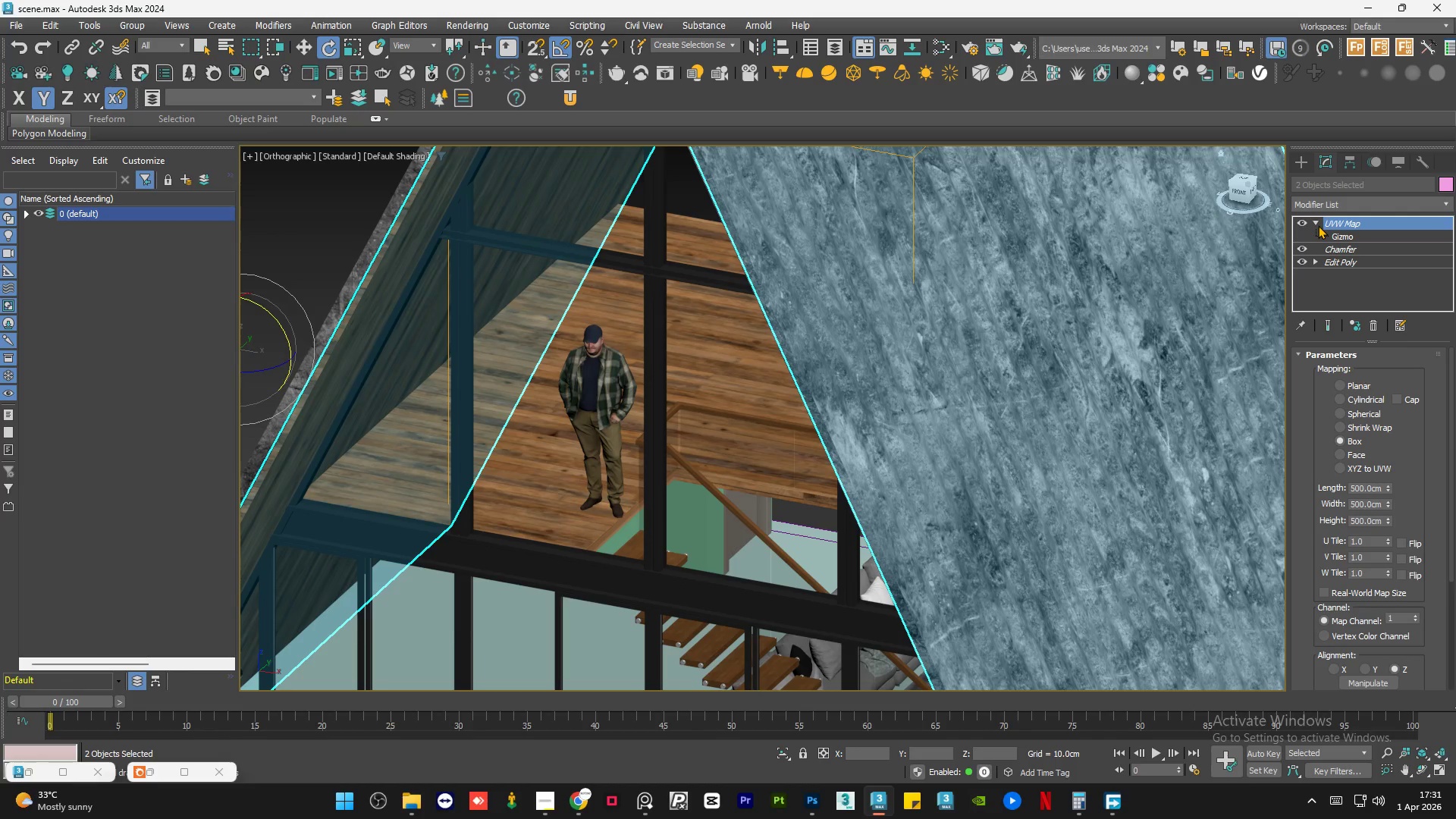 
left_click([1318, 225])
 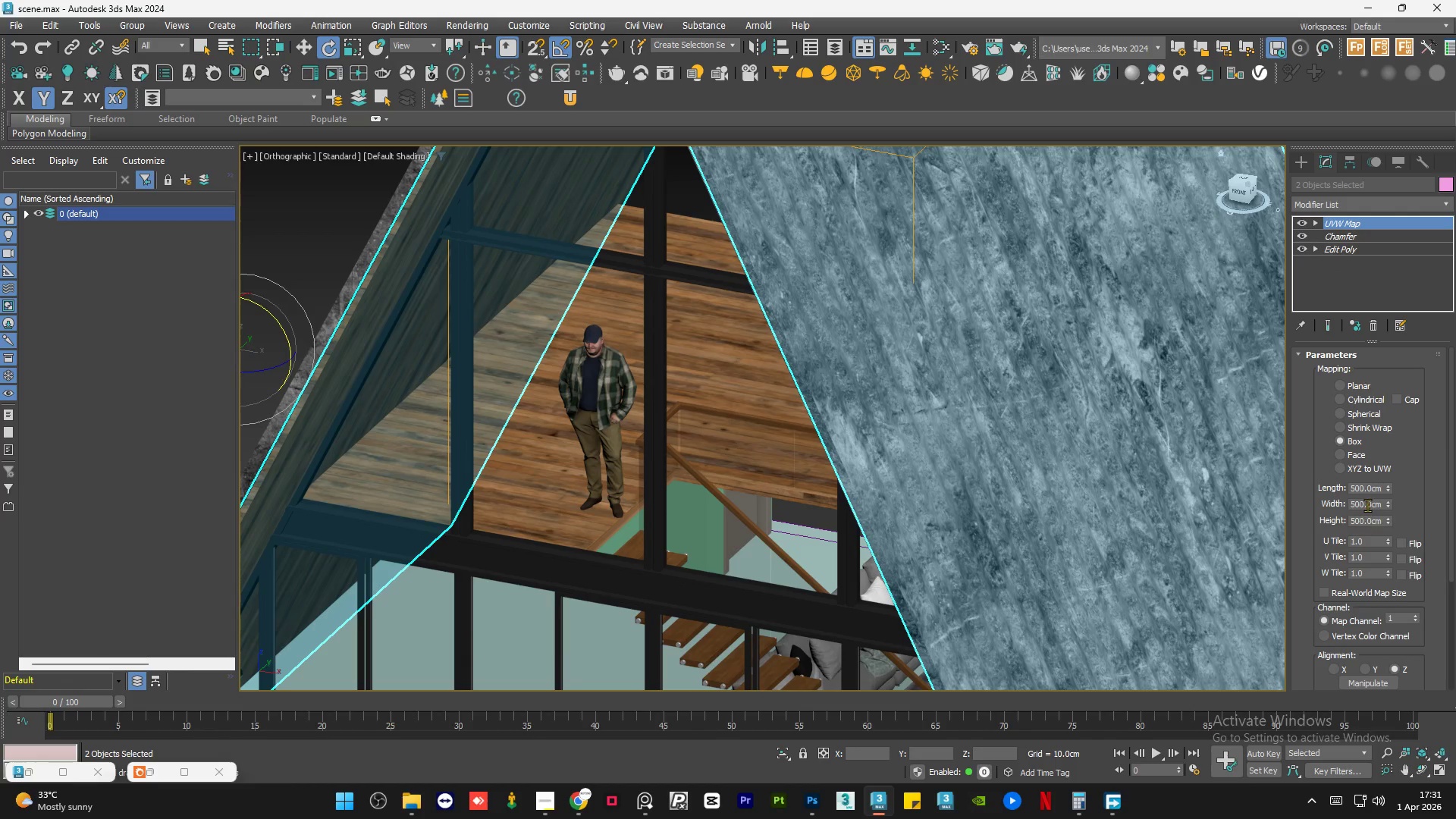 
double_click([1367, 502])
 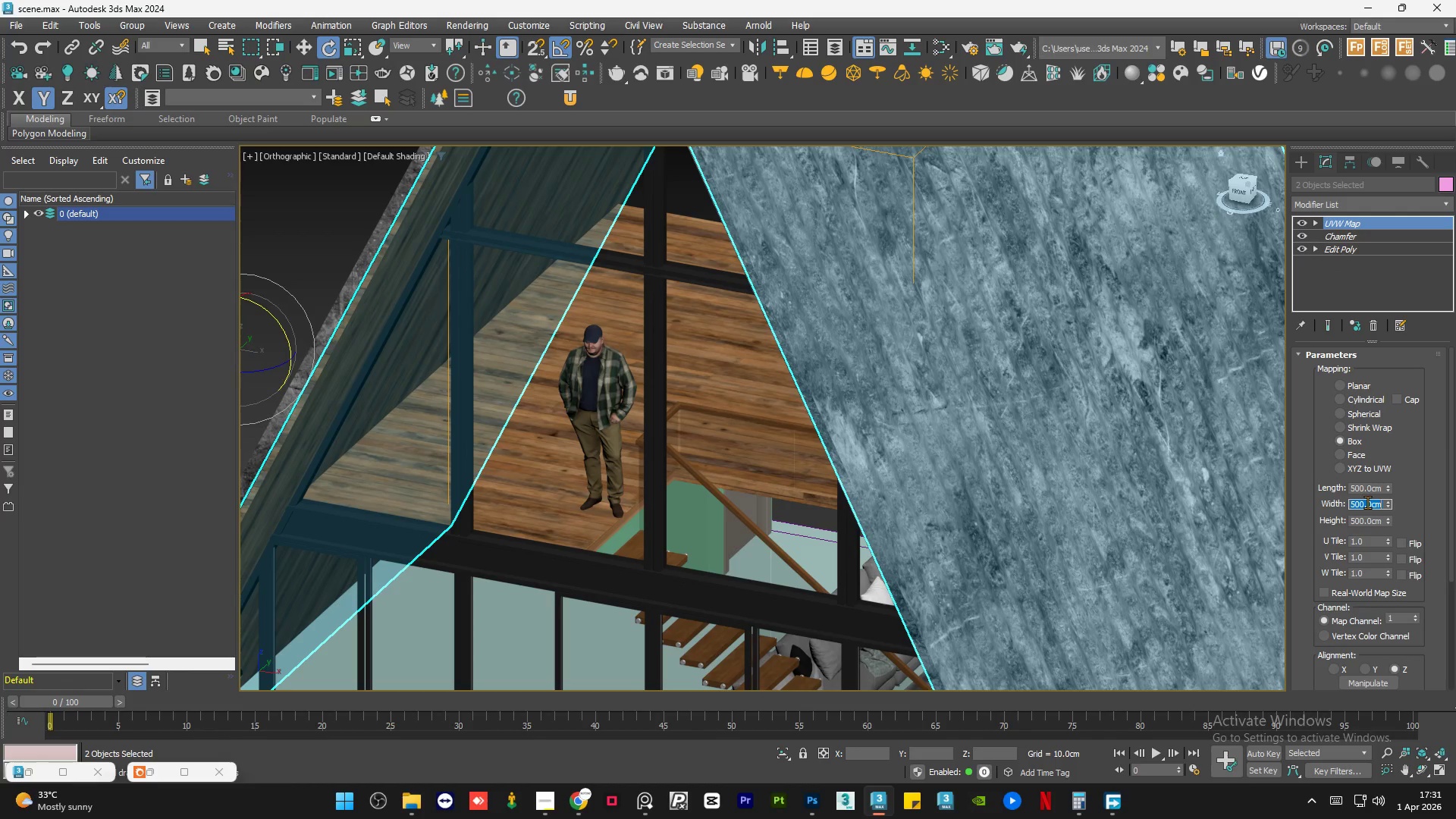 
key(Numpad0)
 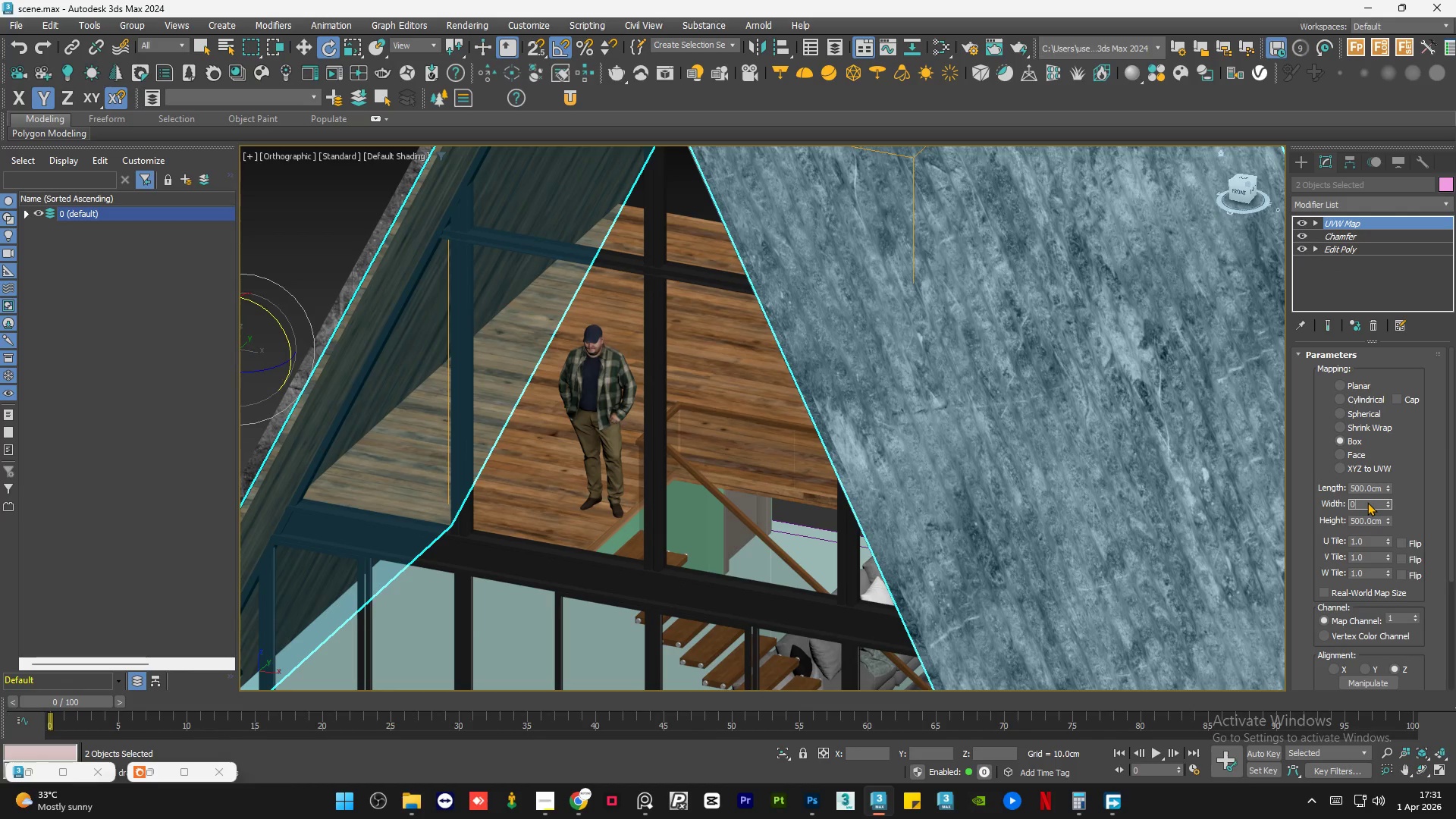 
key(NumpadEnter)
 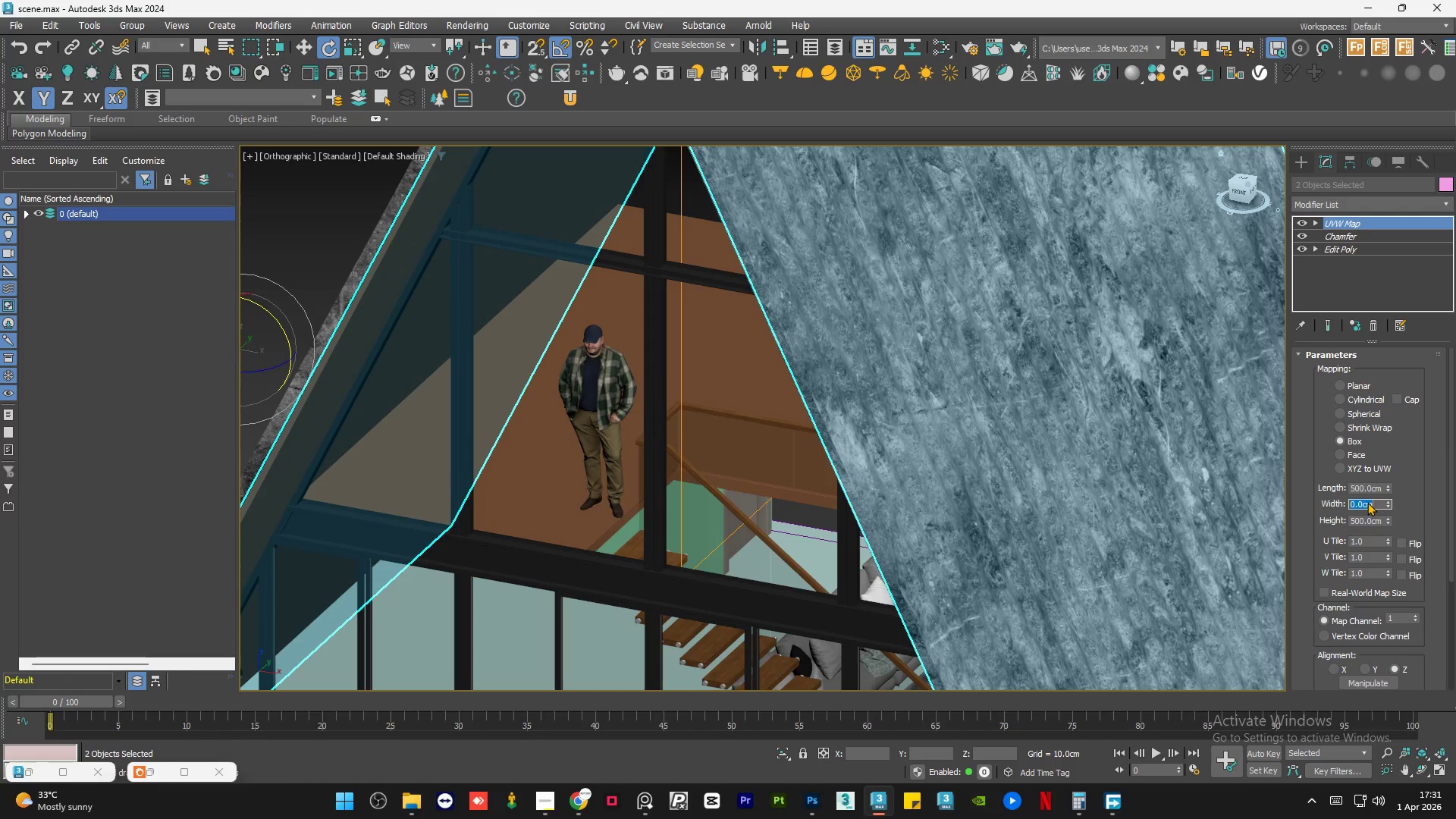 
key(Numpad5)
 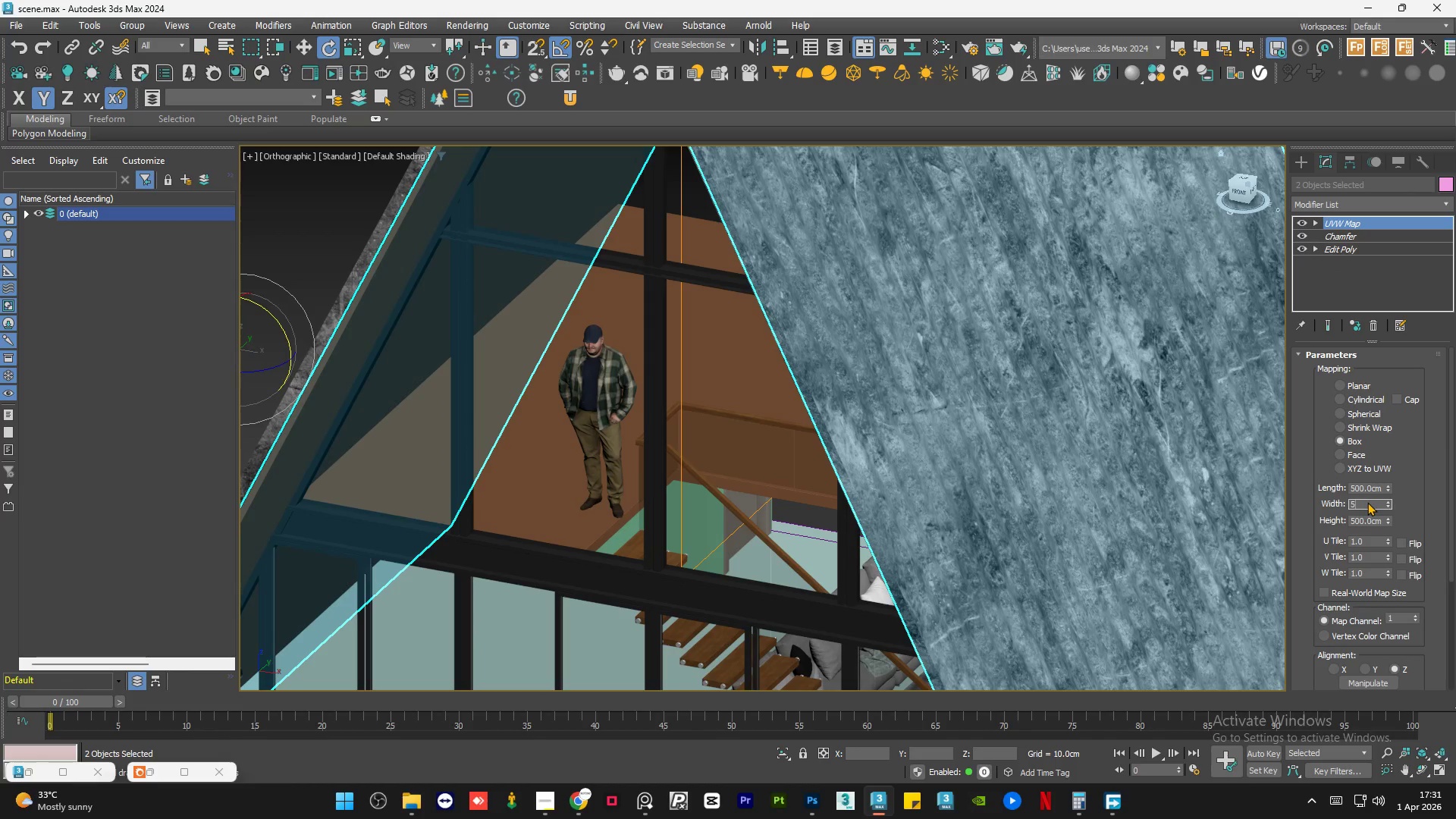 
key(Numpad0)
 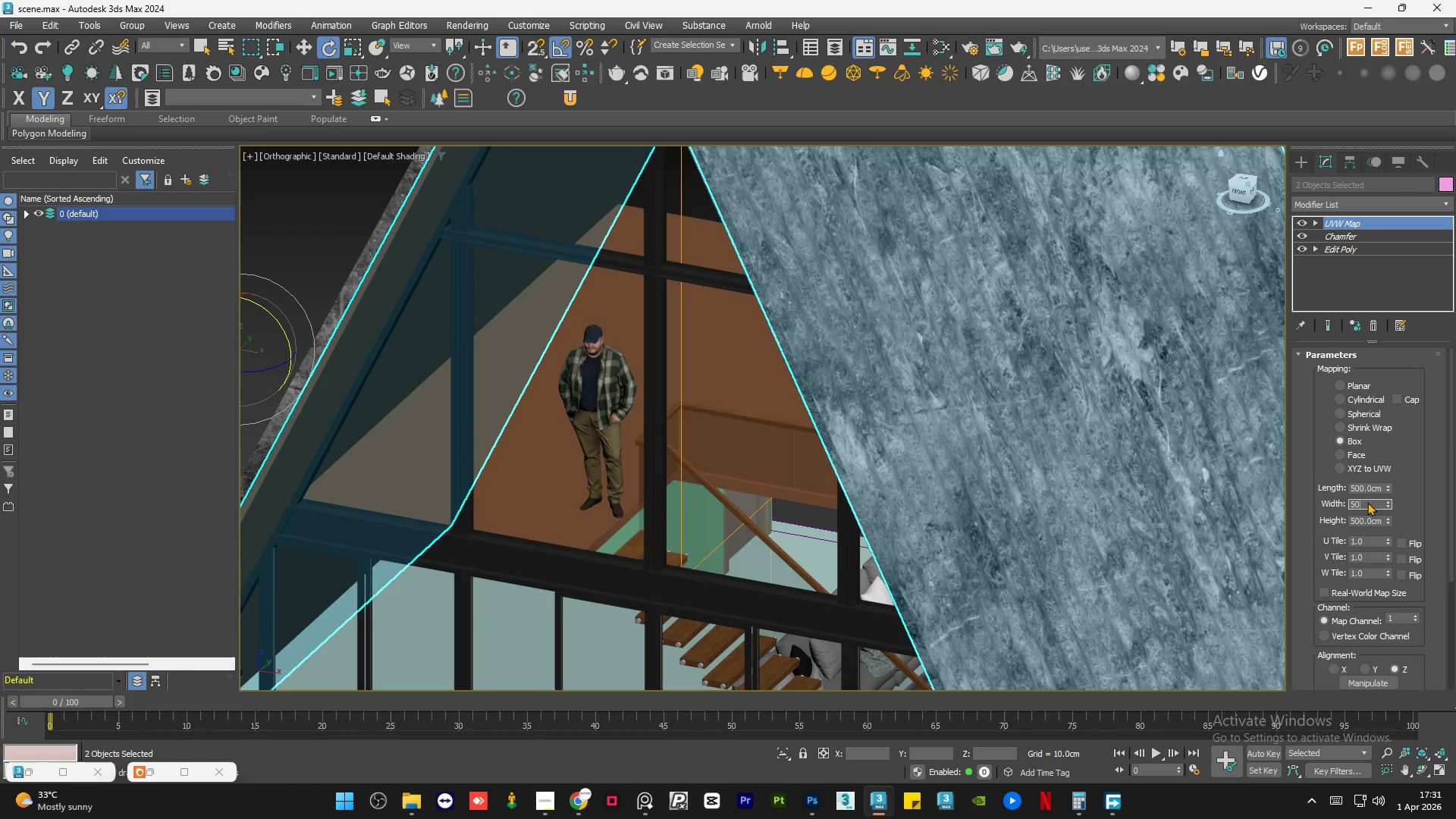 
key(Numpad0)
 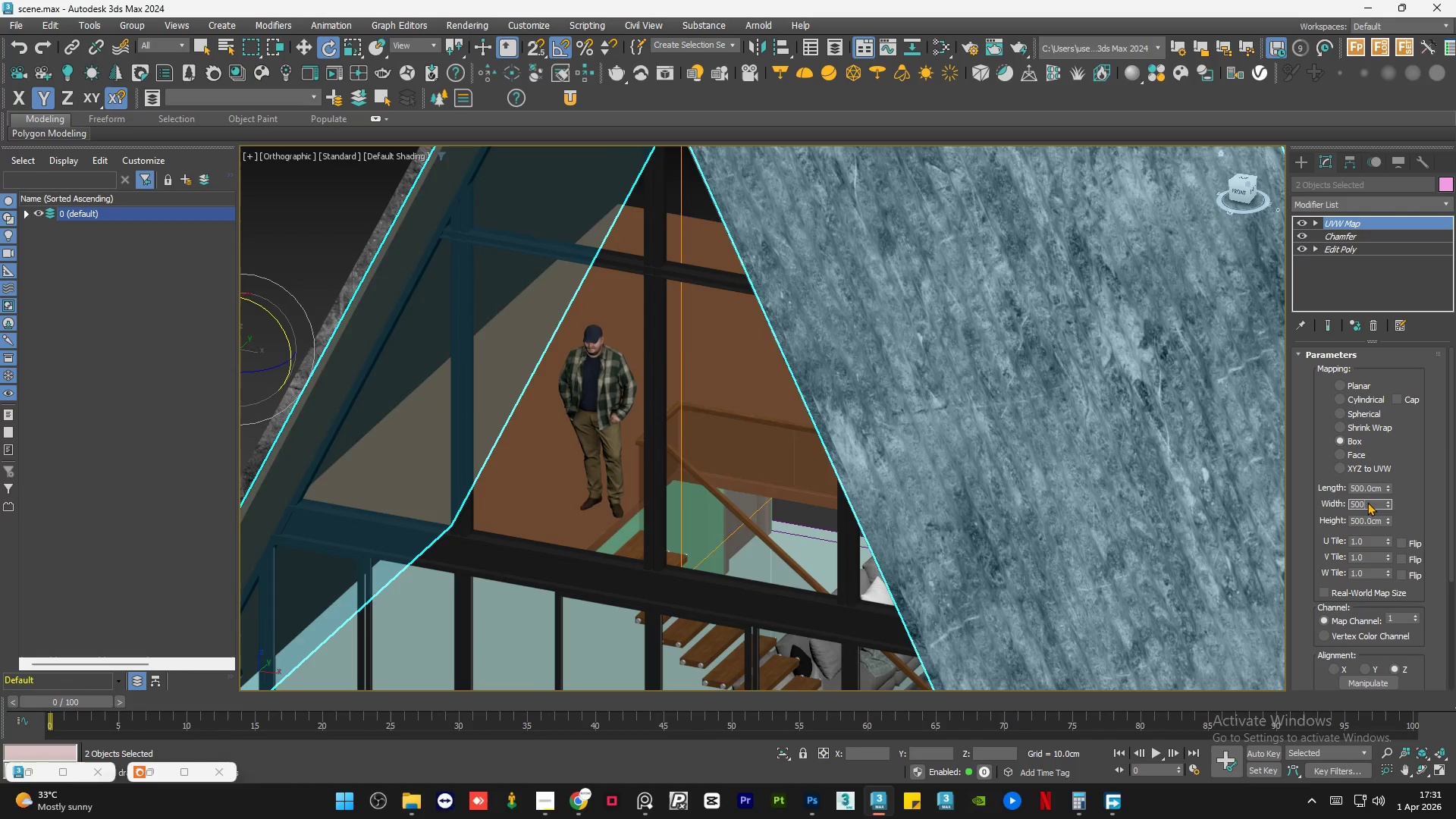 
key(NumpadEnter)
 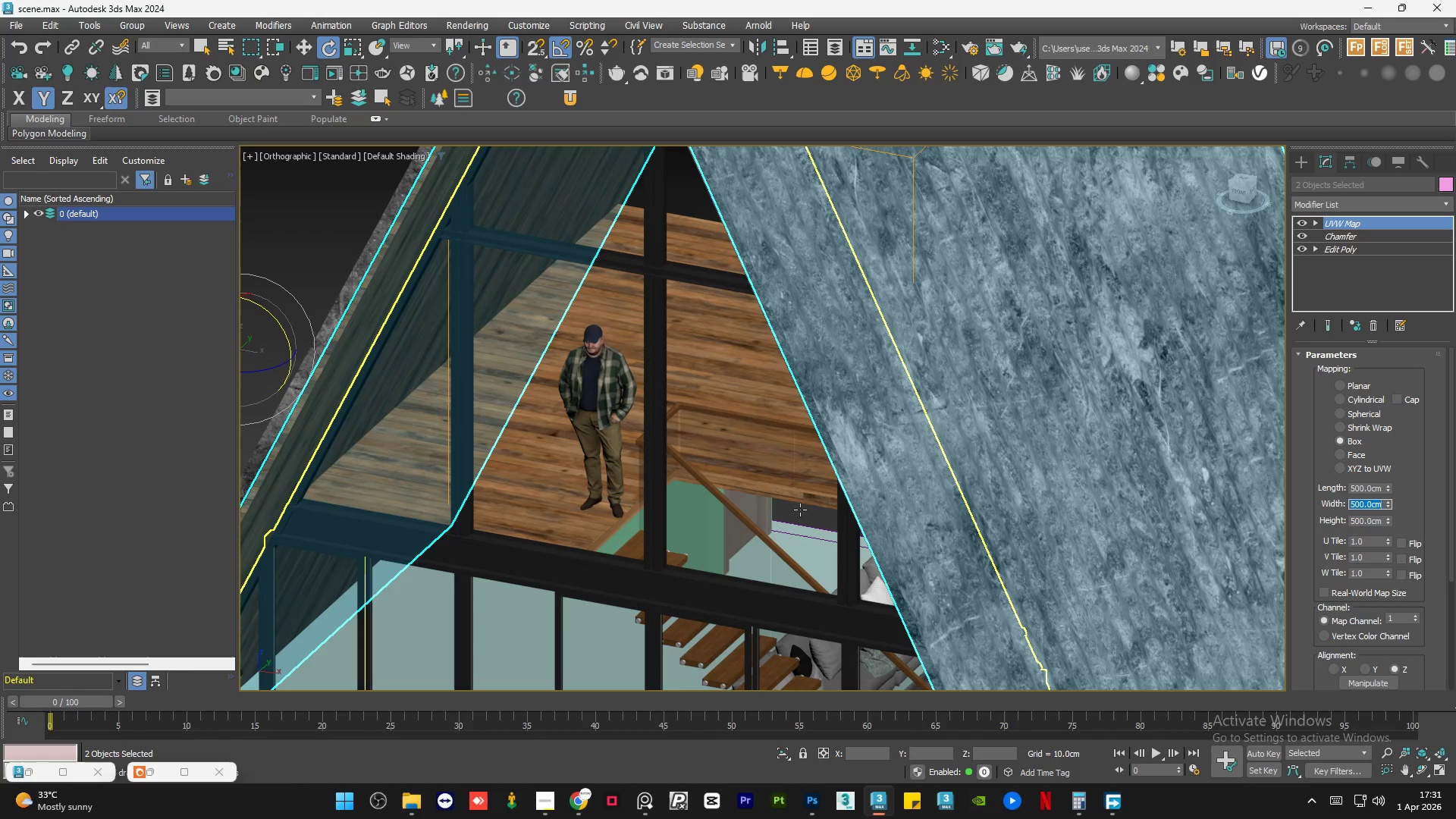 
hold_key(key=AltLeft, duration=1.5)
 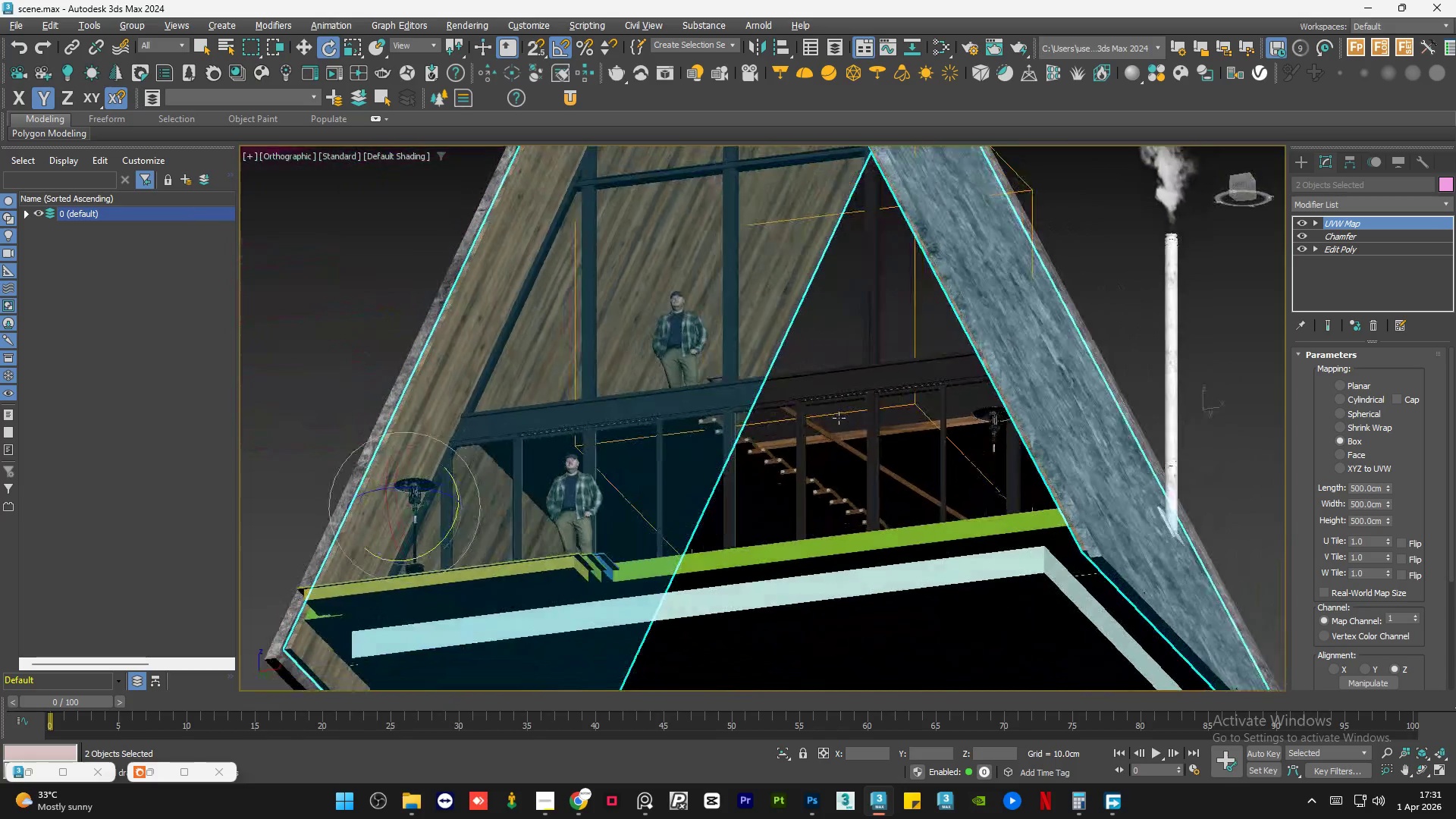 
scroll: coordinate [849, 473], scroll_direction: down, amount: 1.0
 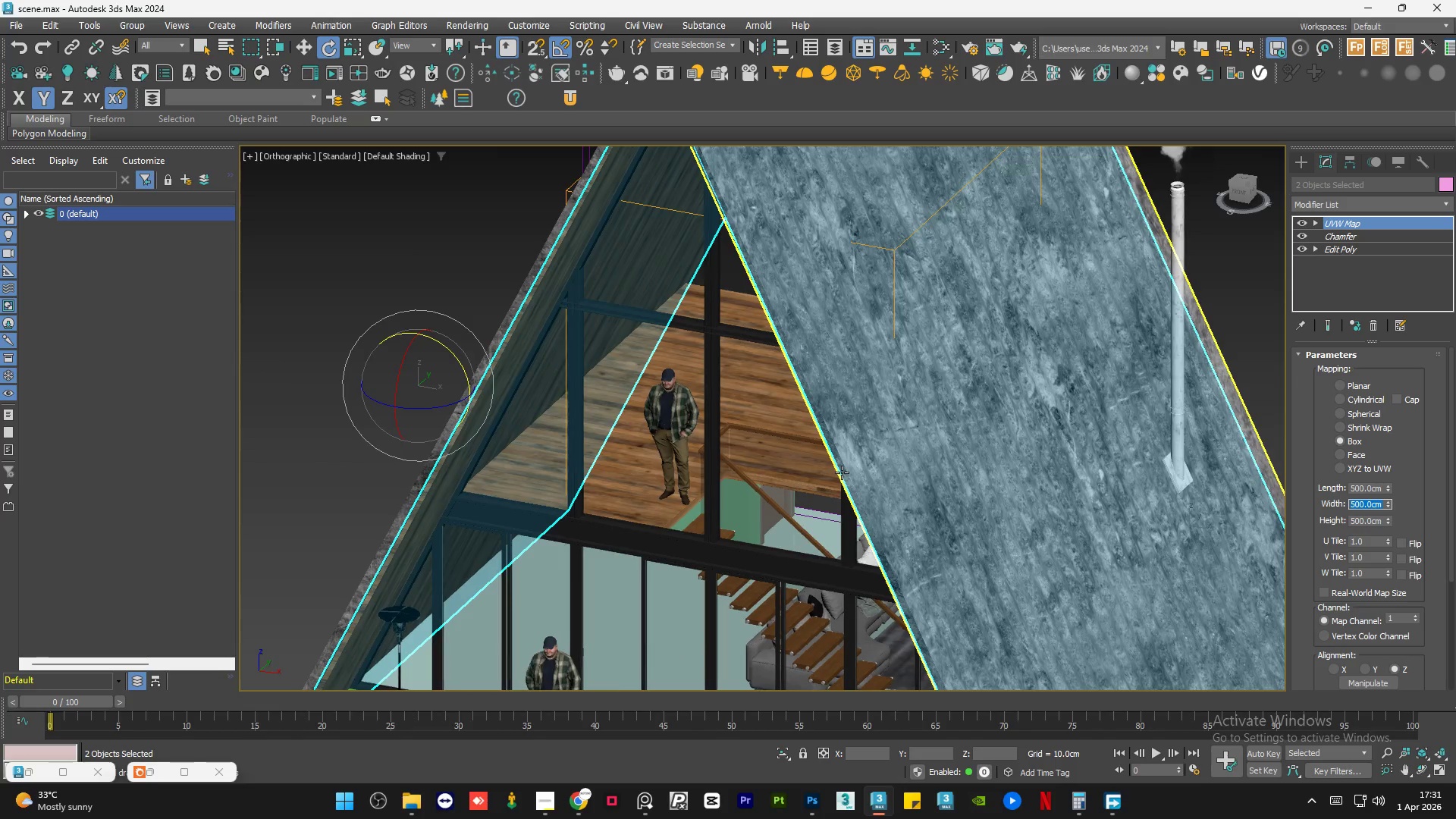 
hold_key(key=AltLeft, duration=1.5)
 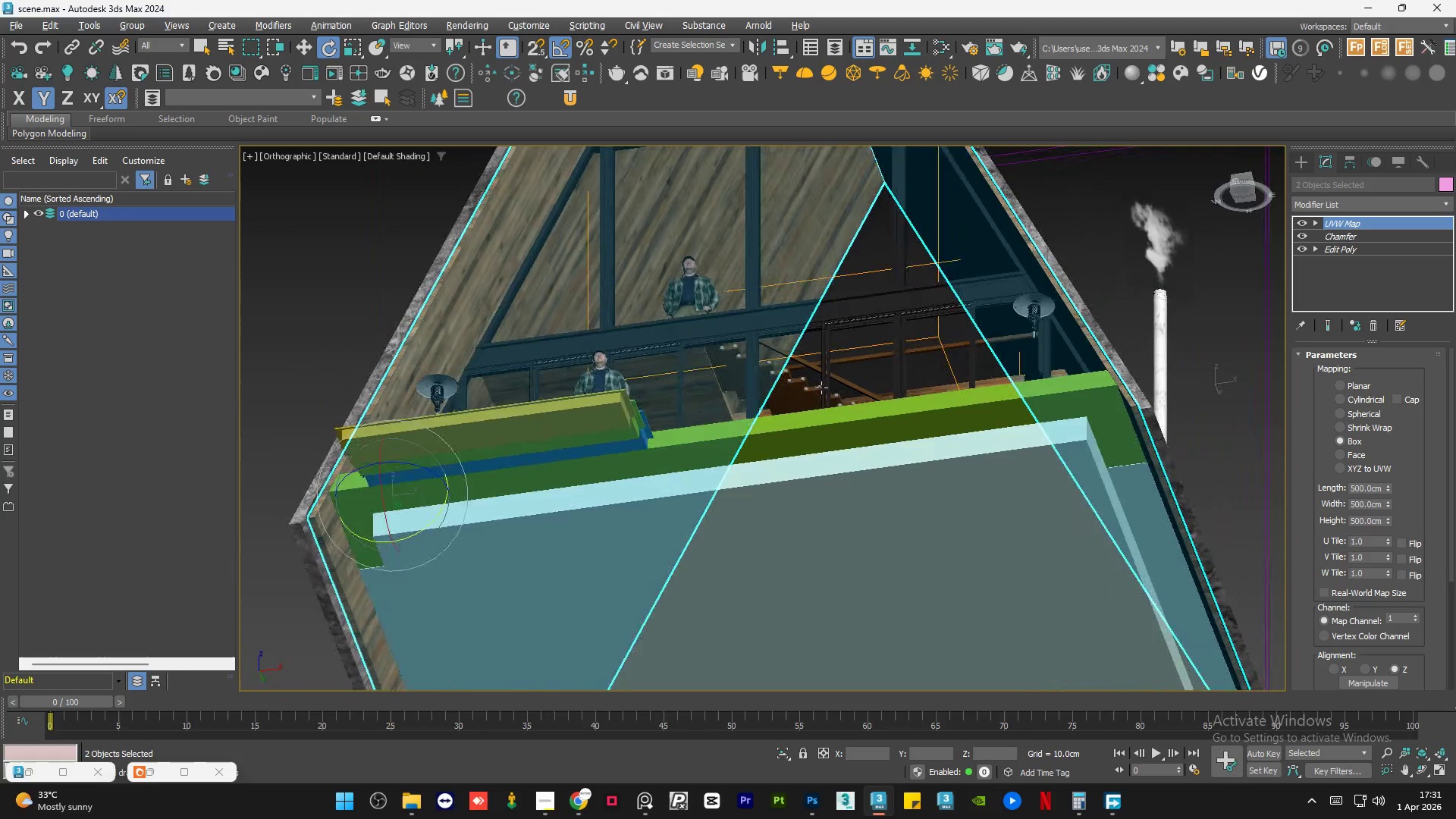 
hold_key(key=AltLeft, duration=0.45)
 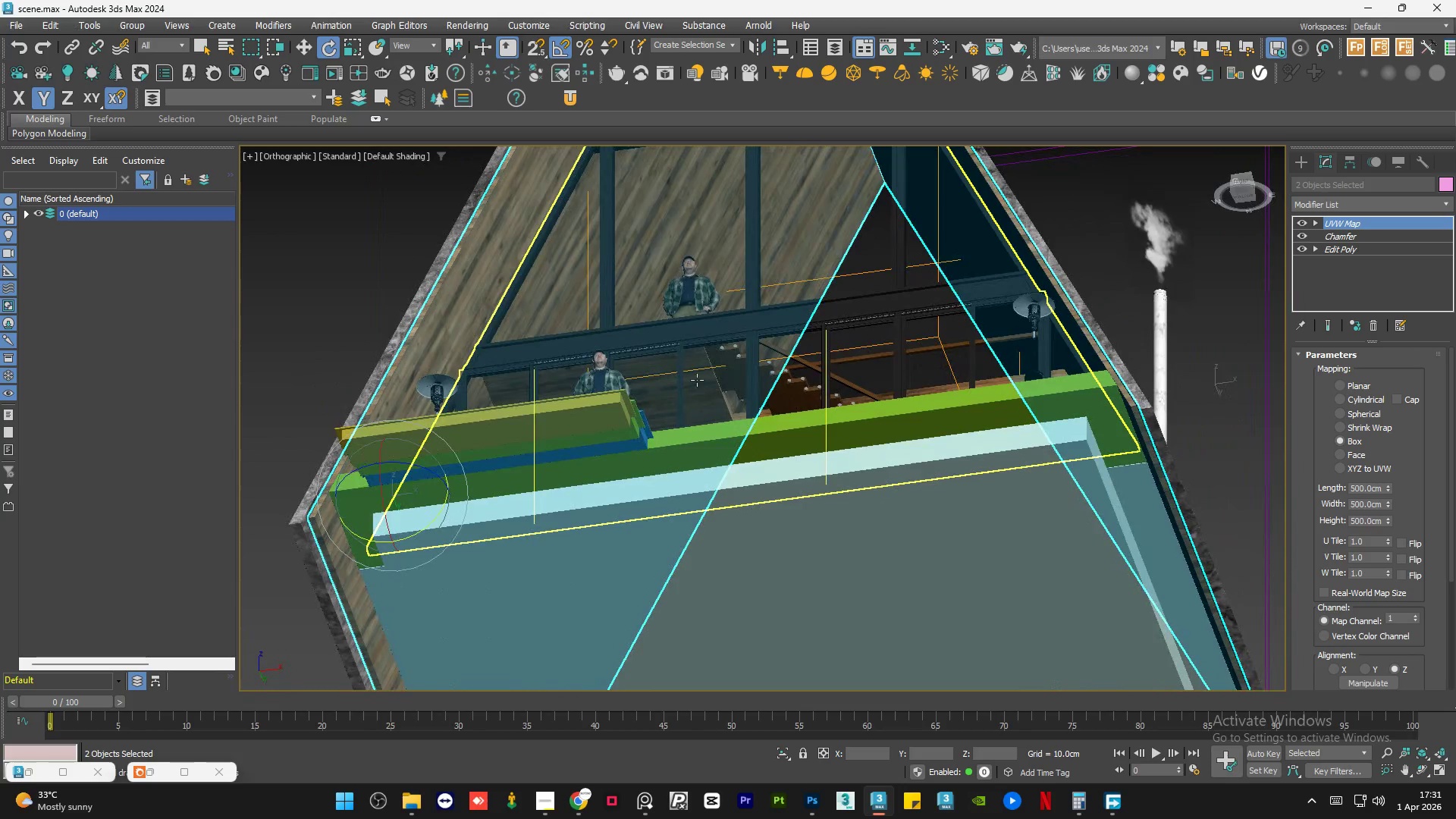 
scroll: coordinate [702, 380], scroll_direction: up, amount: 6.0
 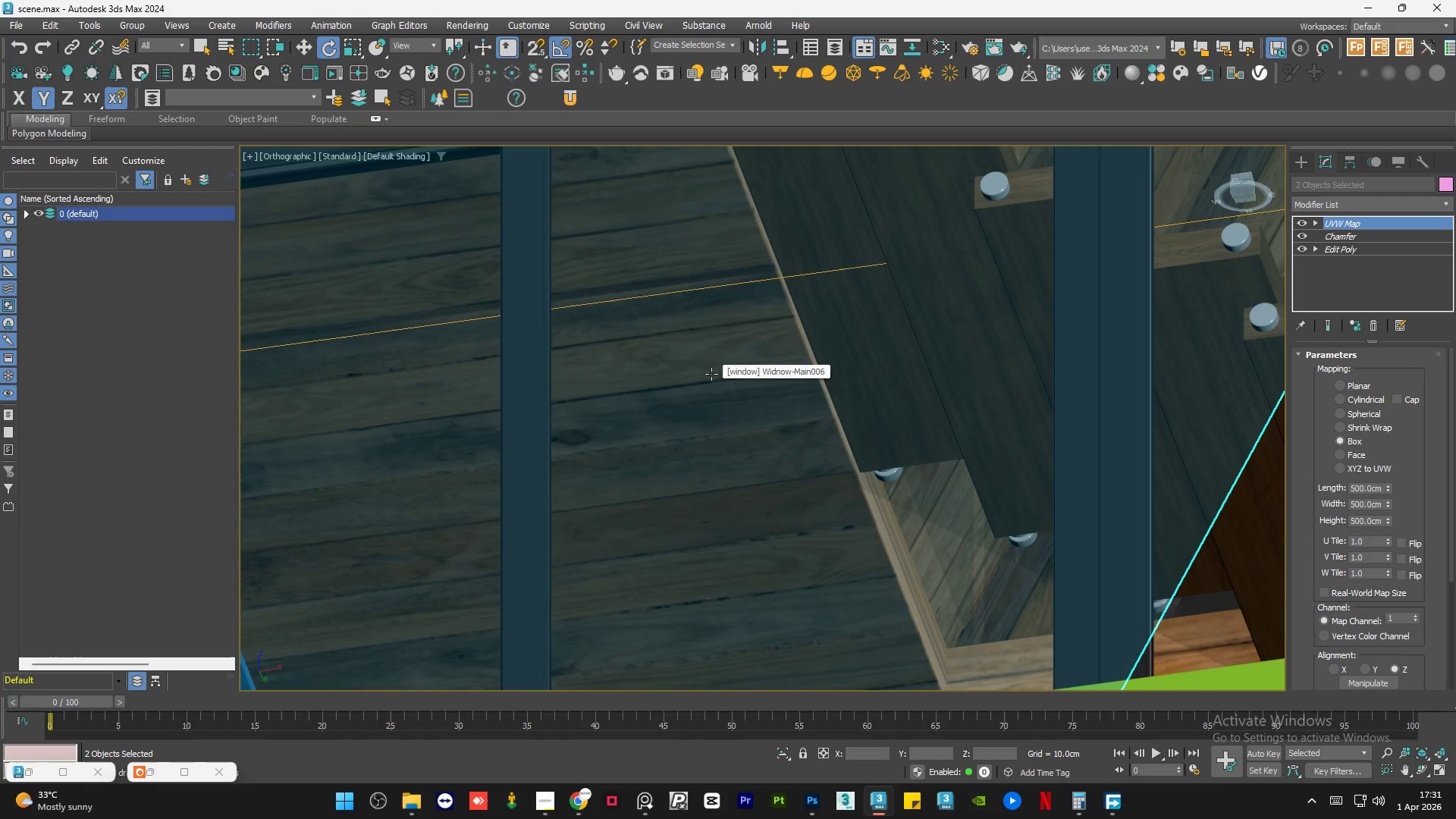 
hold_key(key=AltLeft, duration=0.67)
 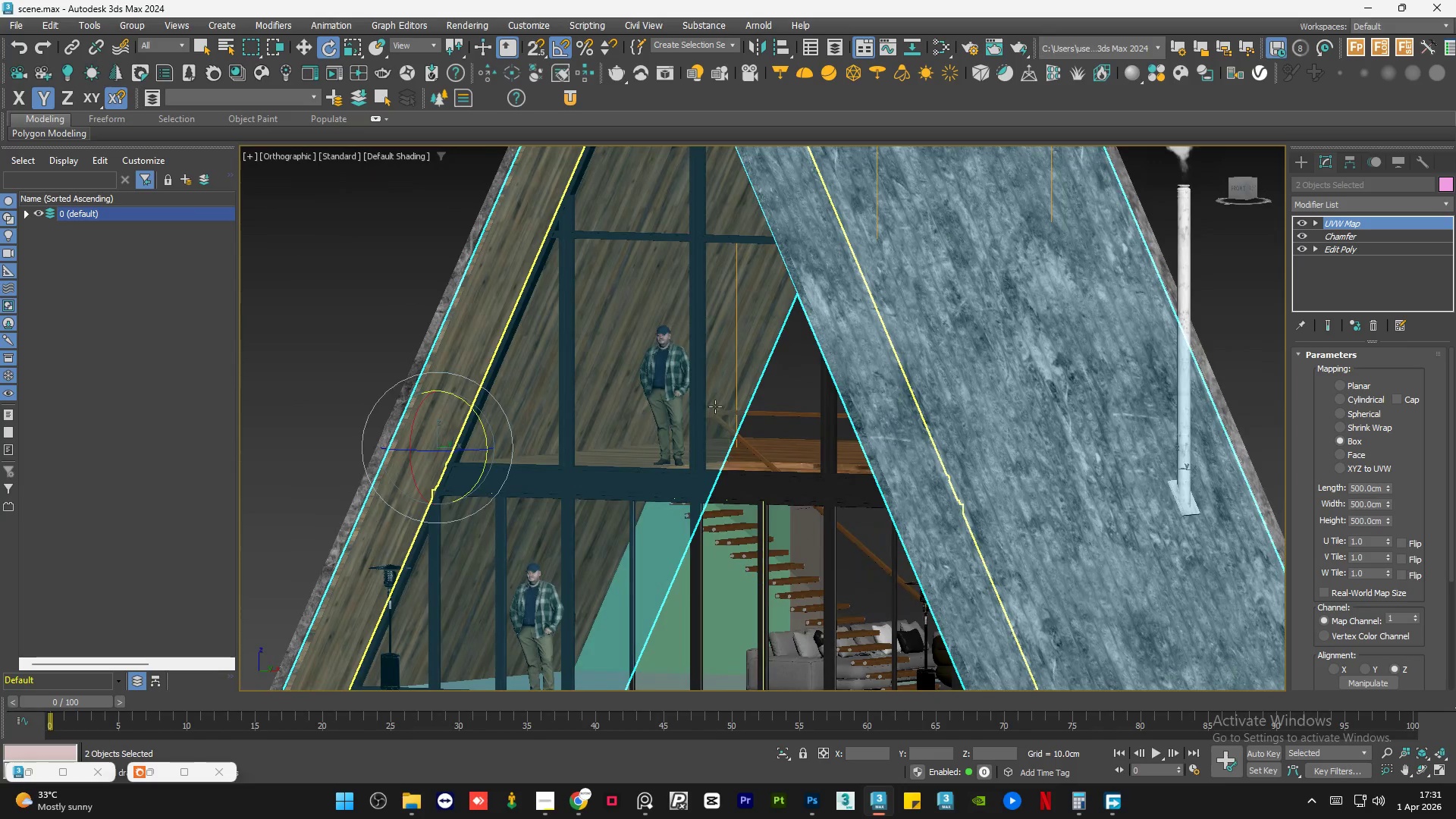 
scroll: coordinate [705, 369], scroll_direction: down, amount: 6.0
 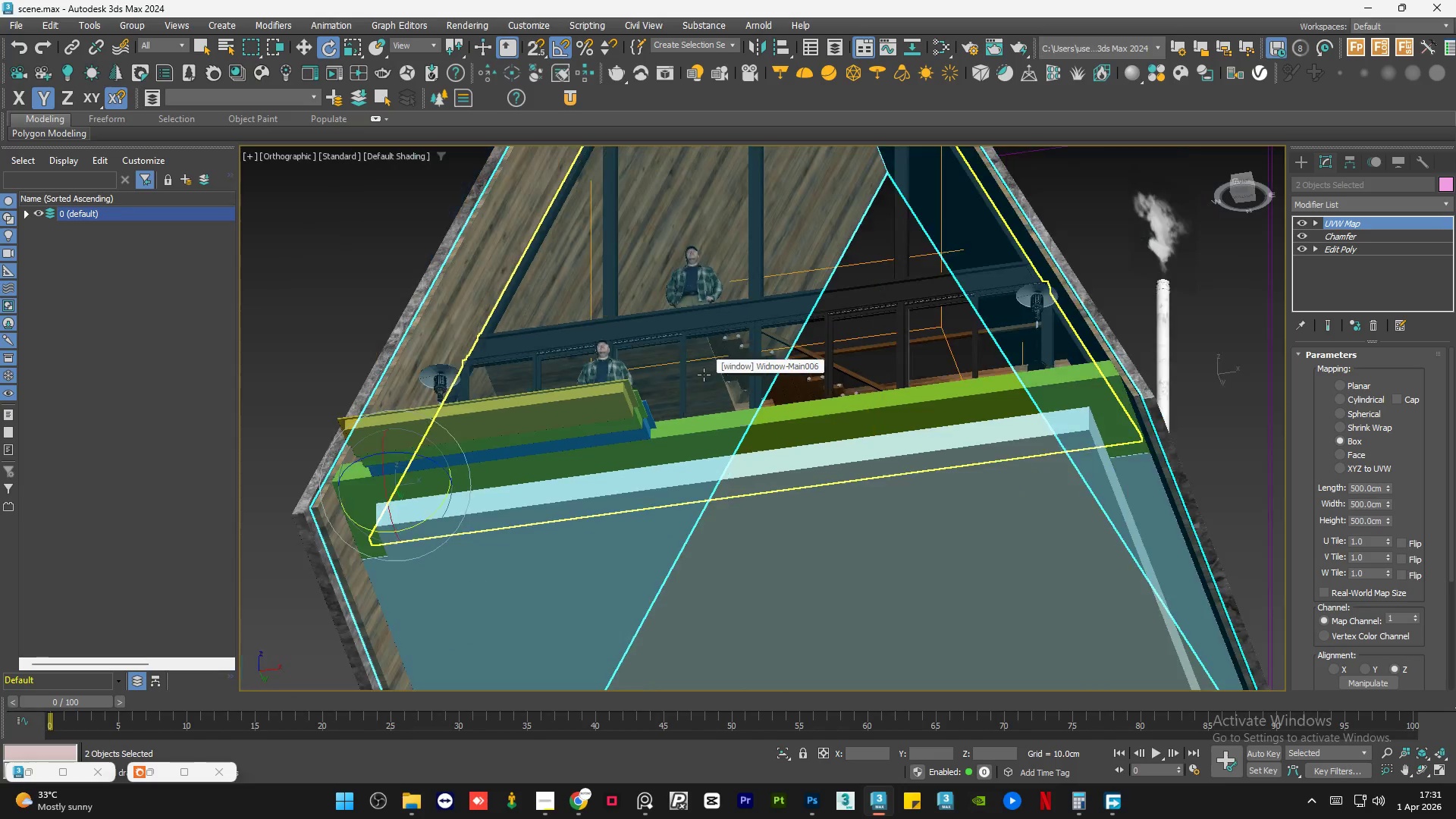 
hold_key(key=AltLeft, duration=0.73)
 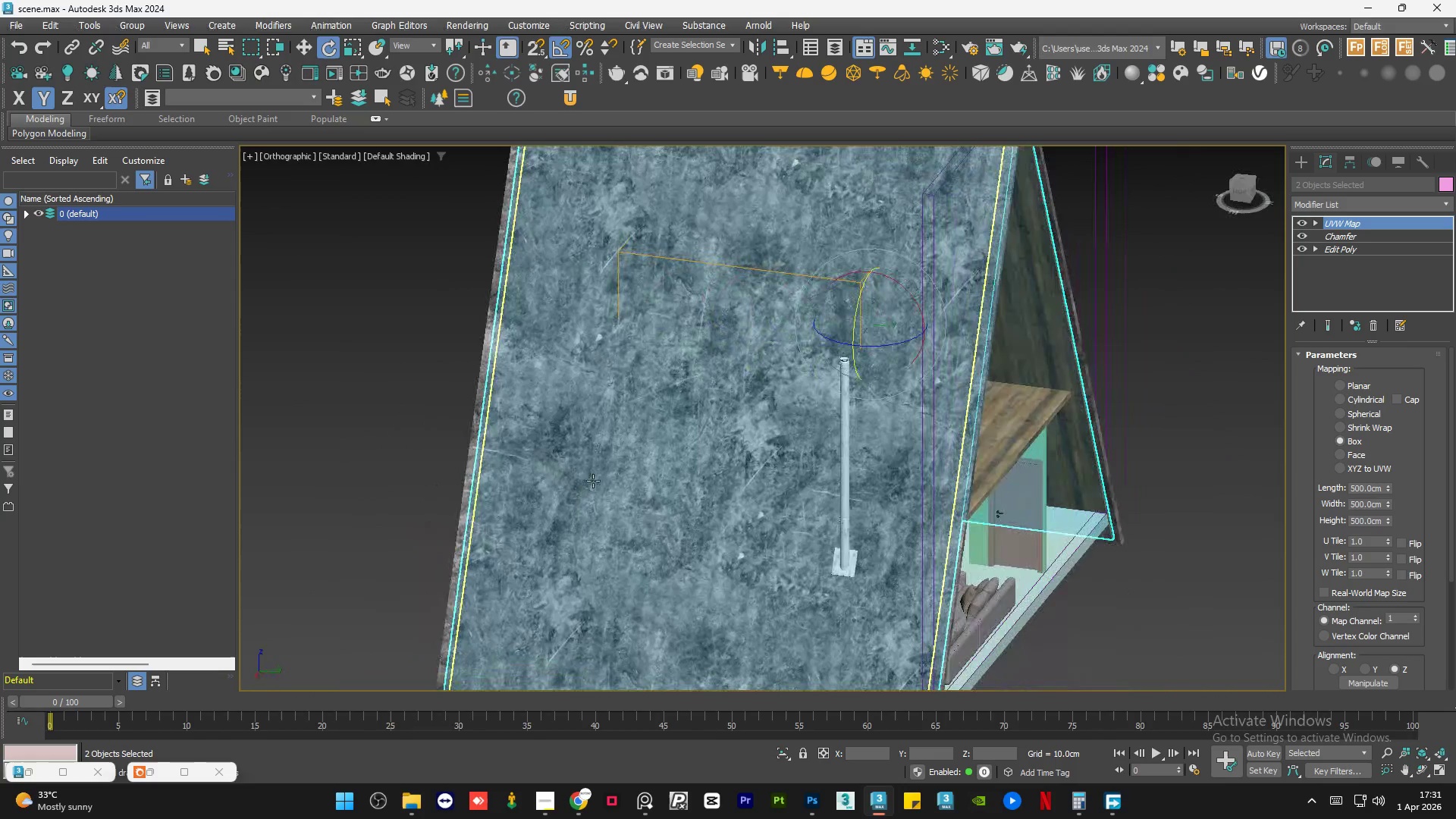 
scroll: coordinate [715, 406], scroll_direction: down, amount: 1.0
 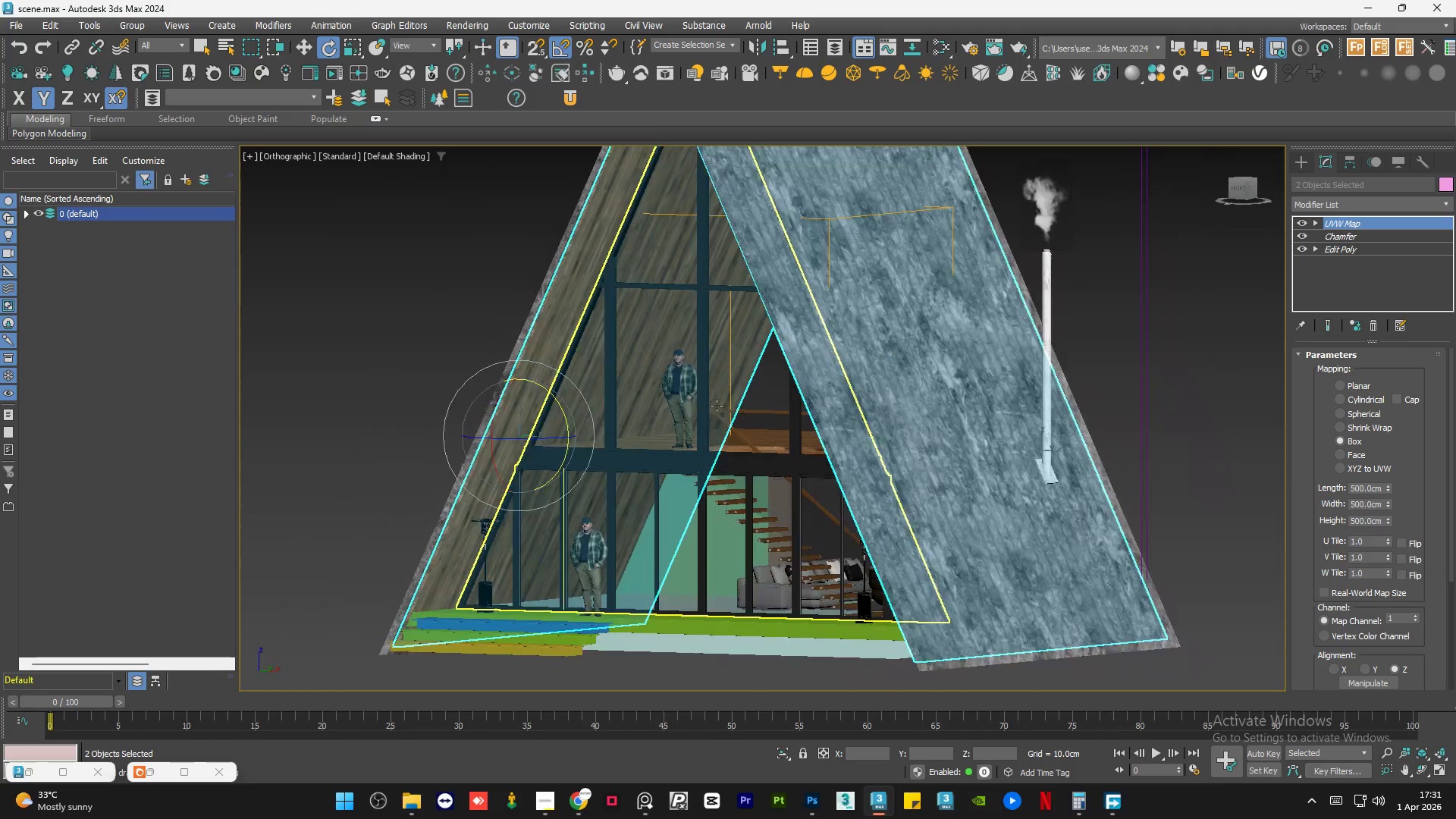 
hold_key(key=AltLeft, duration=0.59)
 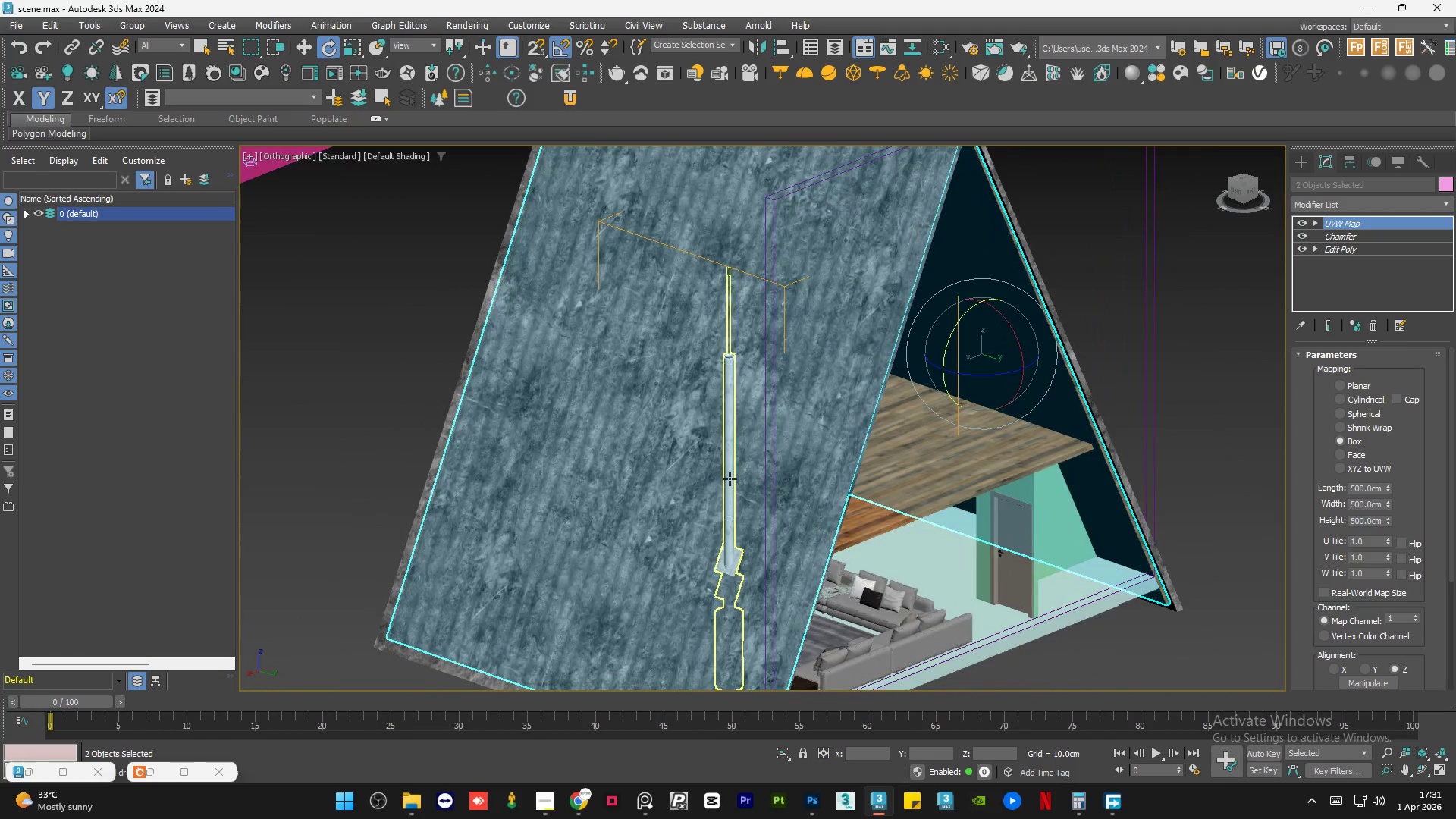 
mouse_move([730, 423])
 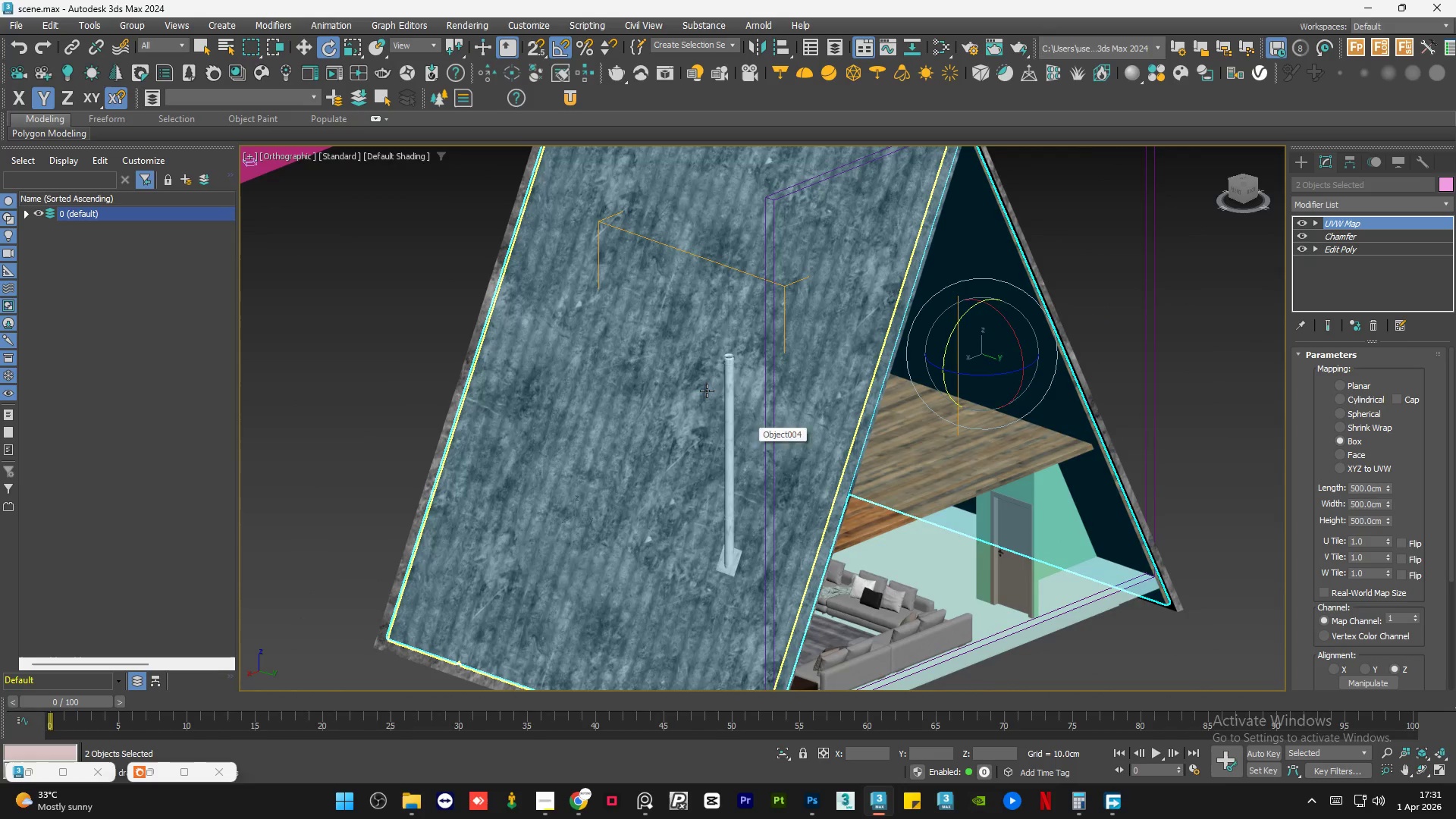 
hold_key(key=AltLeft, duration=0.52)
 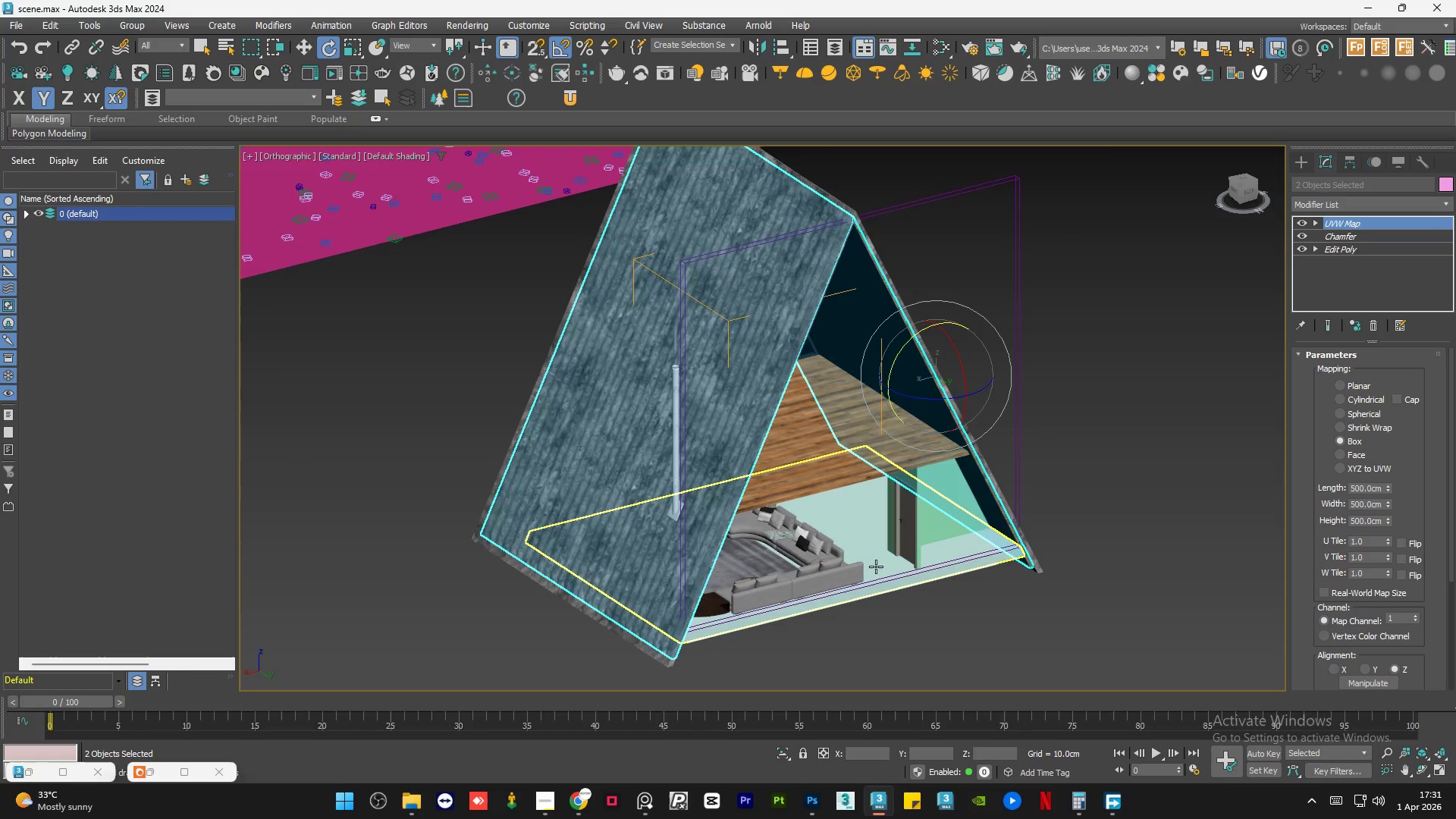 
scroll: coordinate [706, 391], scroll_direction: down, amount: 1.0
 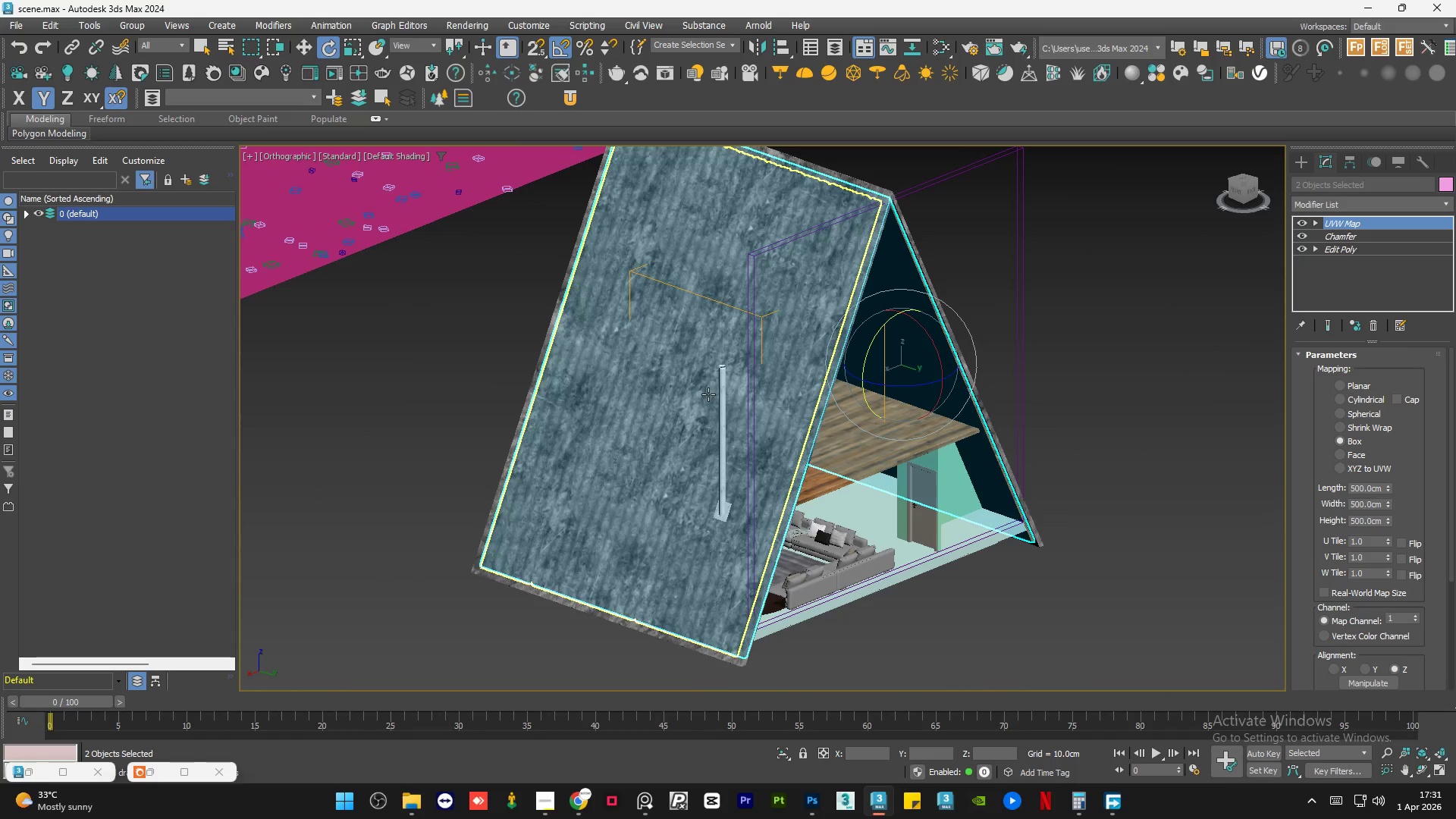 
hold_key(key=AltLeft, duration=7.03)
scroll: coordinate [621, 453], scroll_direction: up, amount: 13.0
 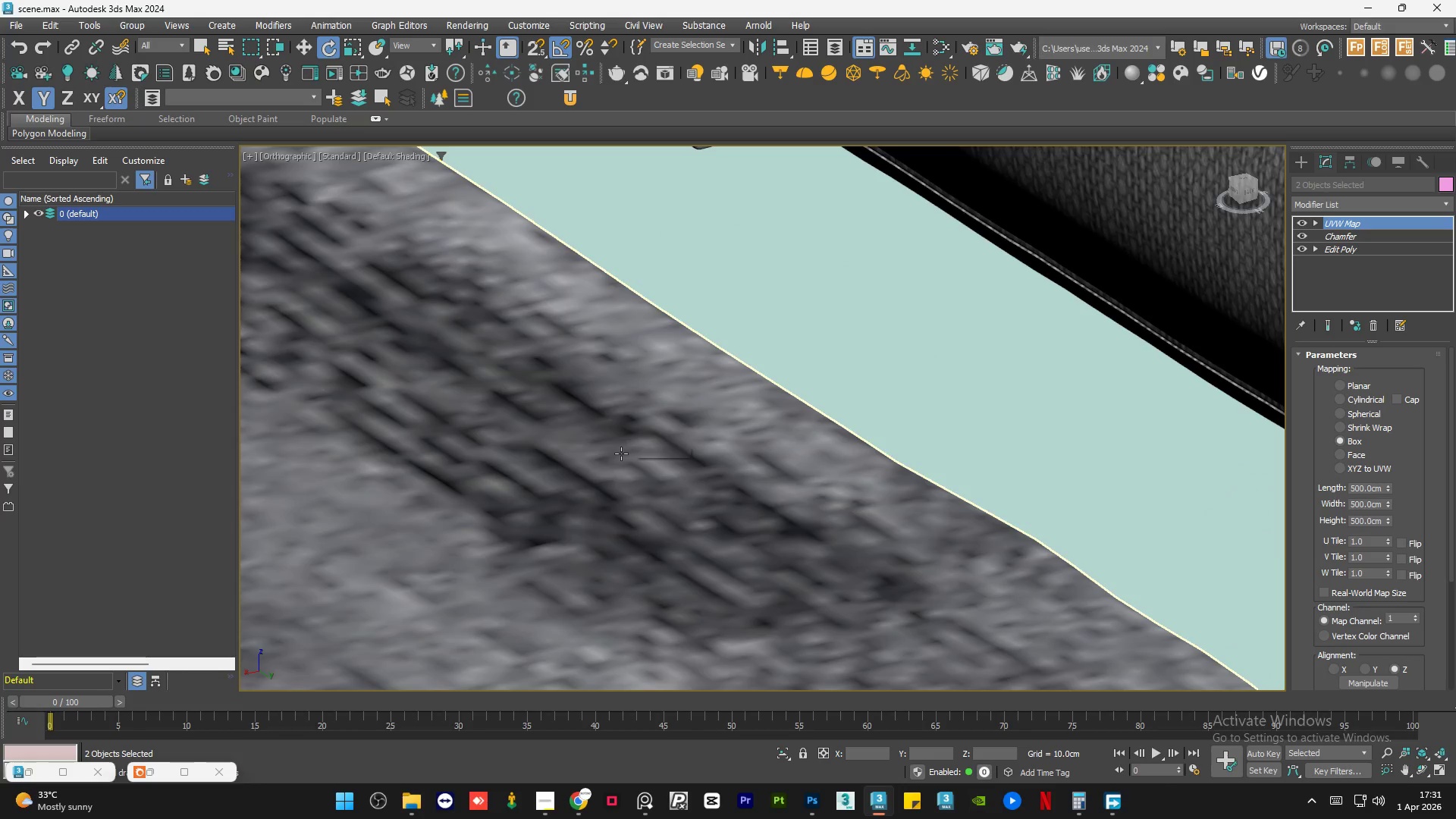 
scroll: coordinate [621, 453], scroll_direction: down, amount: 6.0
 